 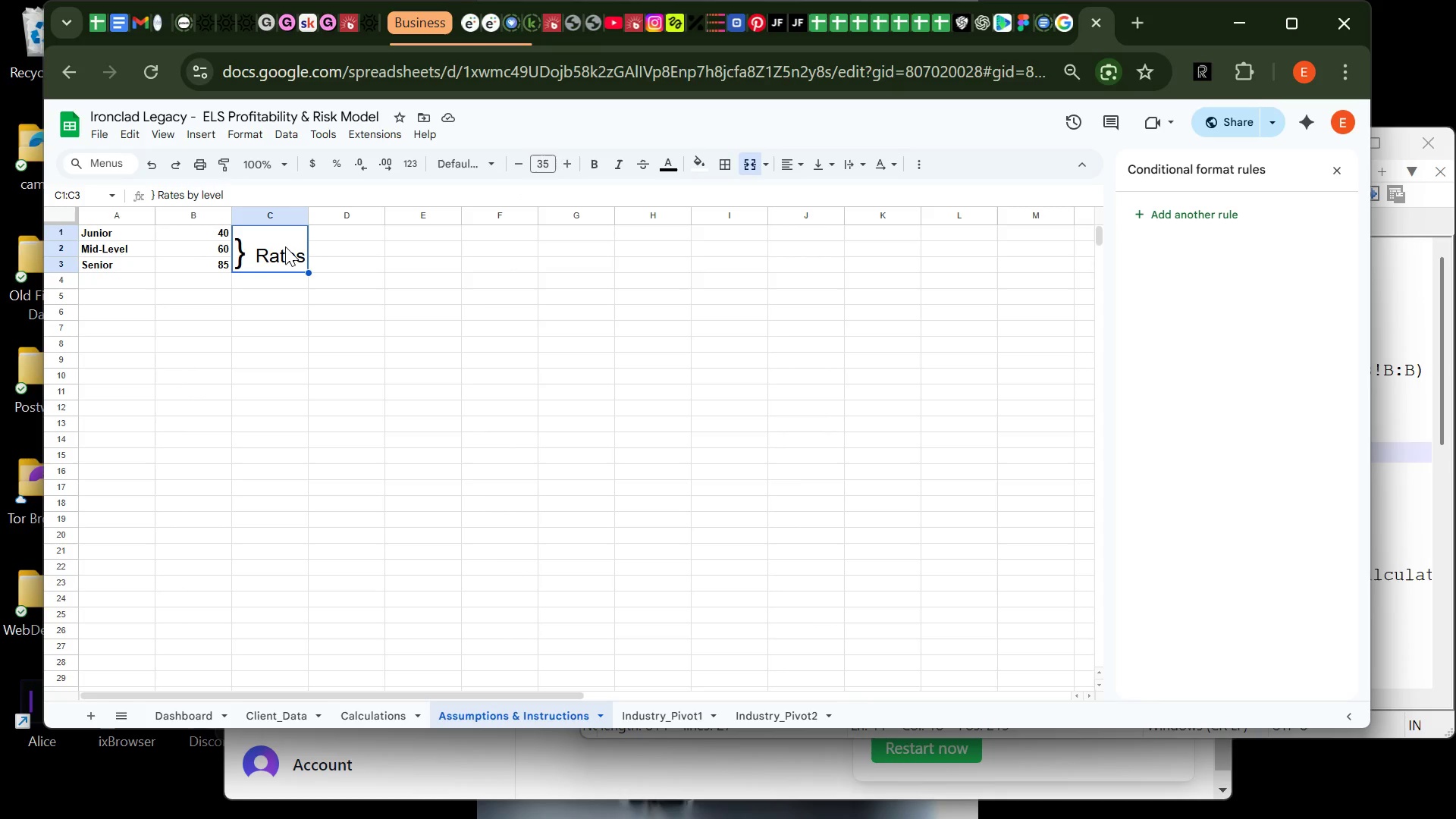 
double_click([289, 254])
 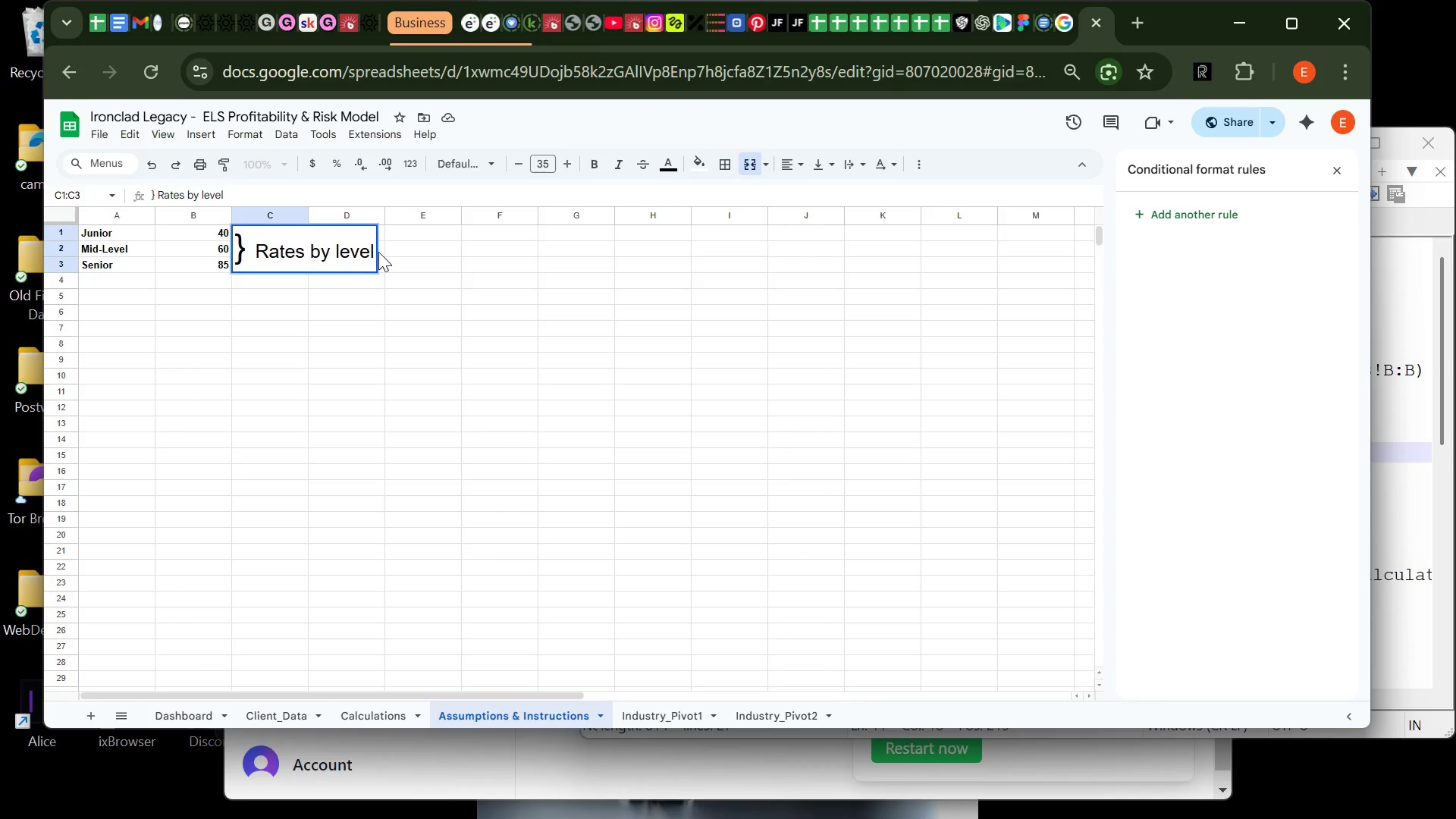 
wait(10.31)
 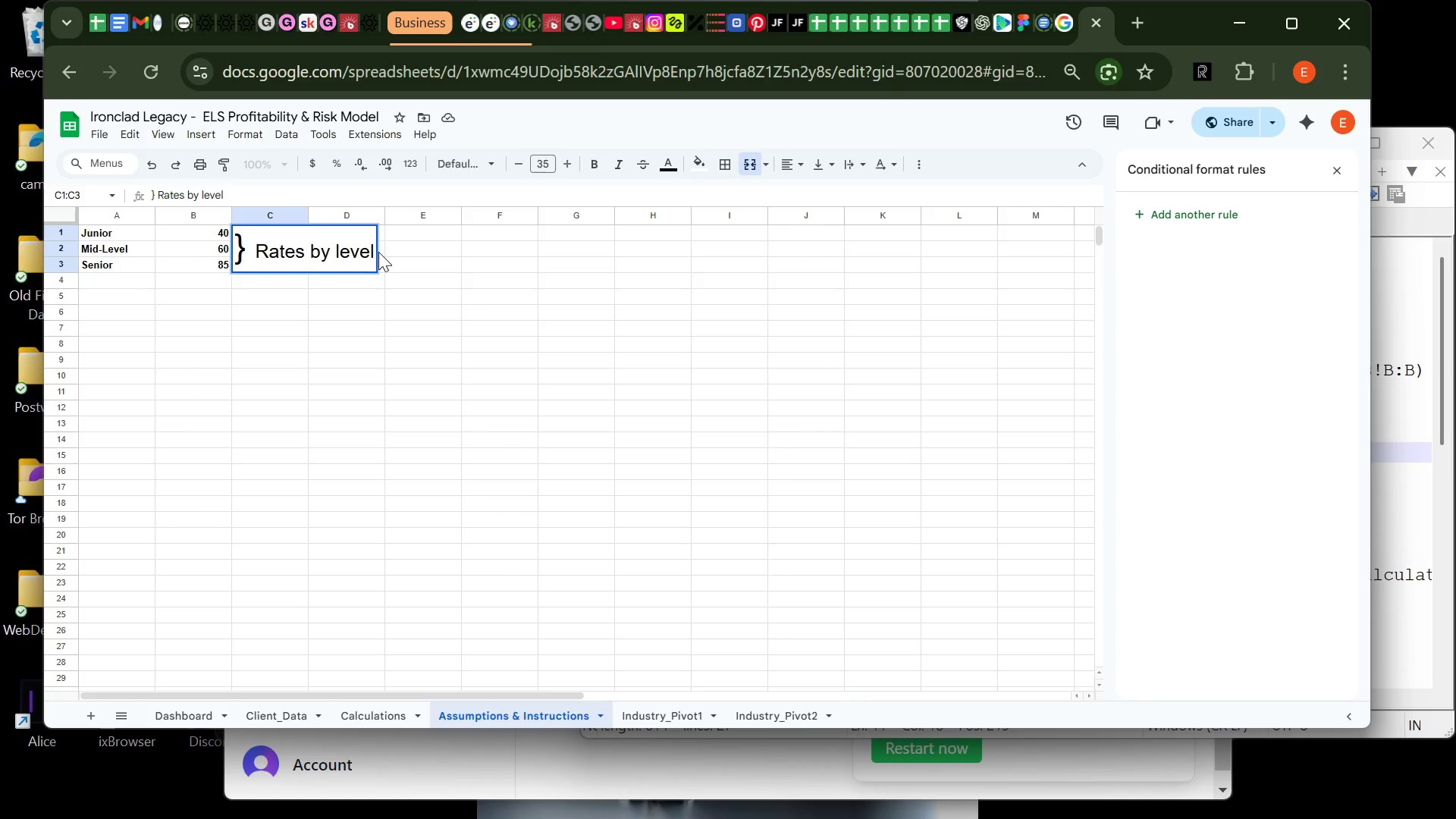 
left_click_drag(start_coordinate=[375, 249], to_coordinate=[251, 243])
 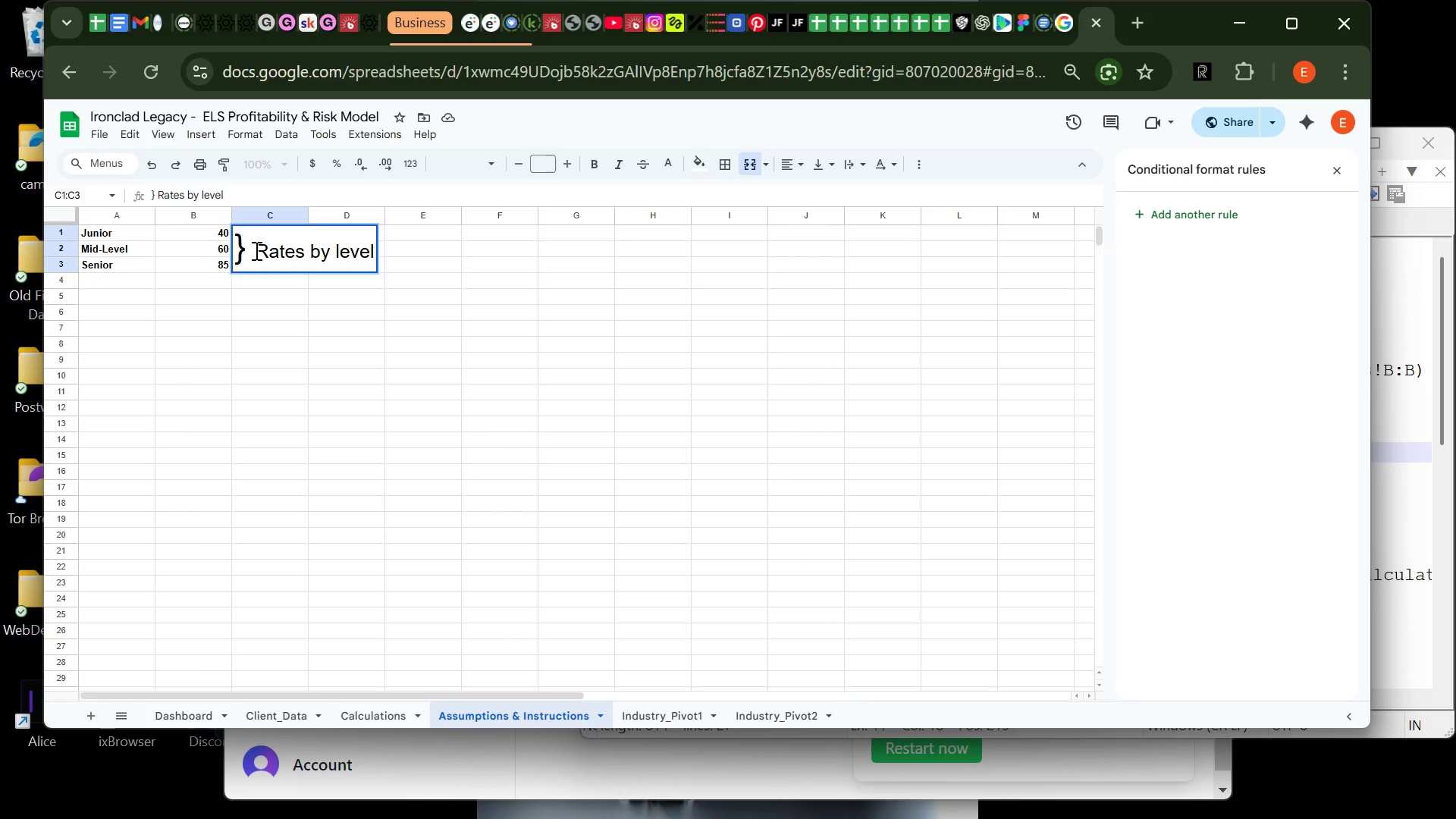 
left_click_drag(start_coordinate=[255, 250], to_coordinate=[381, 251])
 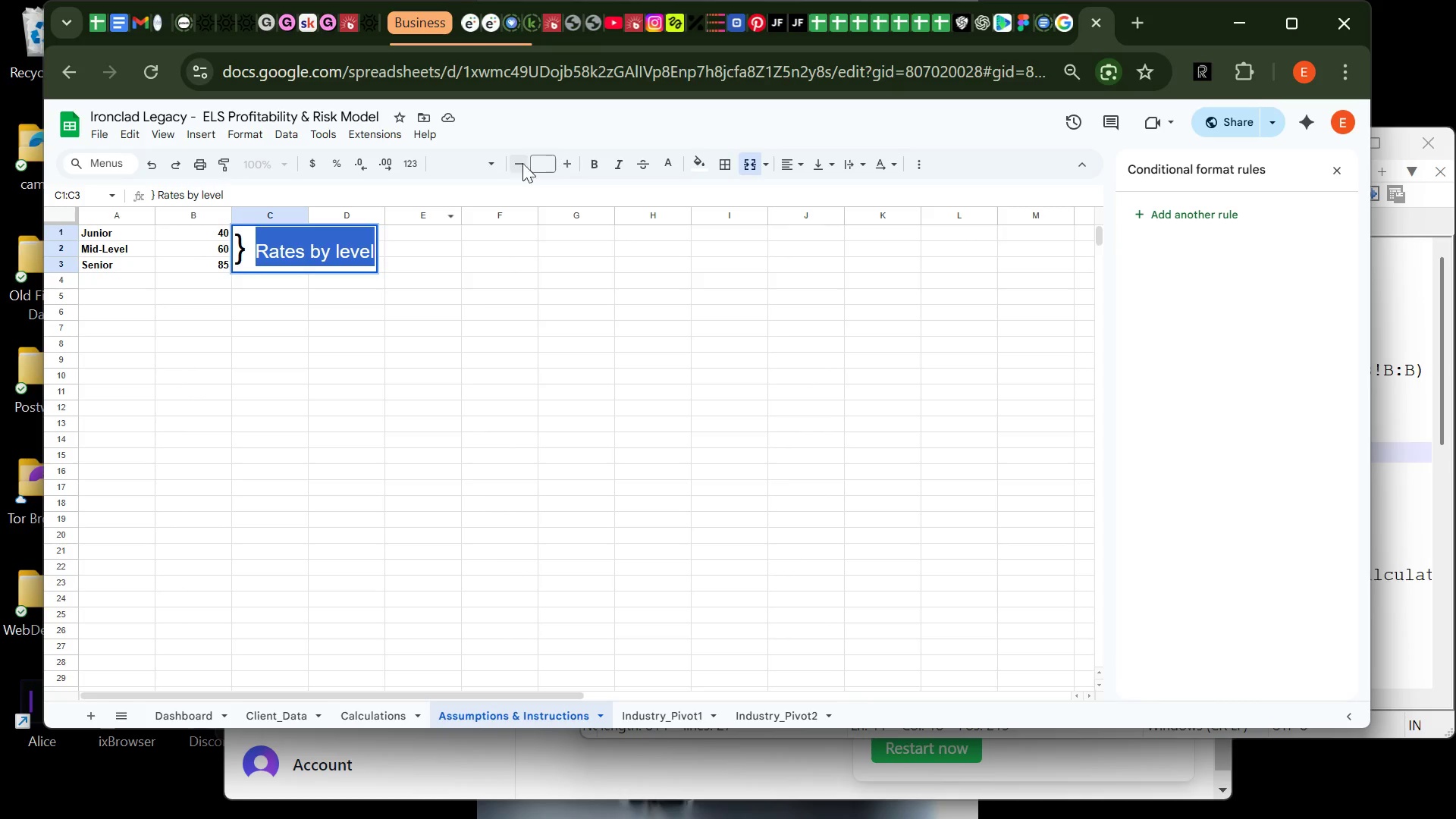 
double_click([522, 163])
 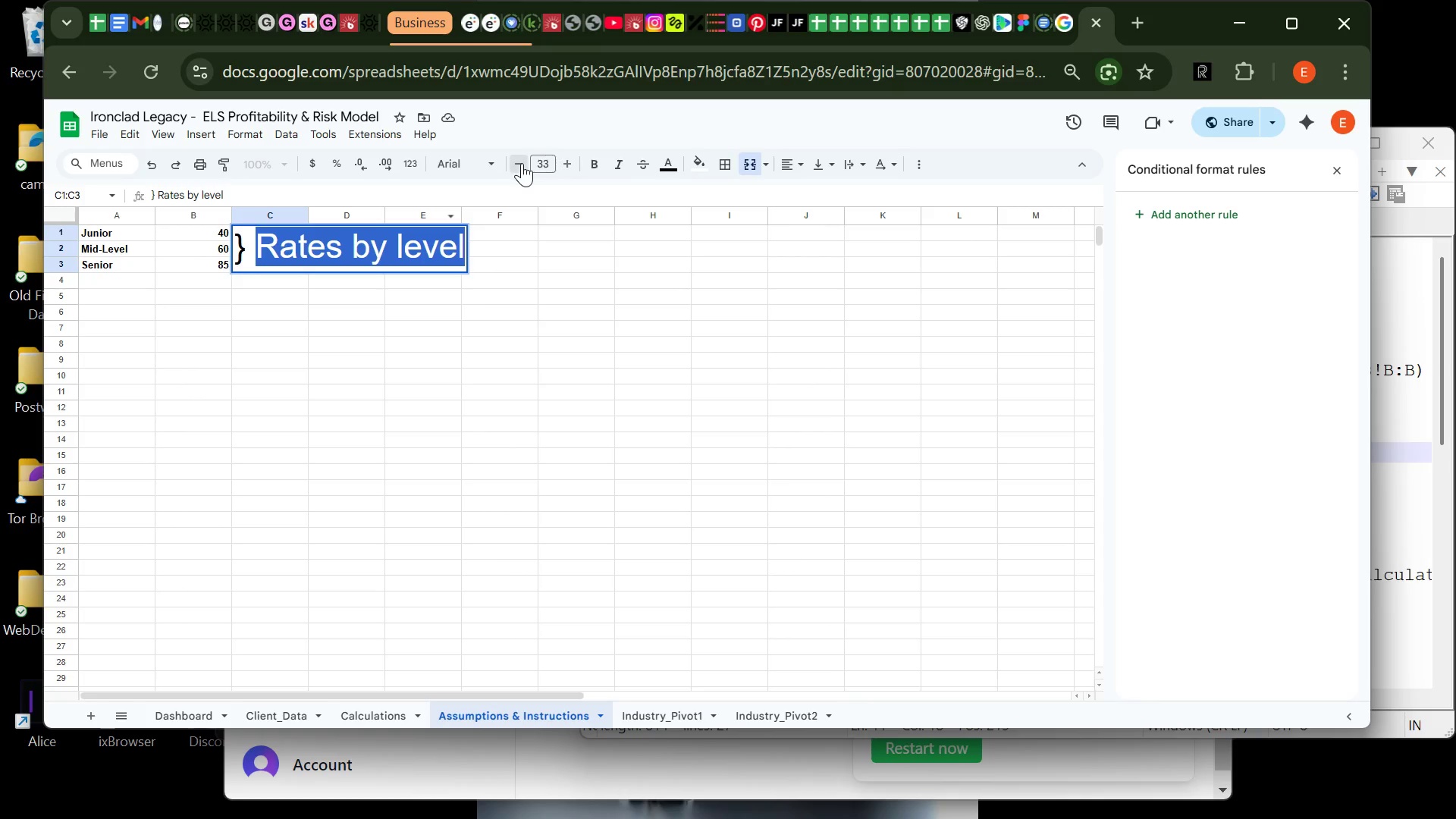 
triple_click([522, 163])
 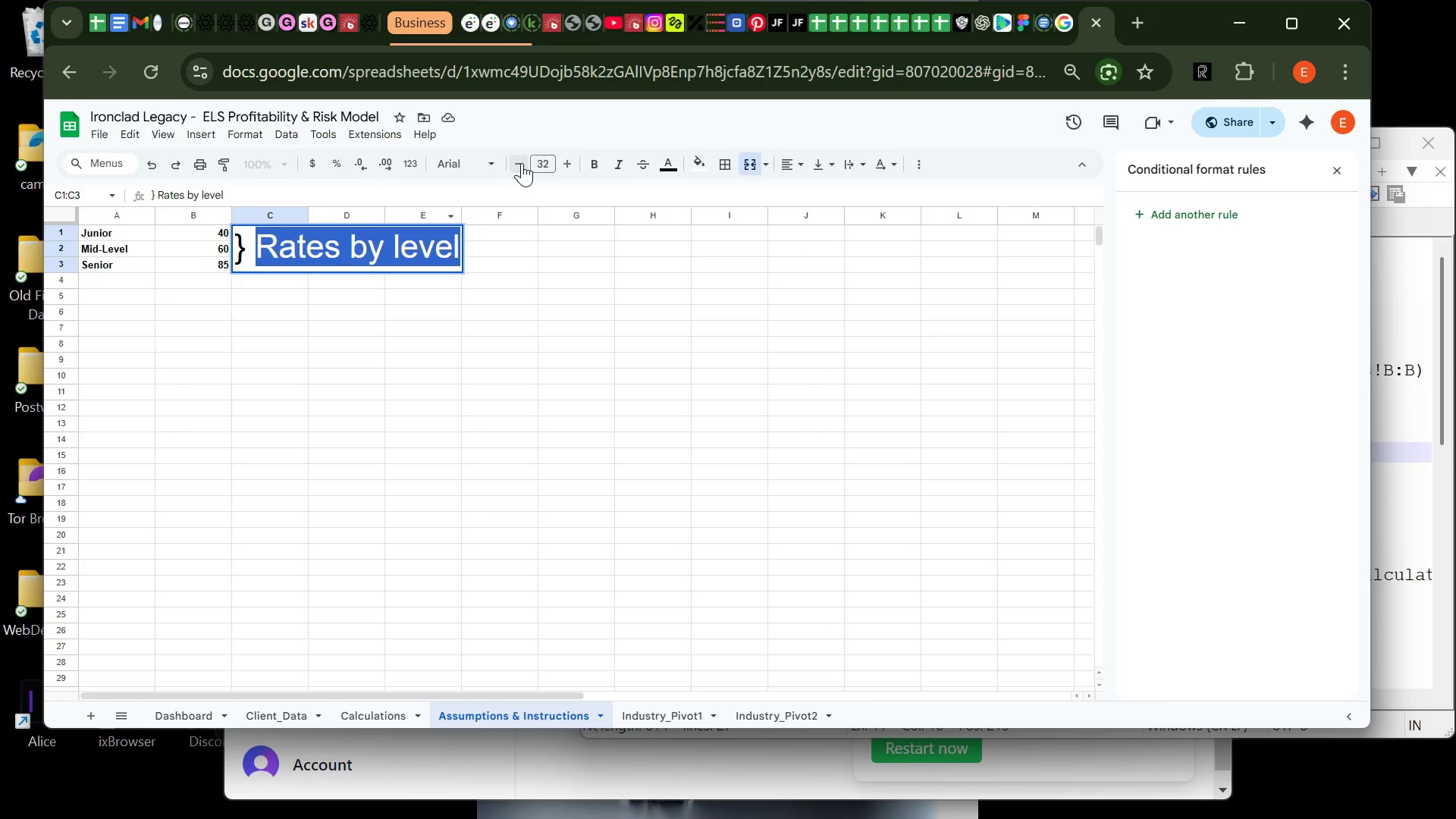 
triple_click([522, 163])
 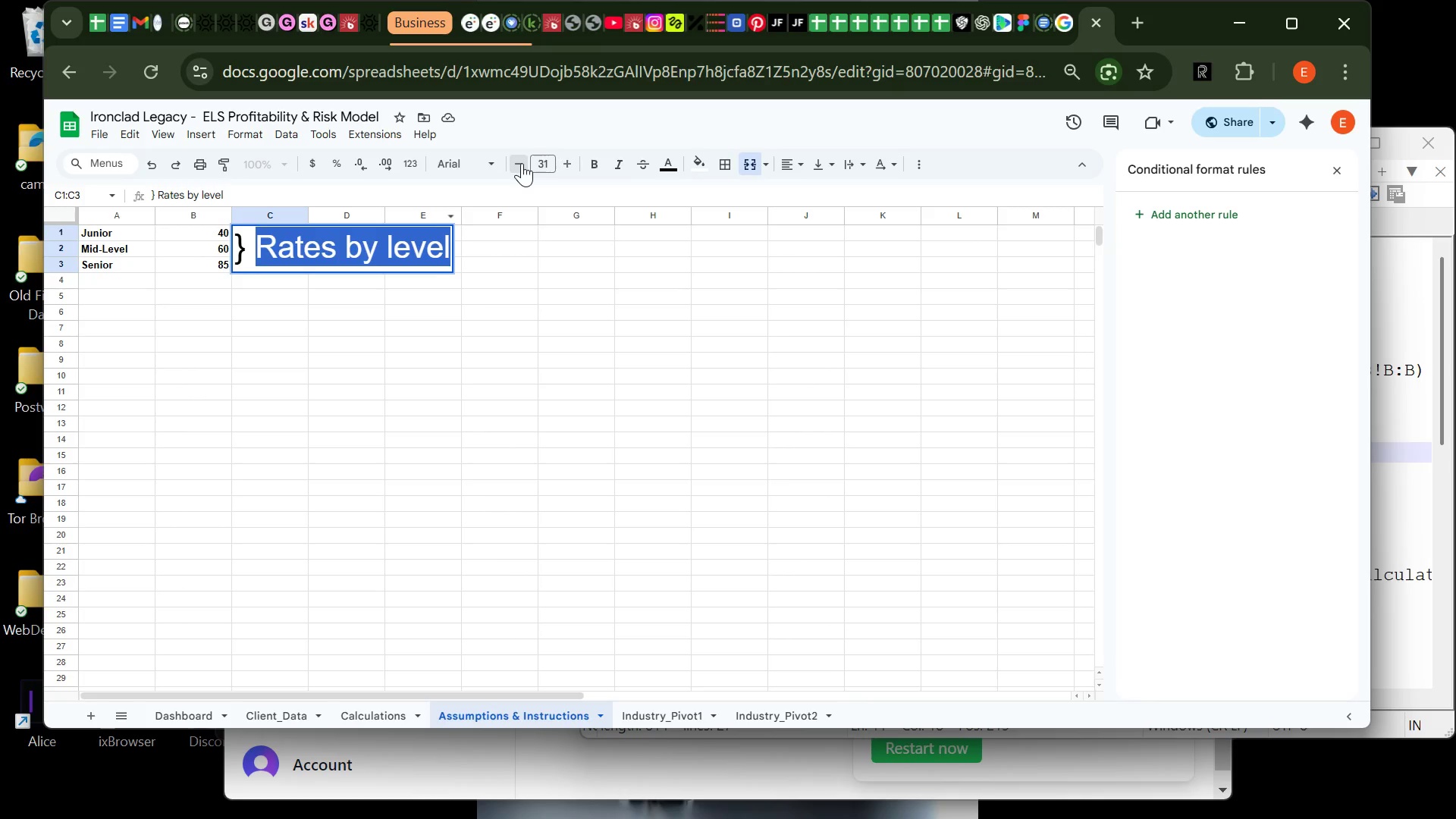 
triple_click([522, 163])
 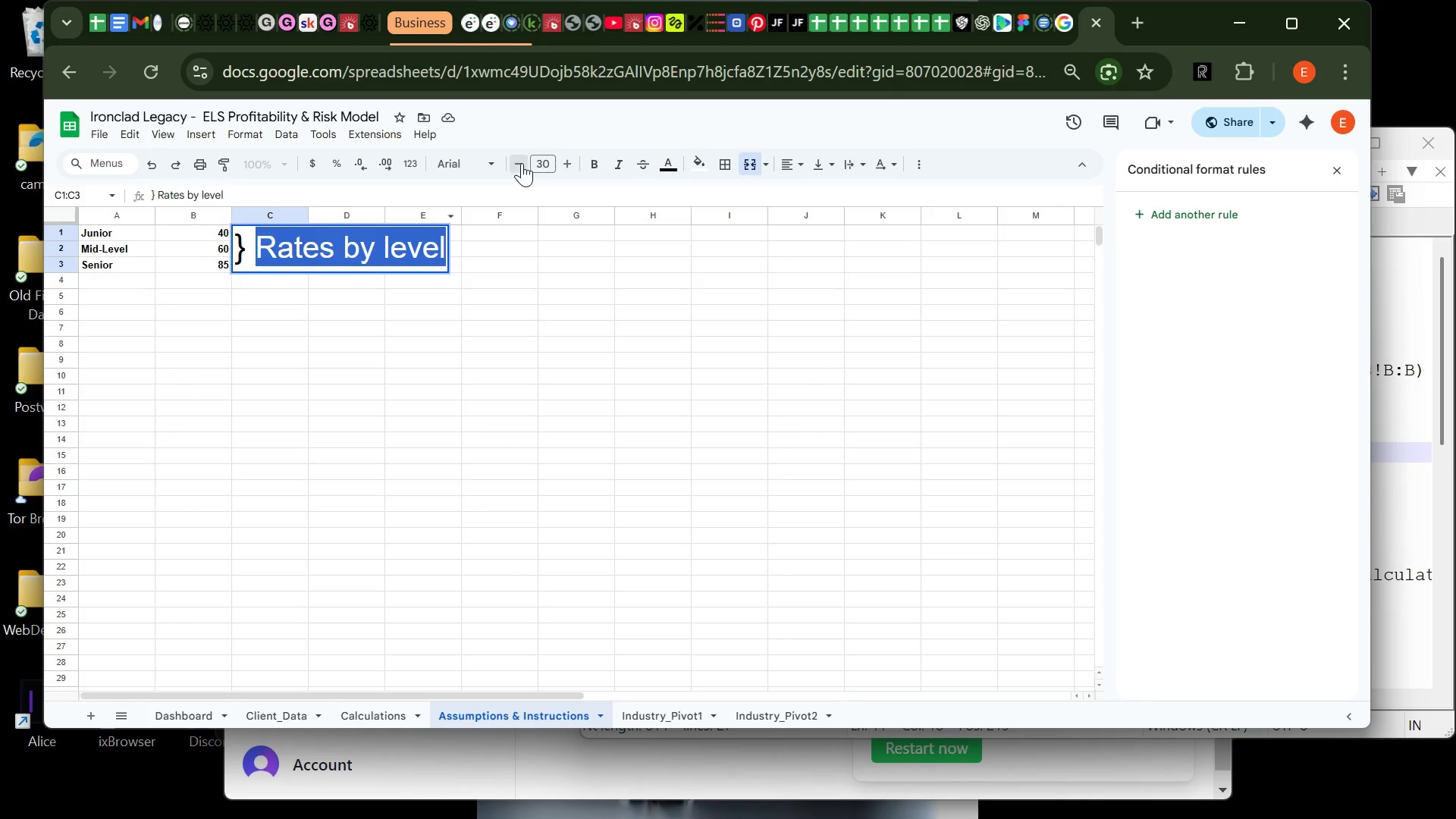 
triple_click([522, 163])
 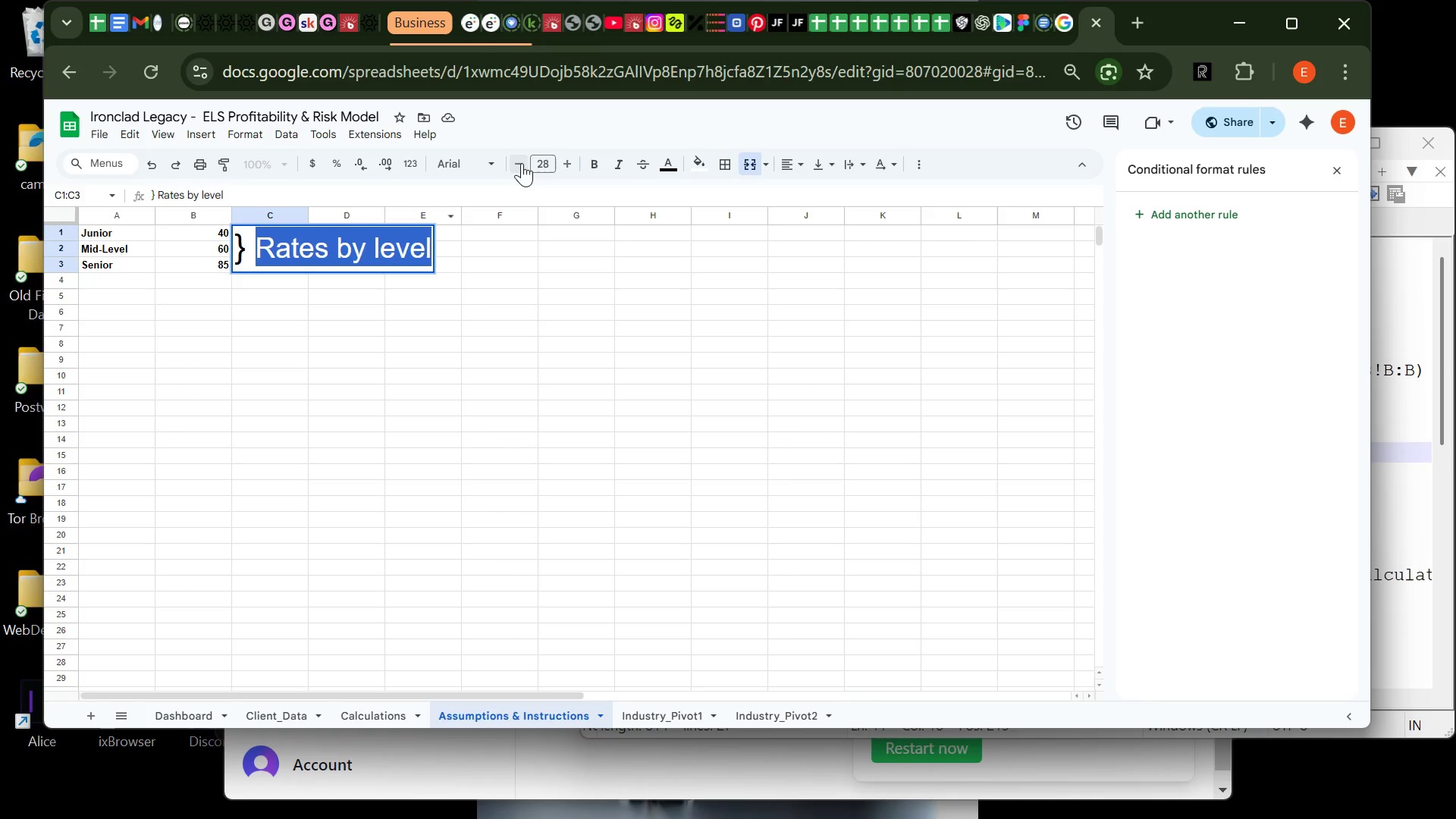 
triple_click([522, 163])
 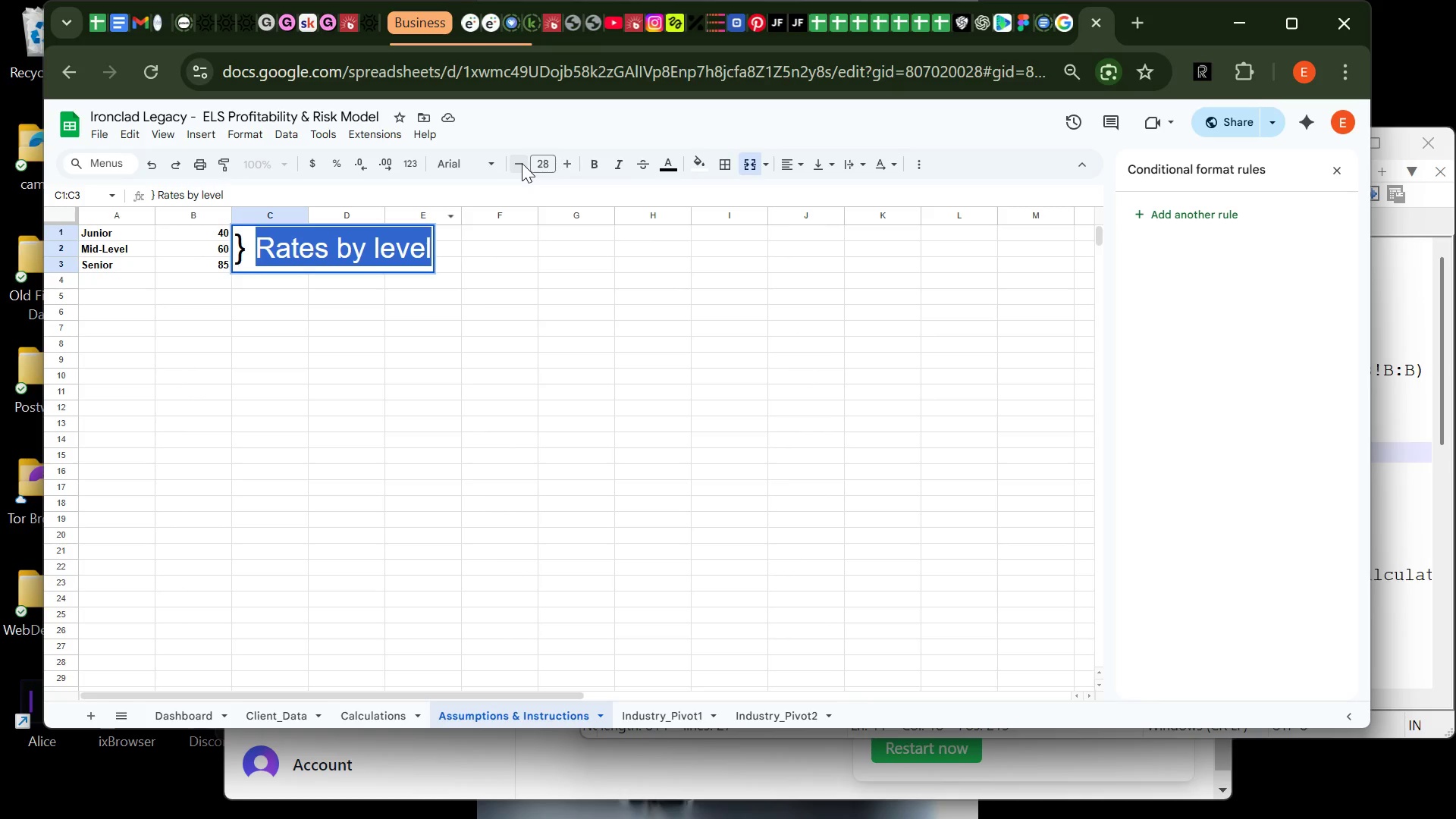 
double_click([522, 163])
 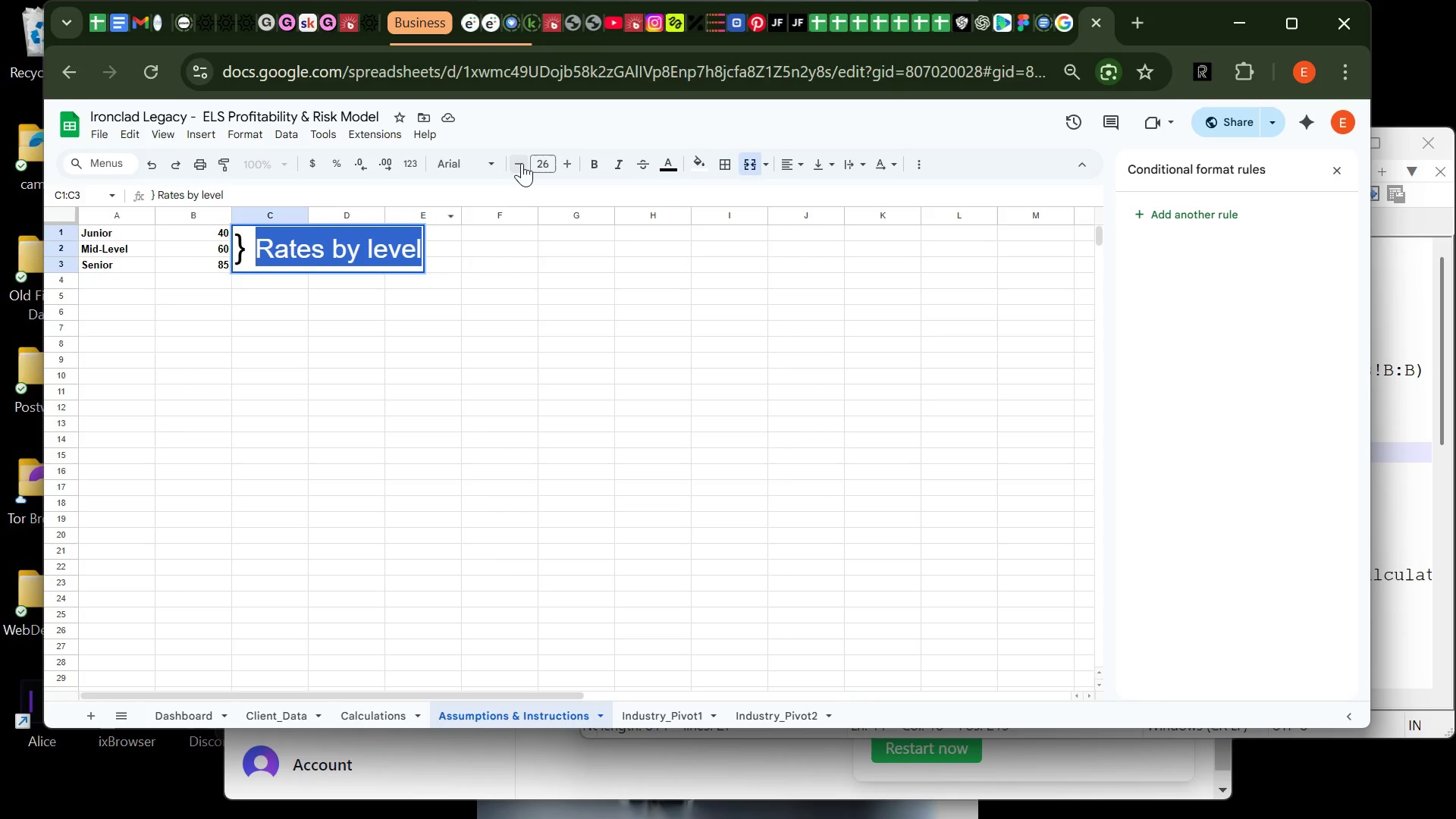 
triple_click([522, 163])
 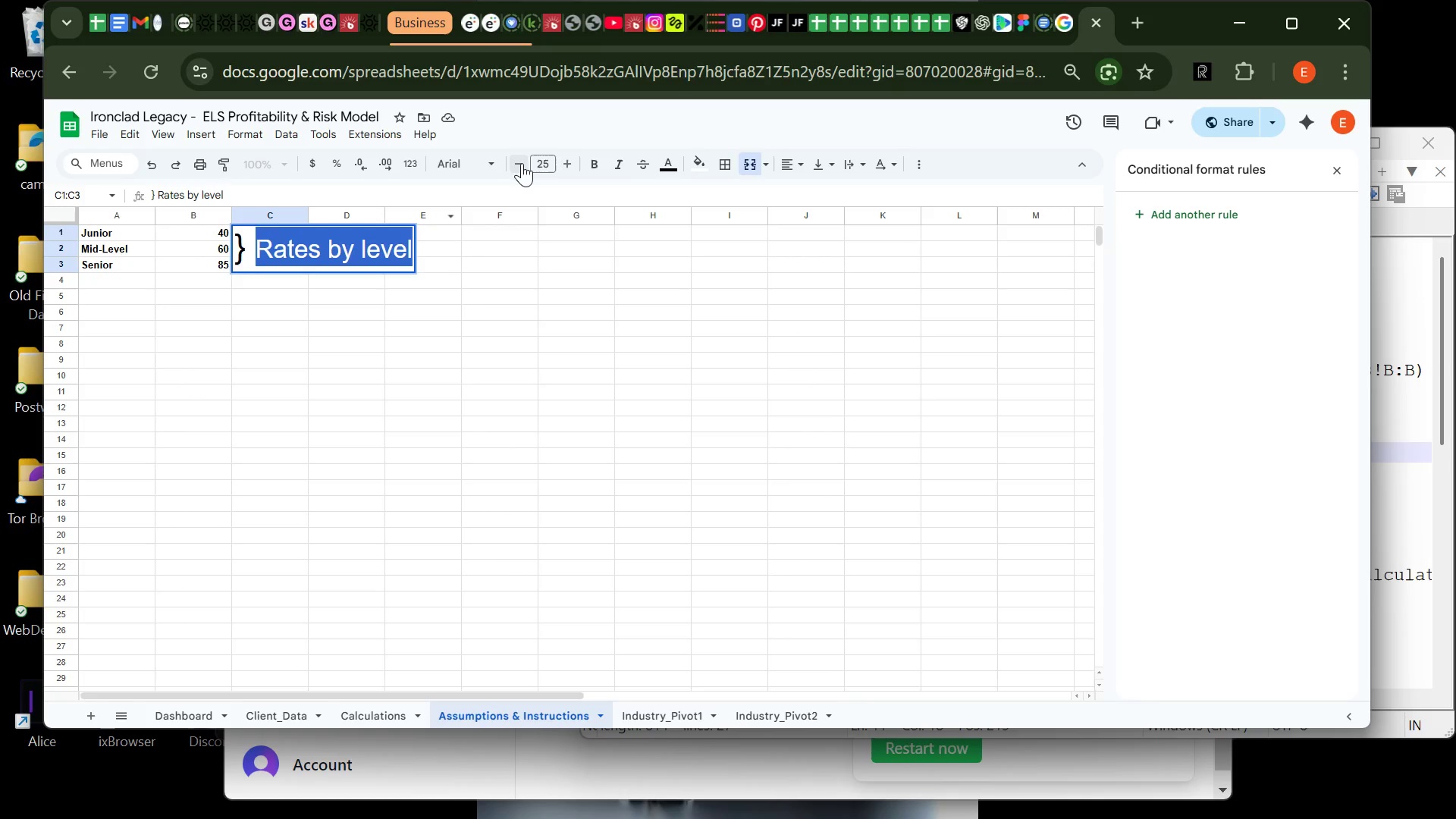 
triple_click([522, 163])
 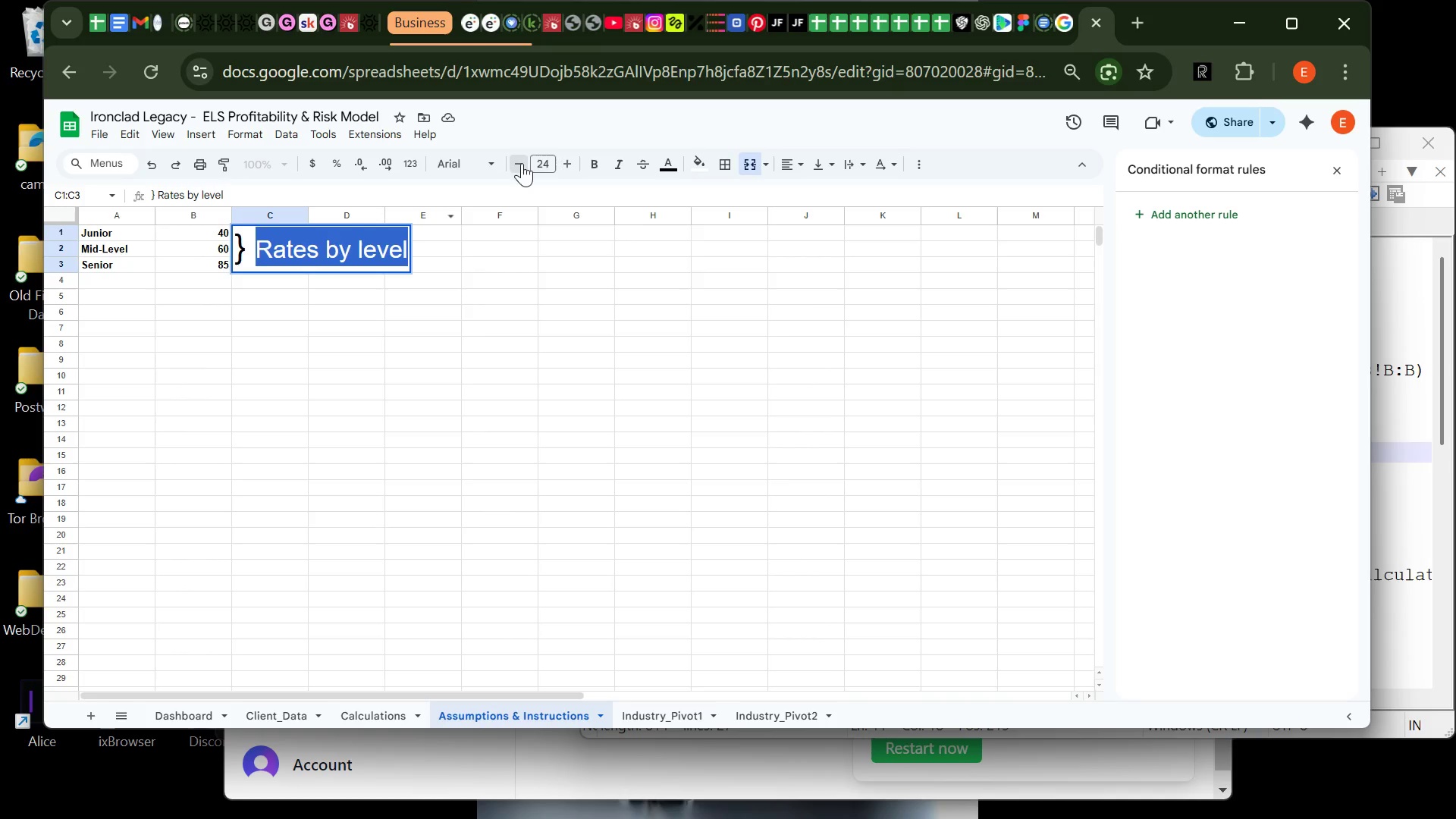 
triple_click([522, 163])
 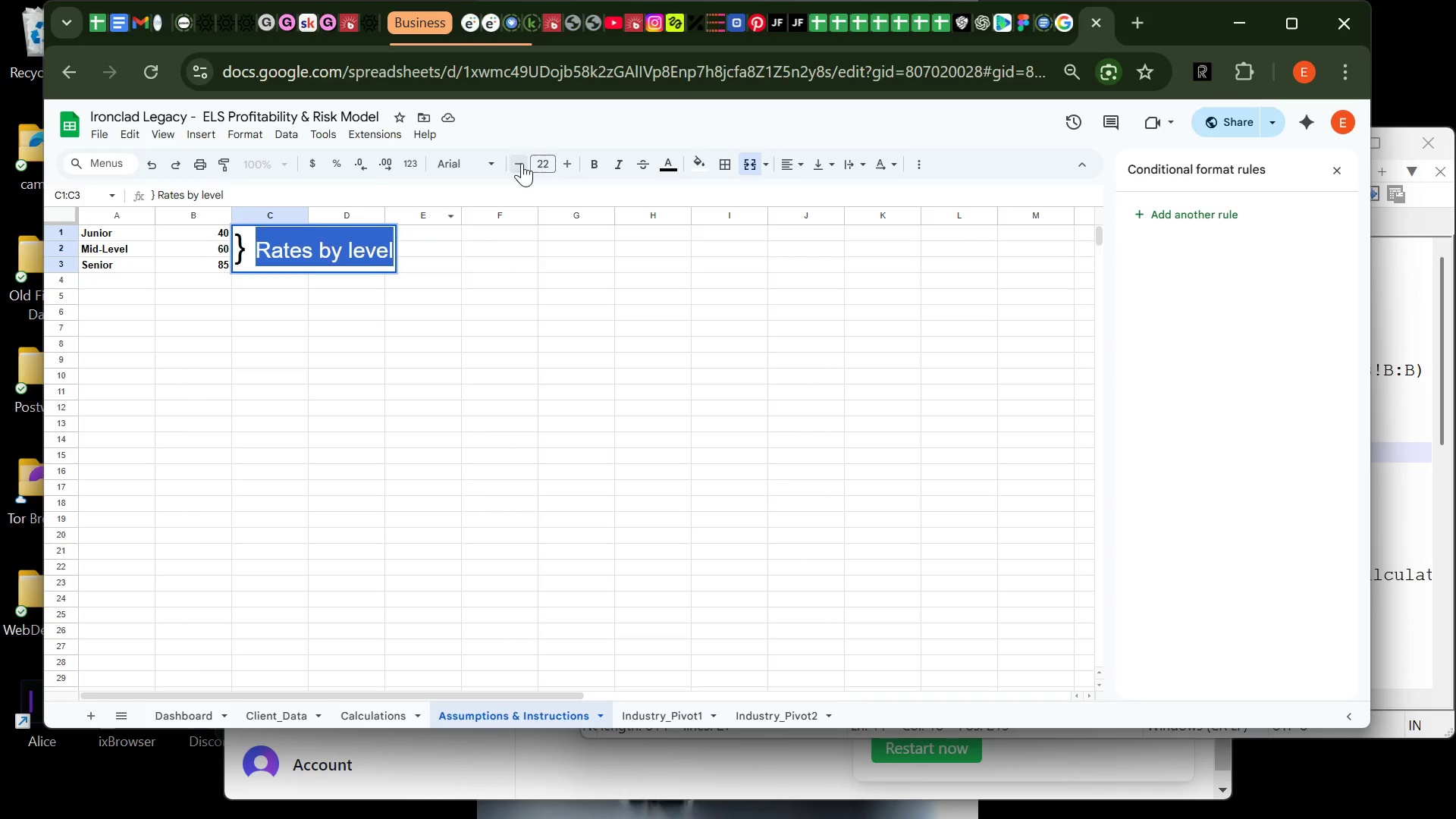 
triple_click([522, 163])
 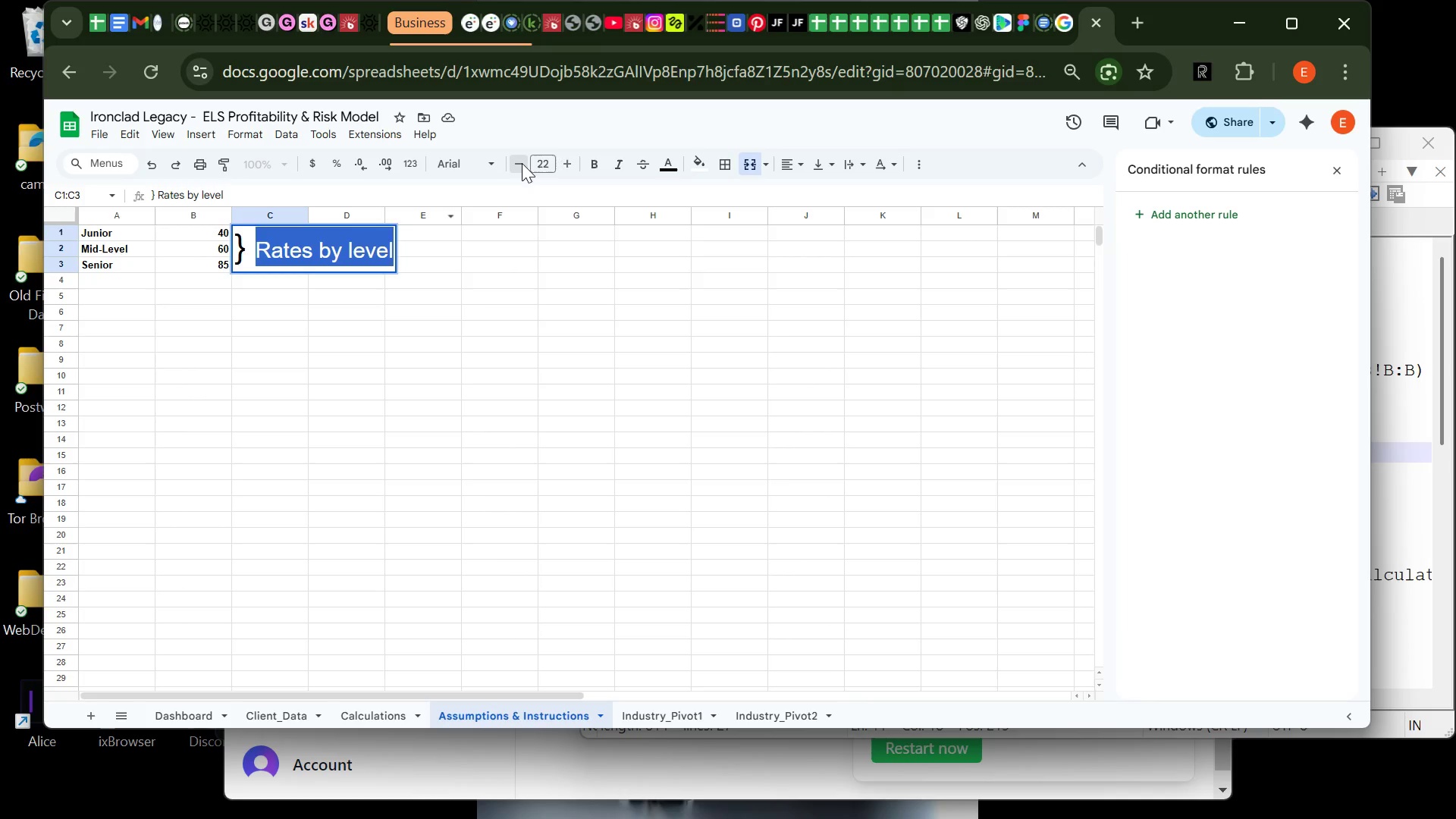 
double_click([522, 163])
 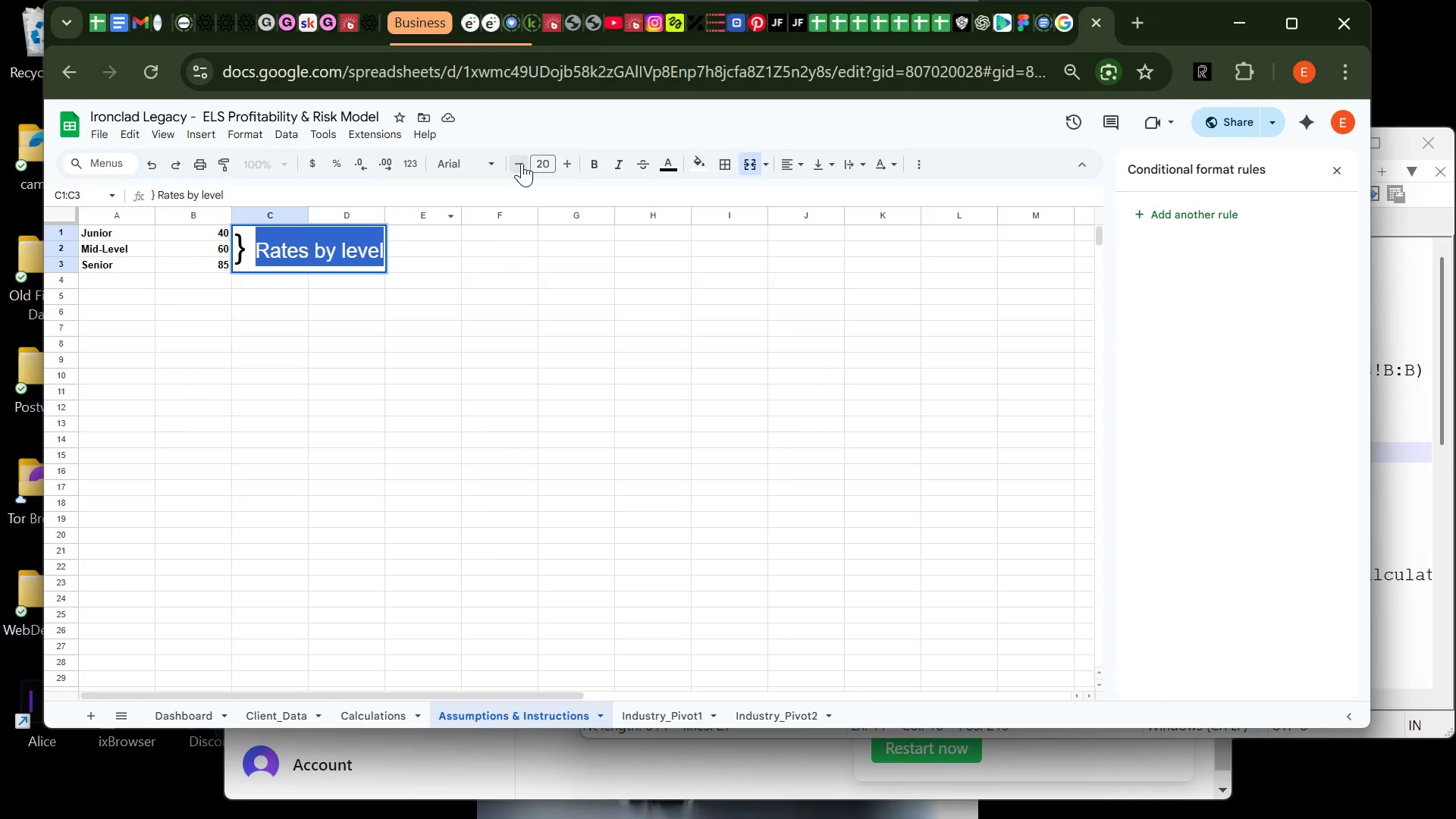 
triple_click([522, 163])
 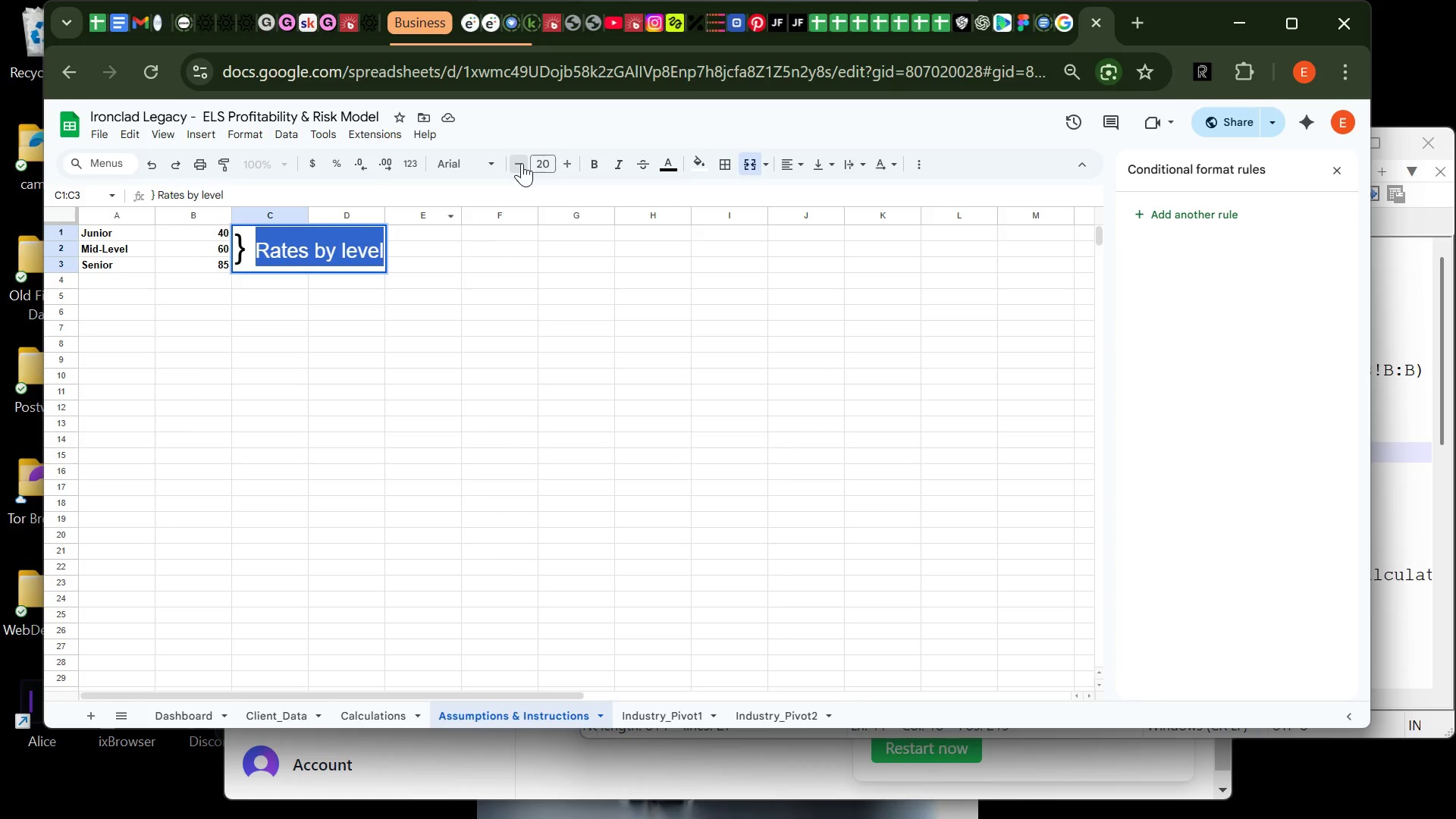 
triple_click([522, 163])
 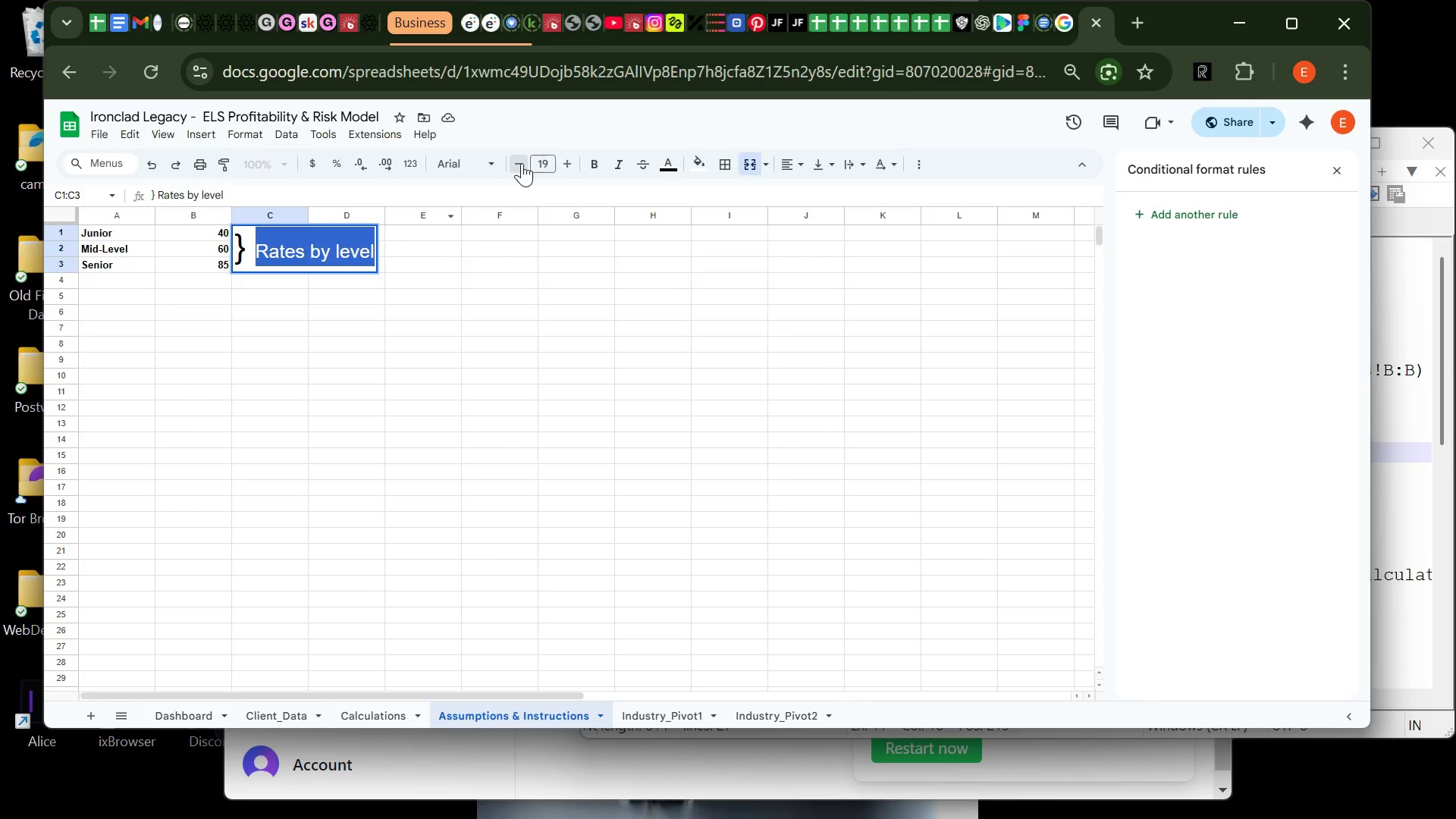 
triple_click([522, 163])
 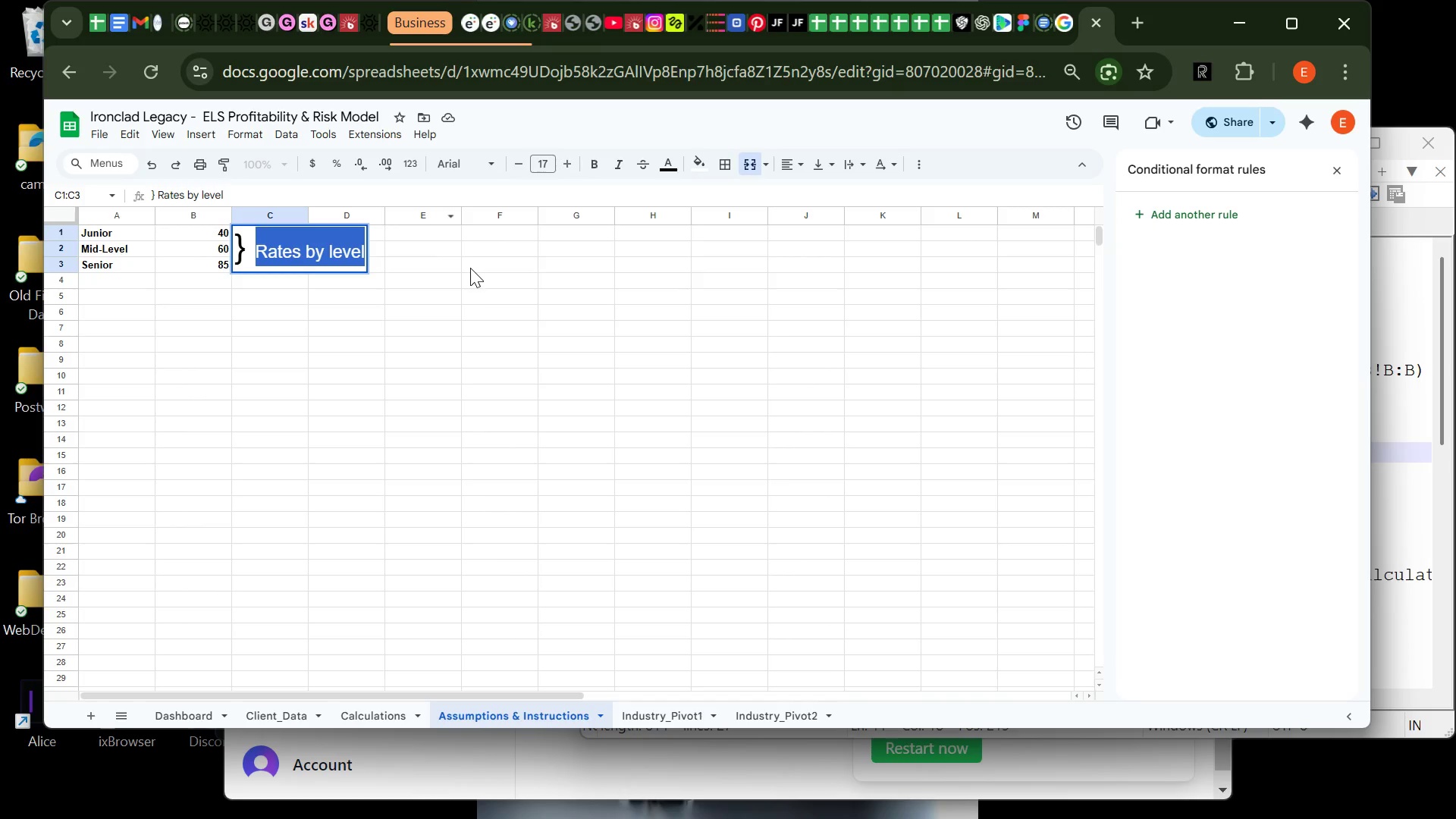 
left_click([467, 268])
 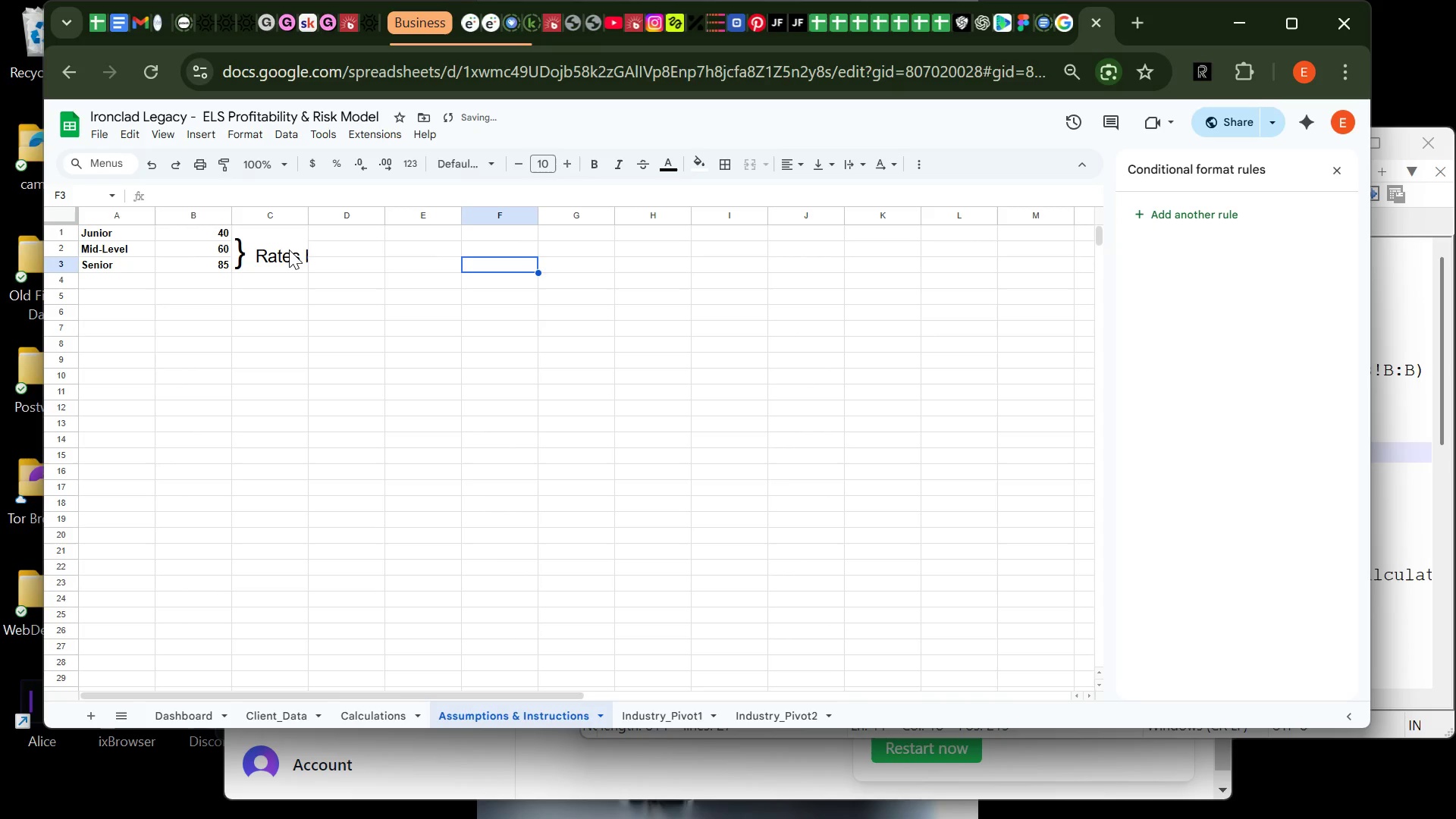 
left_click([287, 259])
 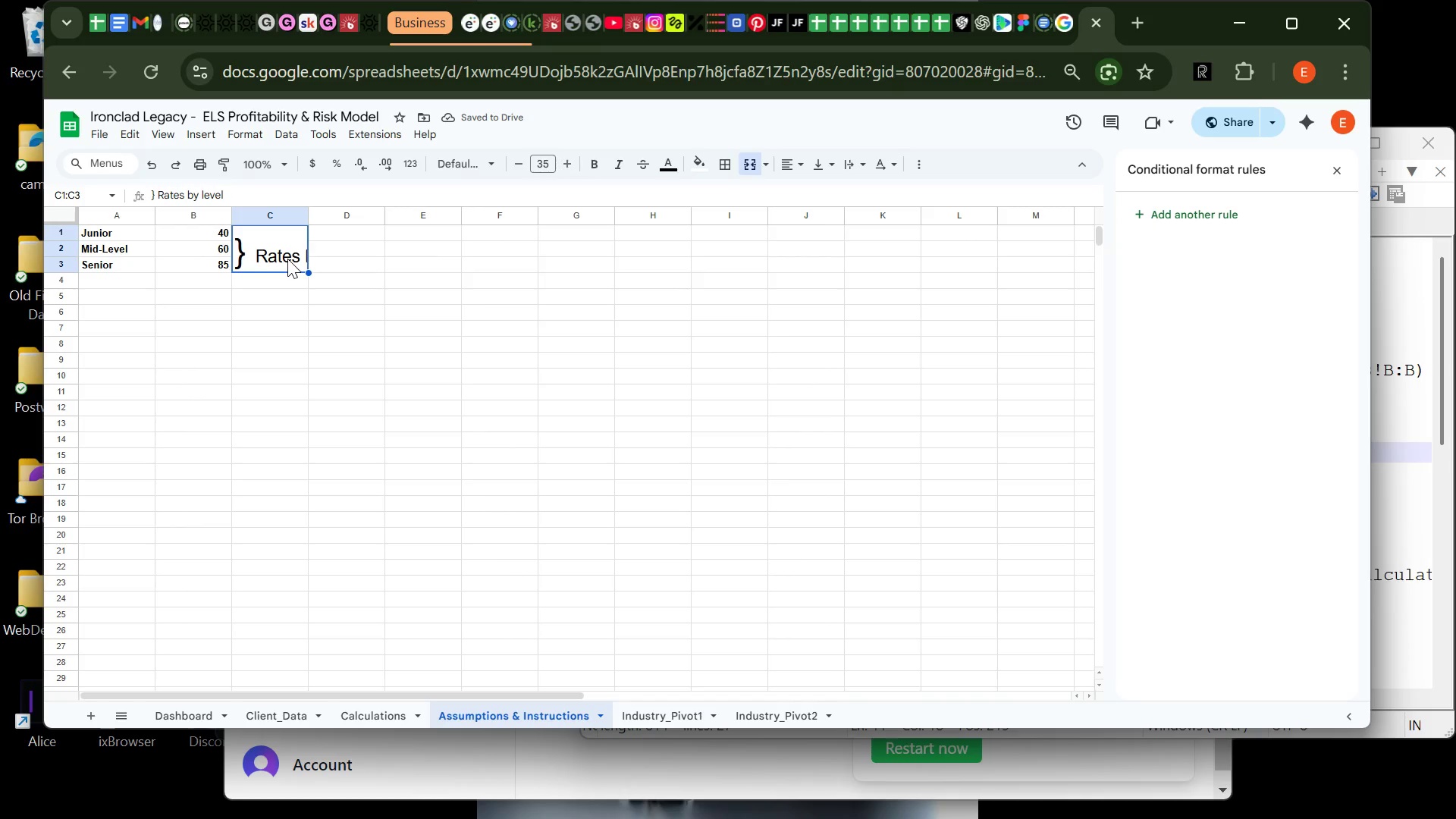 
left_click_drag(start_coordinate=[287, 259], to_coordinate=[323, 259])
 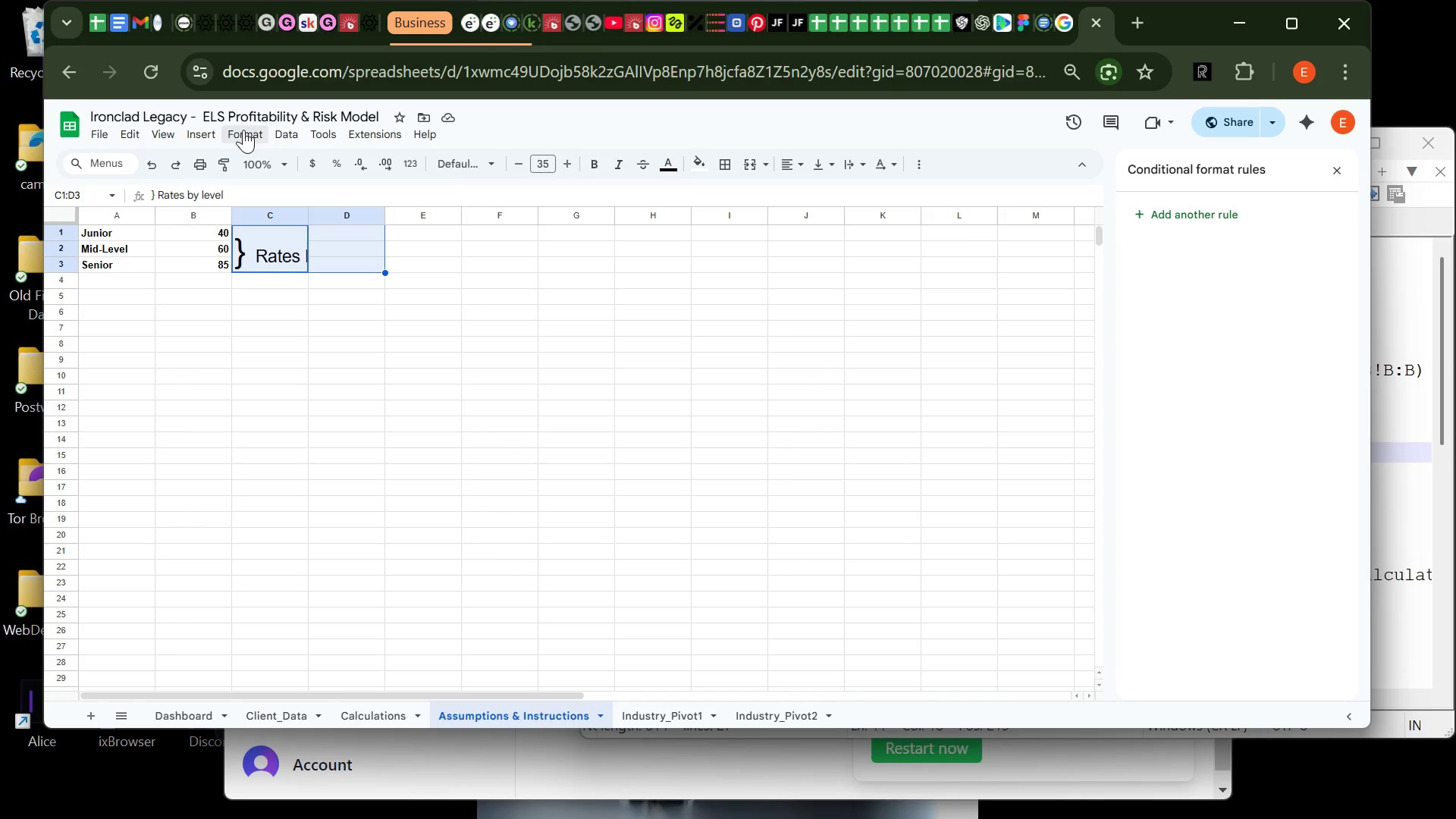 
left_click([243, 130])
 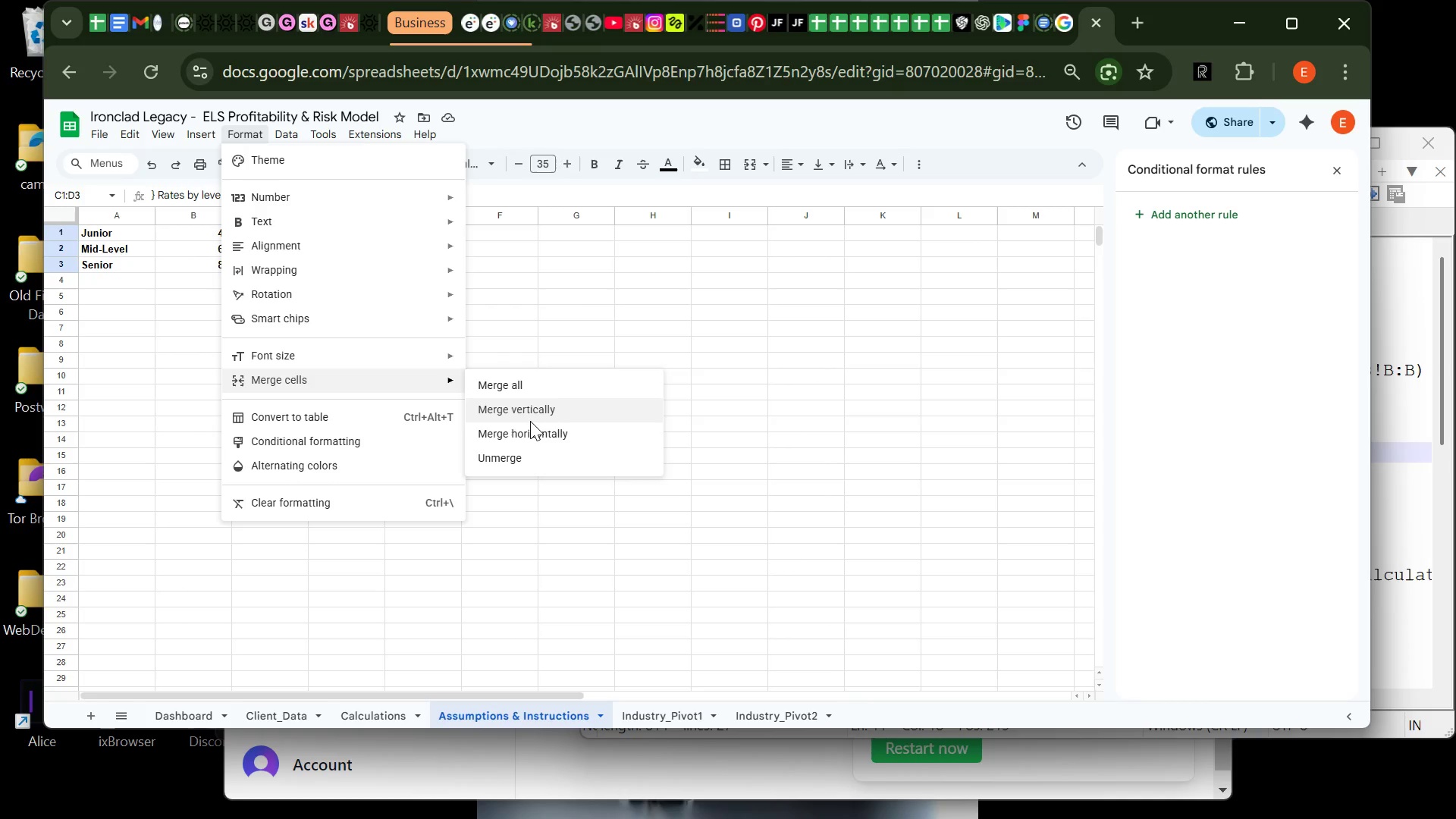 
left_click([529, 426])
 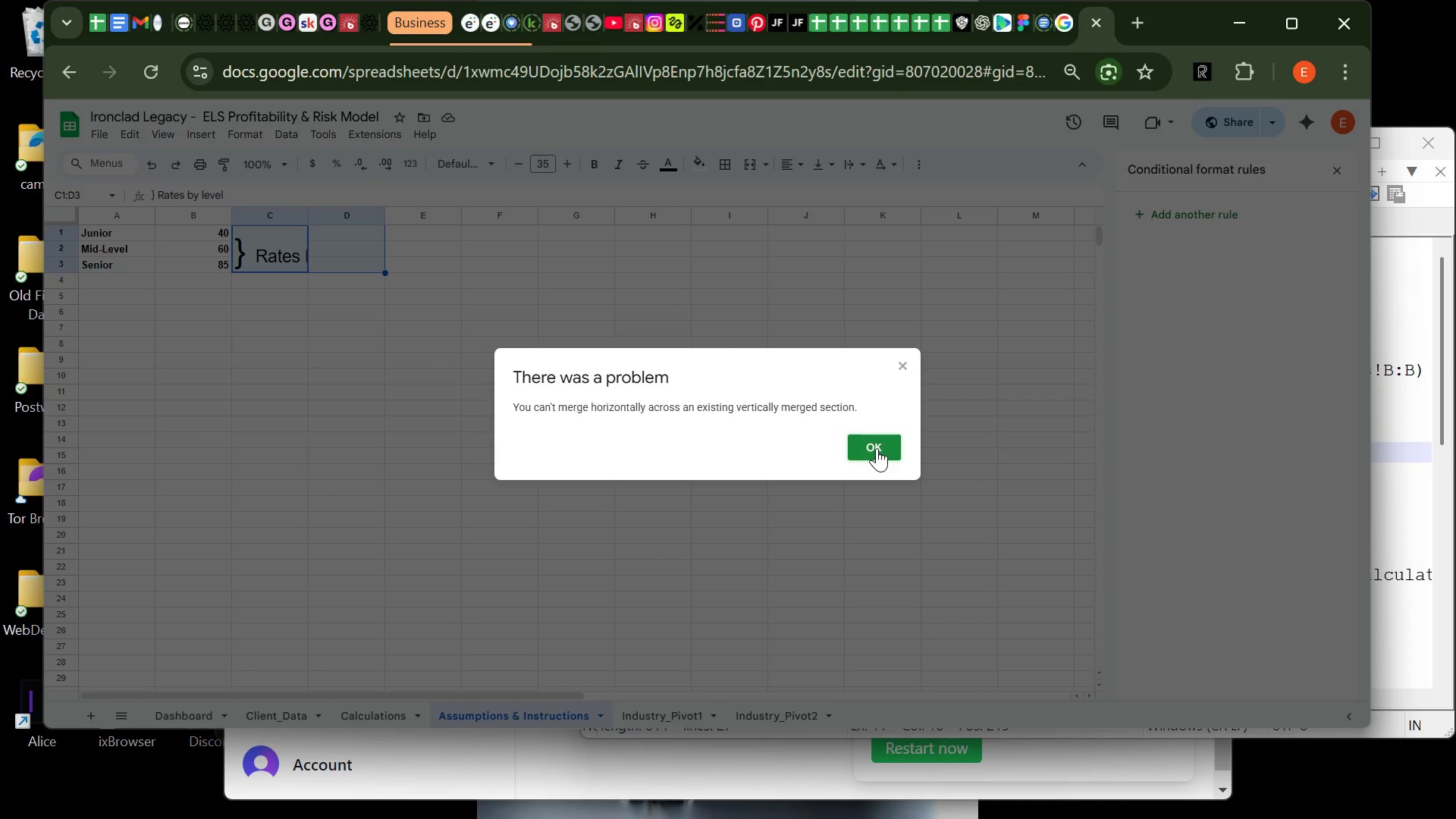 
left_click([875, 448])
 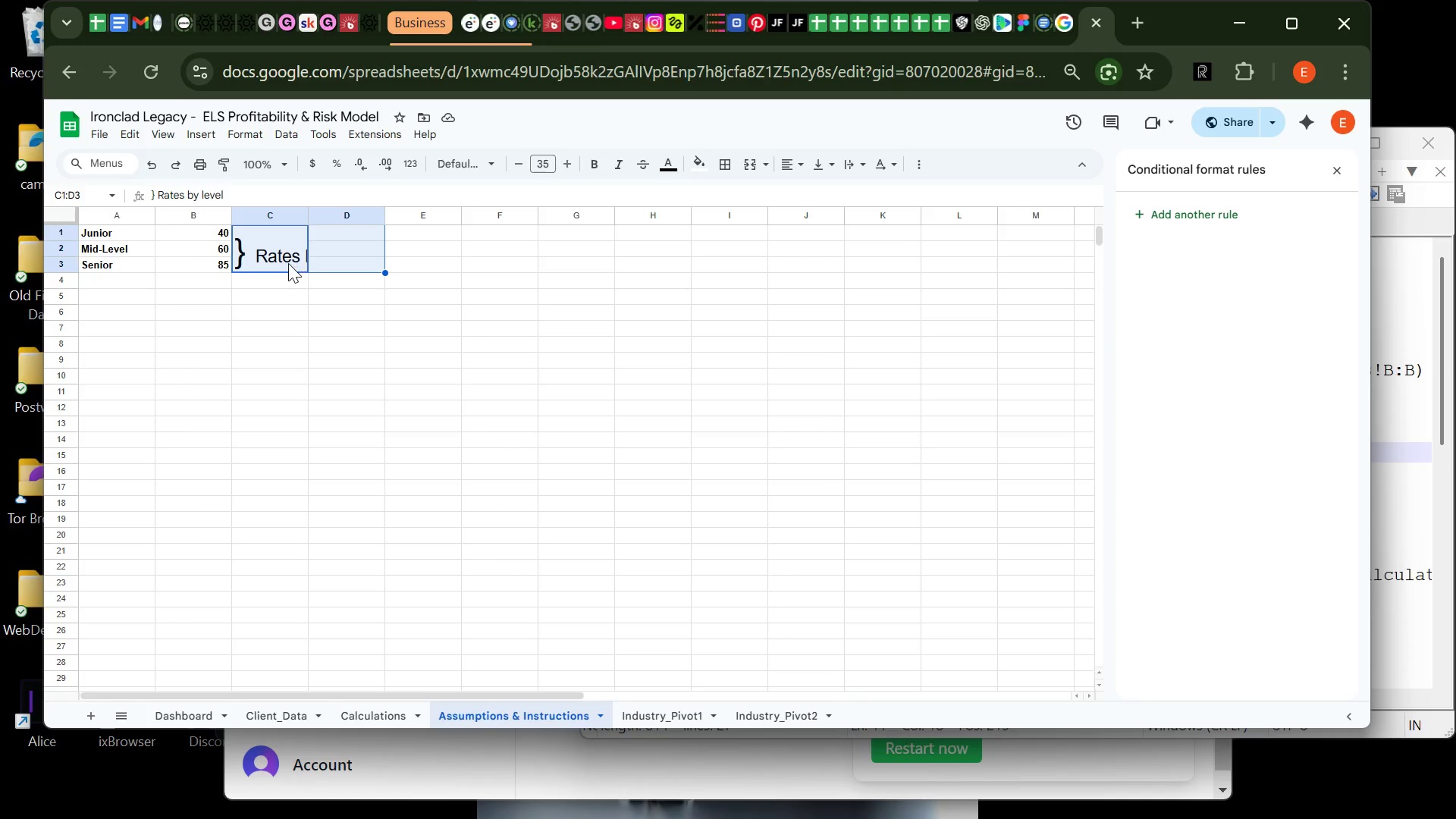 
left_click([286, 259])
 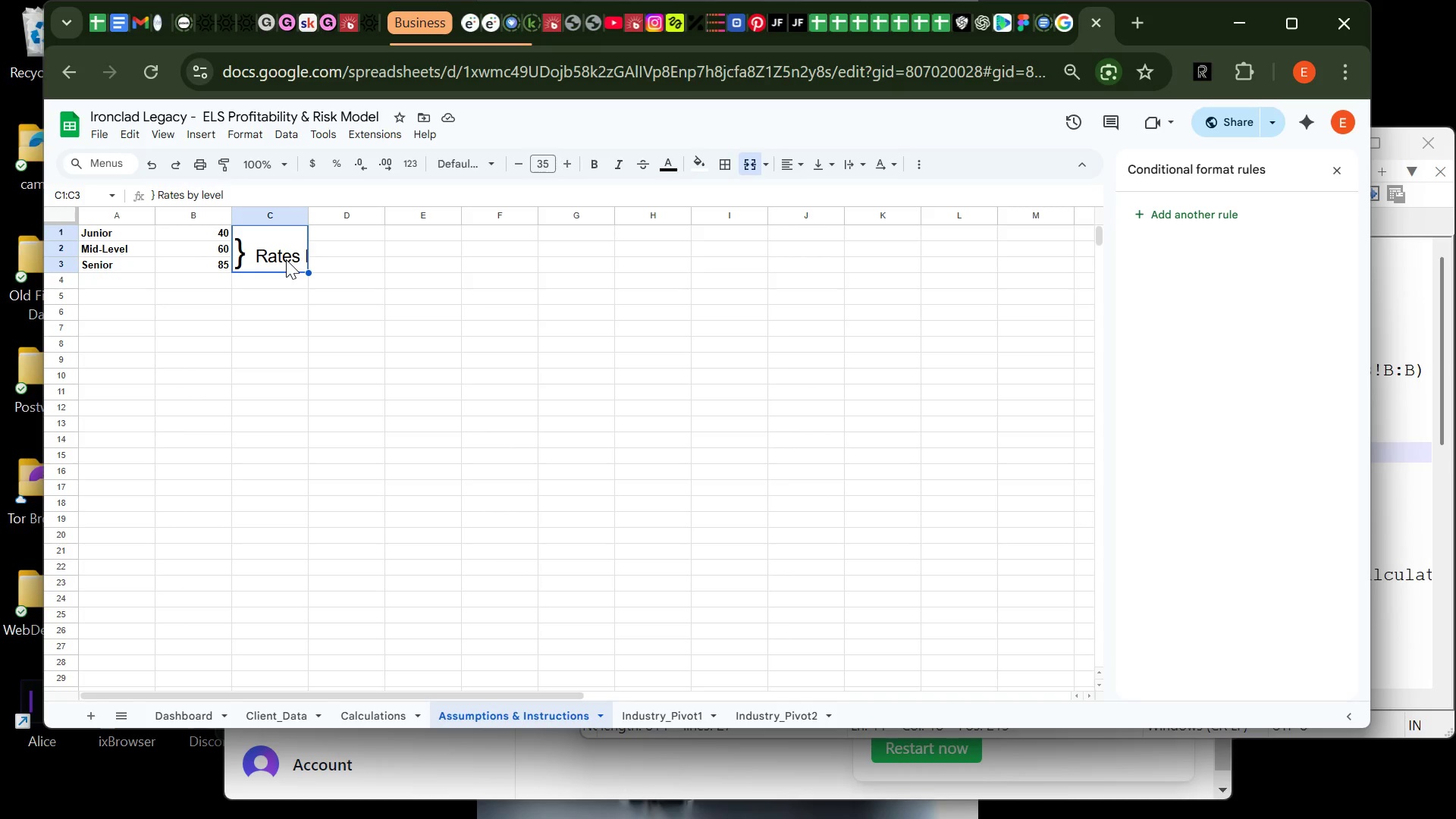 
double_click([286, 259])
 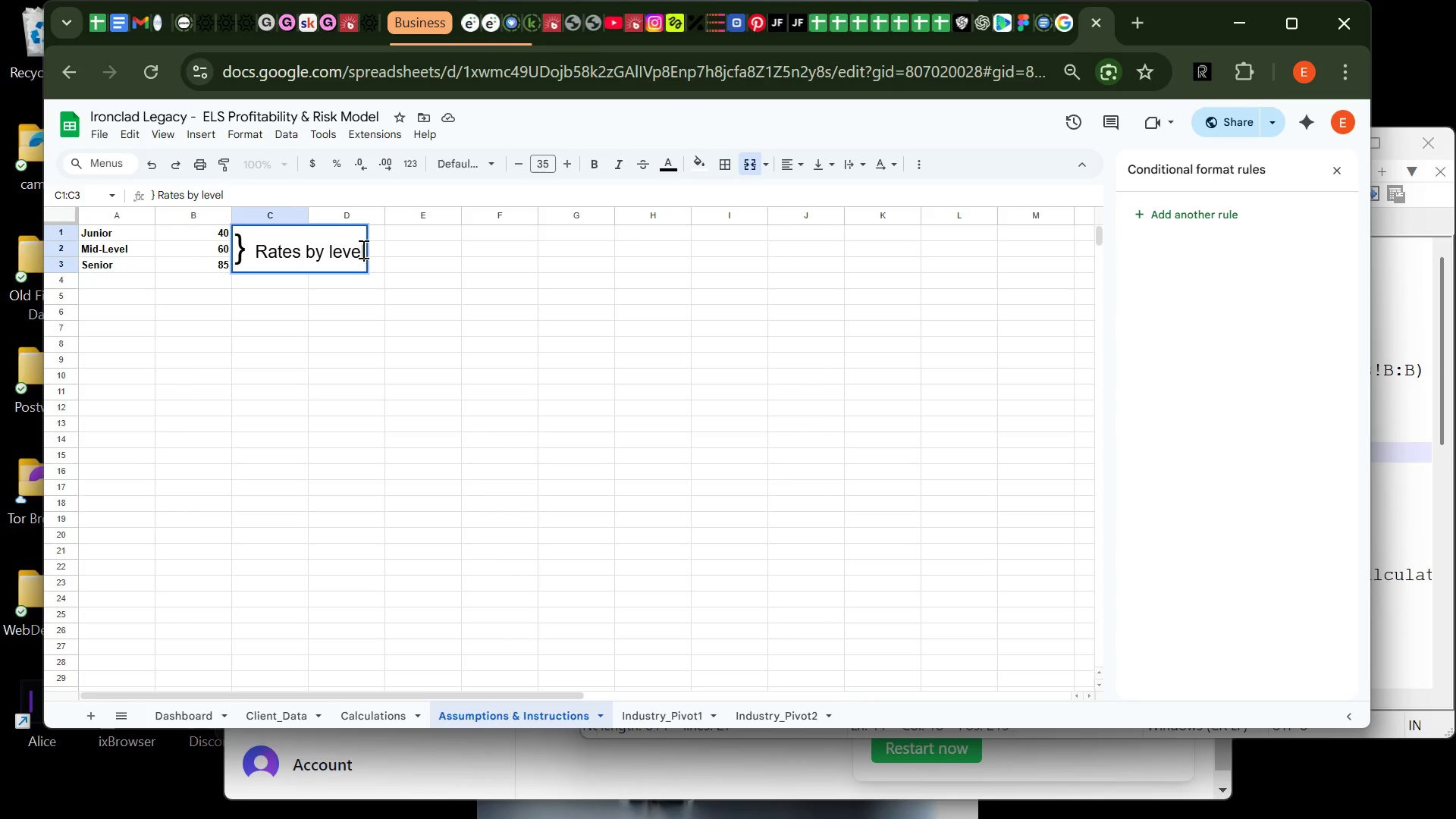 
left_click([356, 245])
 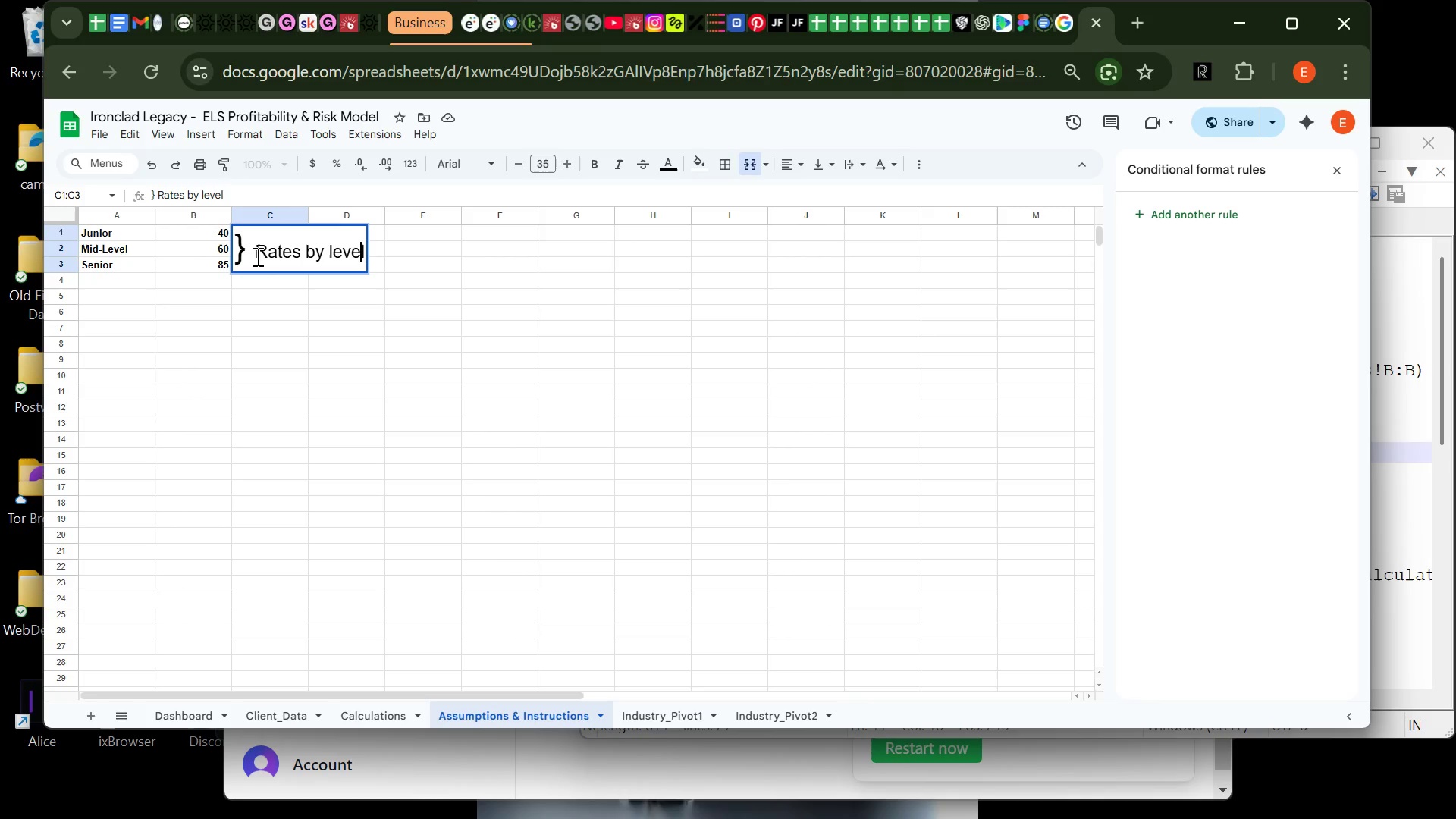 
left_click_drag(start_coordinate=[253, 256], to_coordinate=[369, 264])
 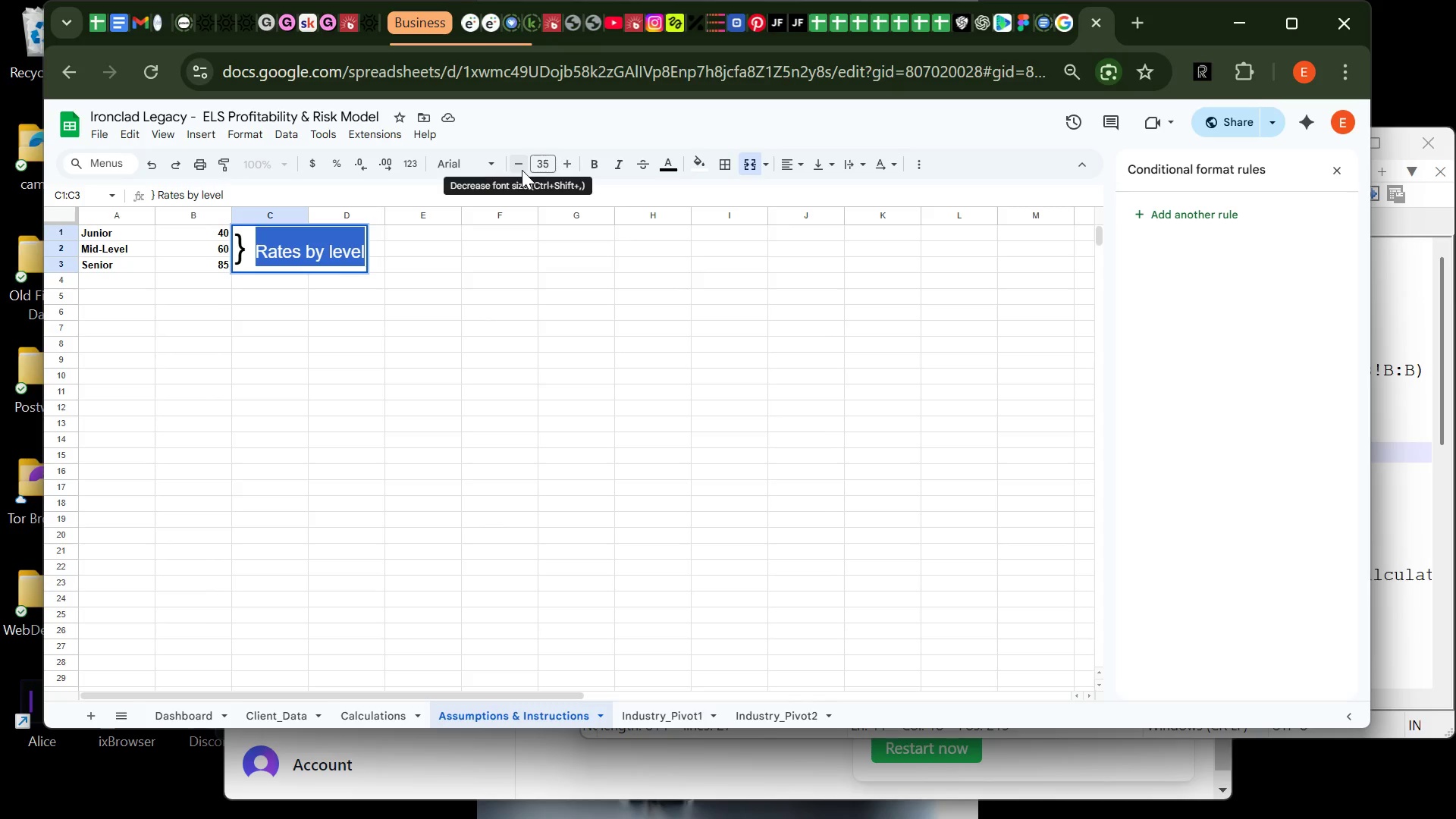 
double_click([522, 170])
 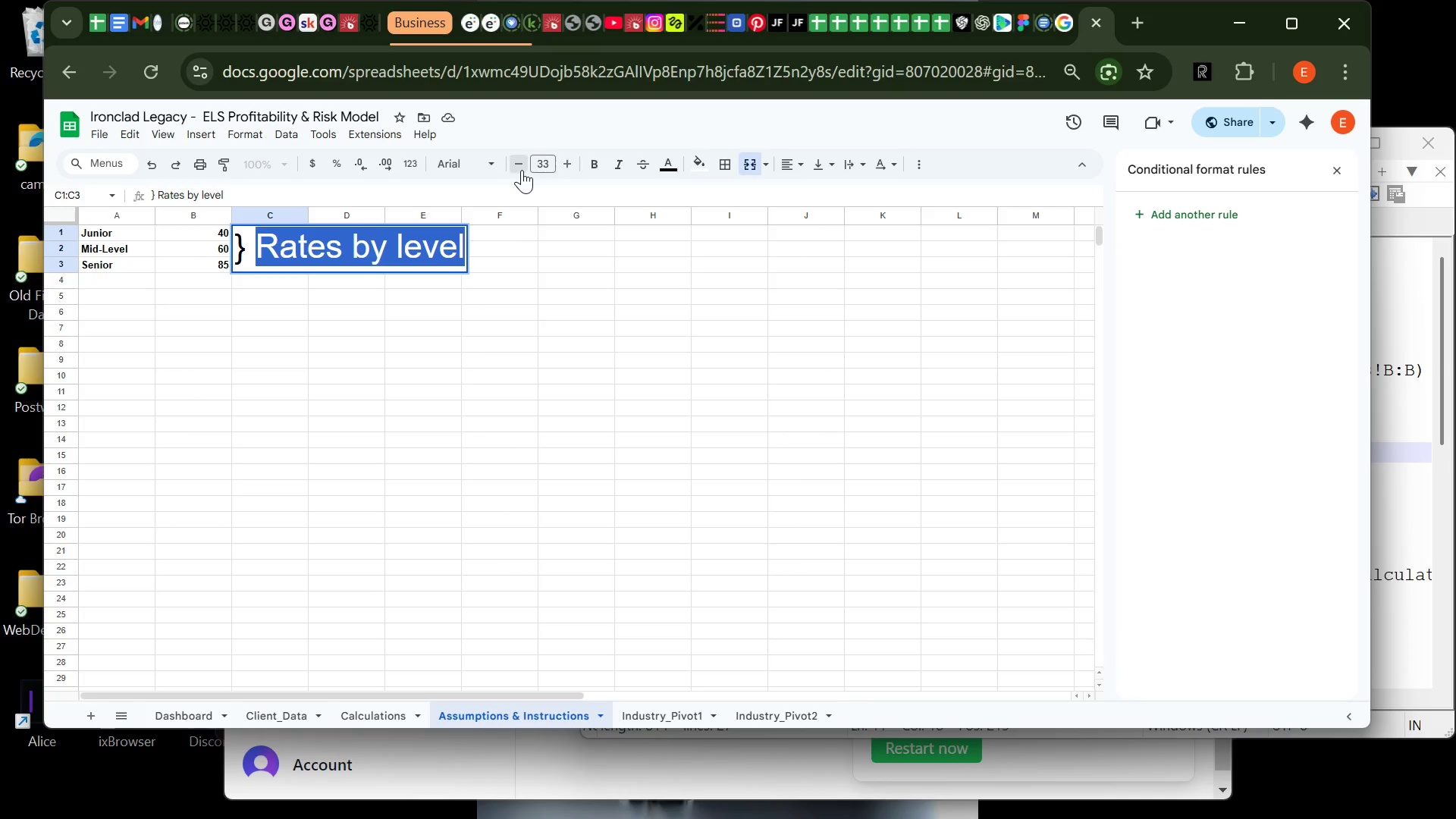 
double_click([522, 170])
 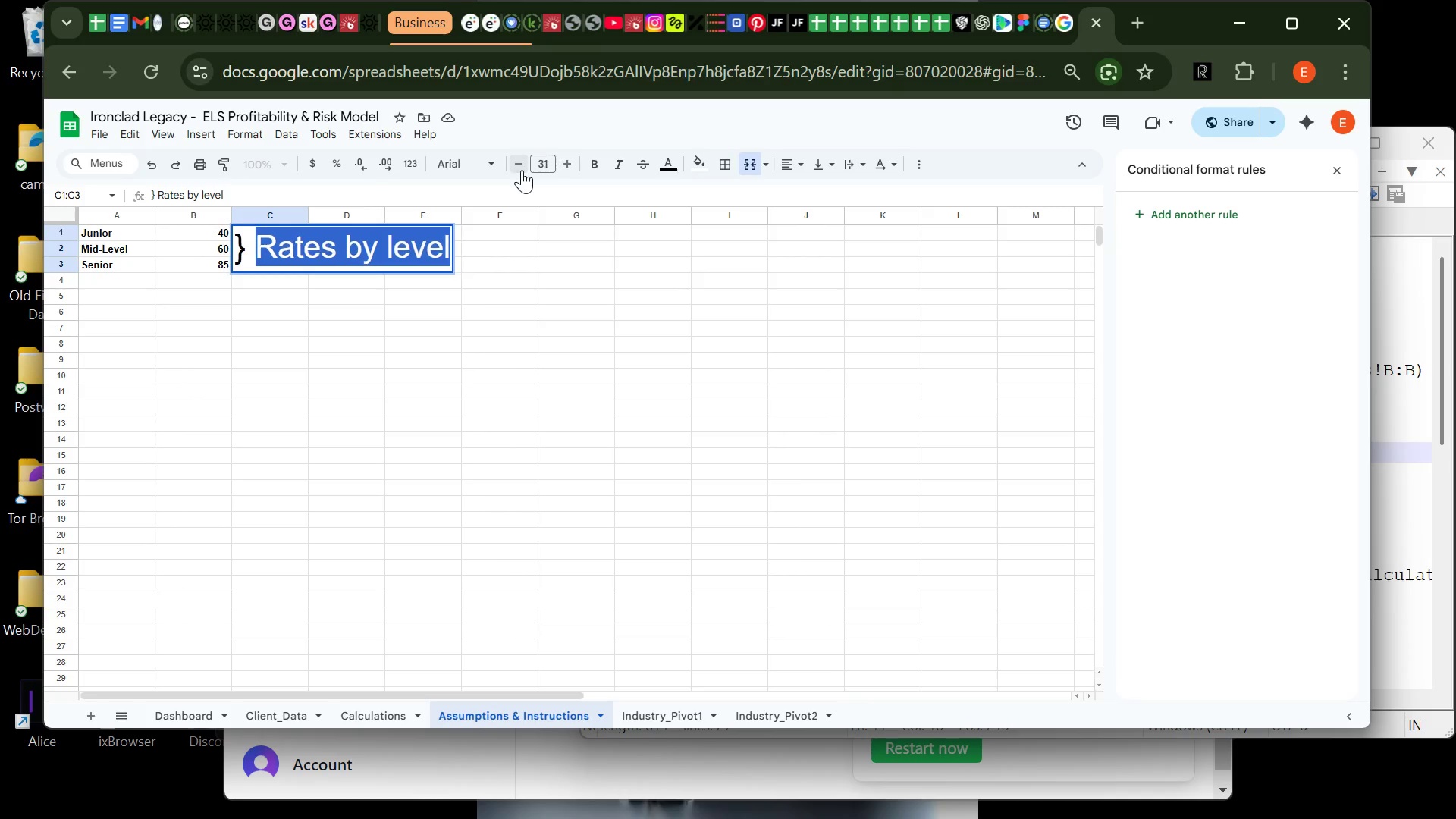 
triple_click([522, 170])
 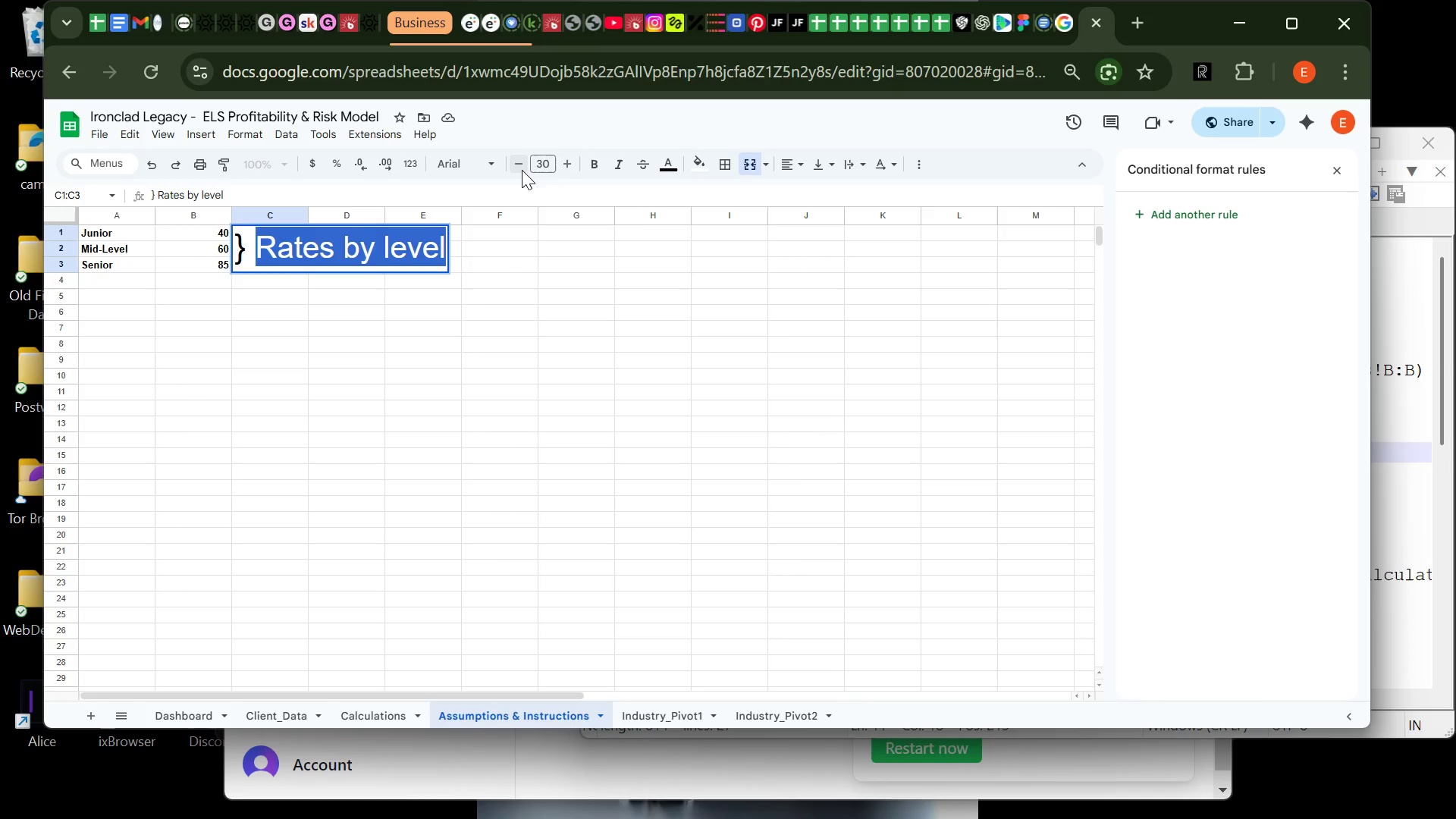 
triple_click([522, 170])
 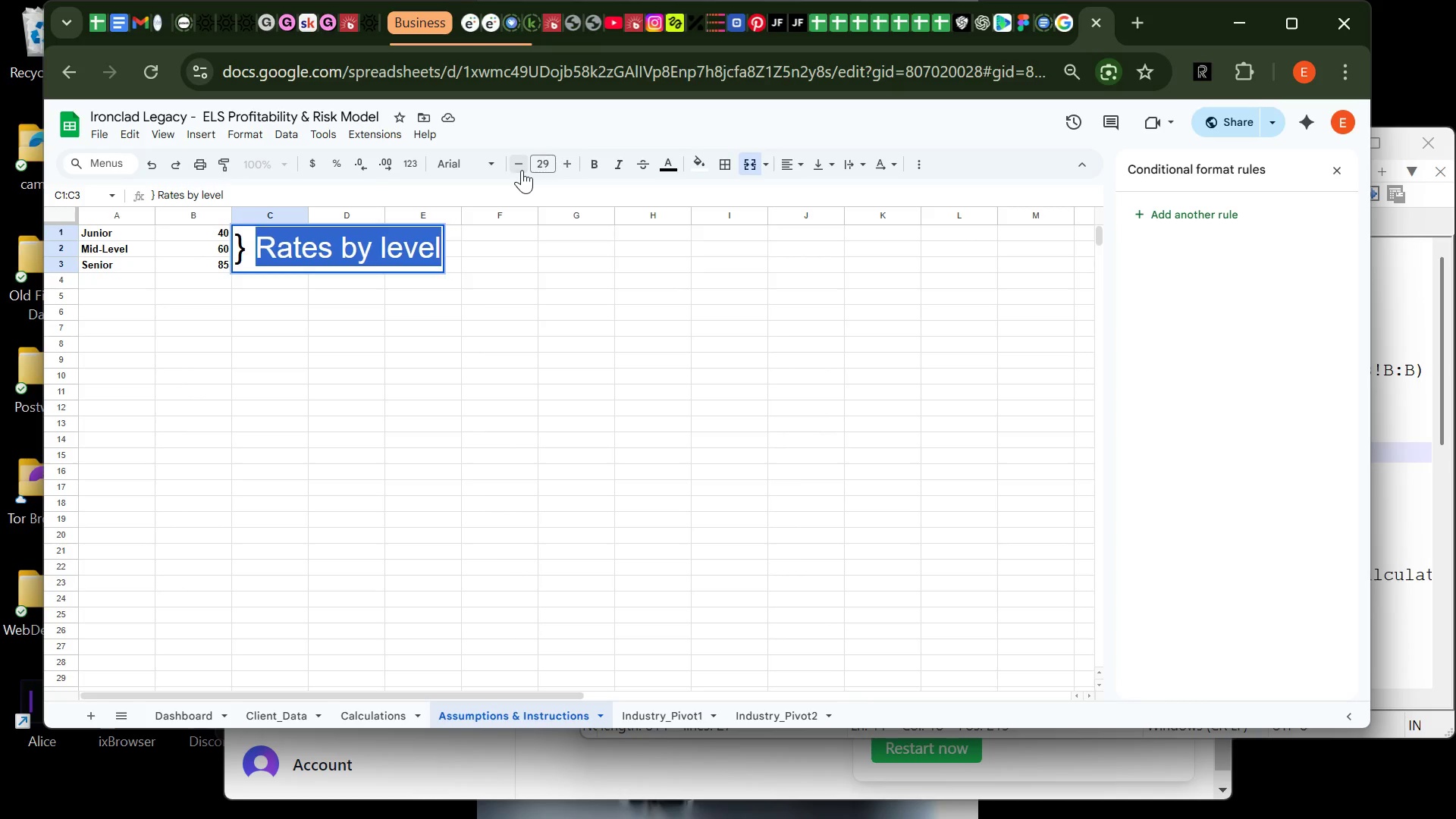 
triple_click([522, 170])
 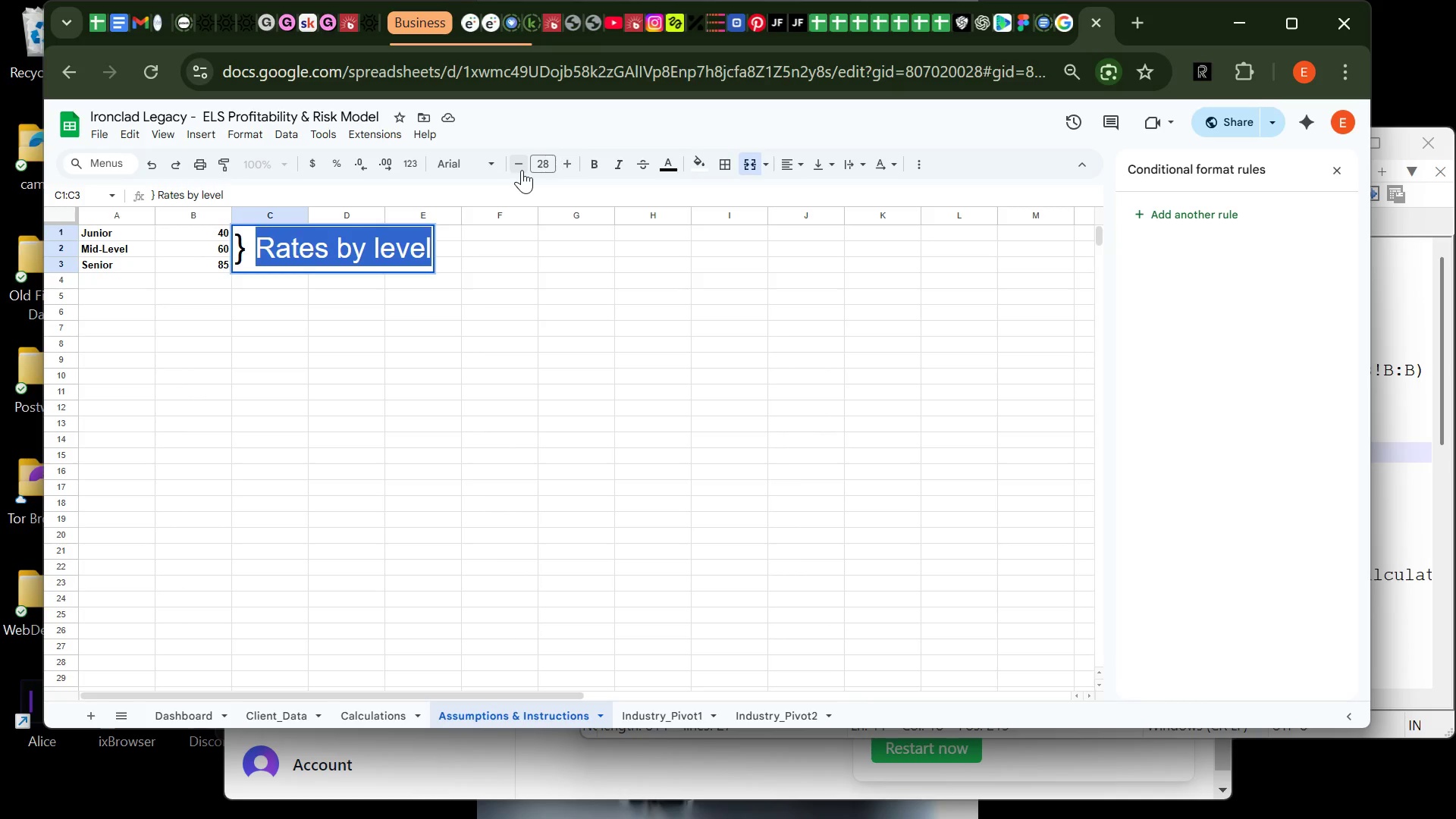 
triple_click([522, 170])
 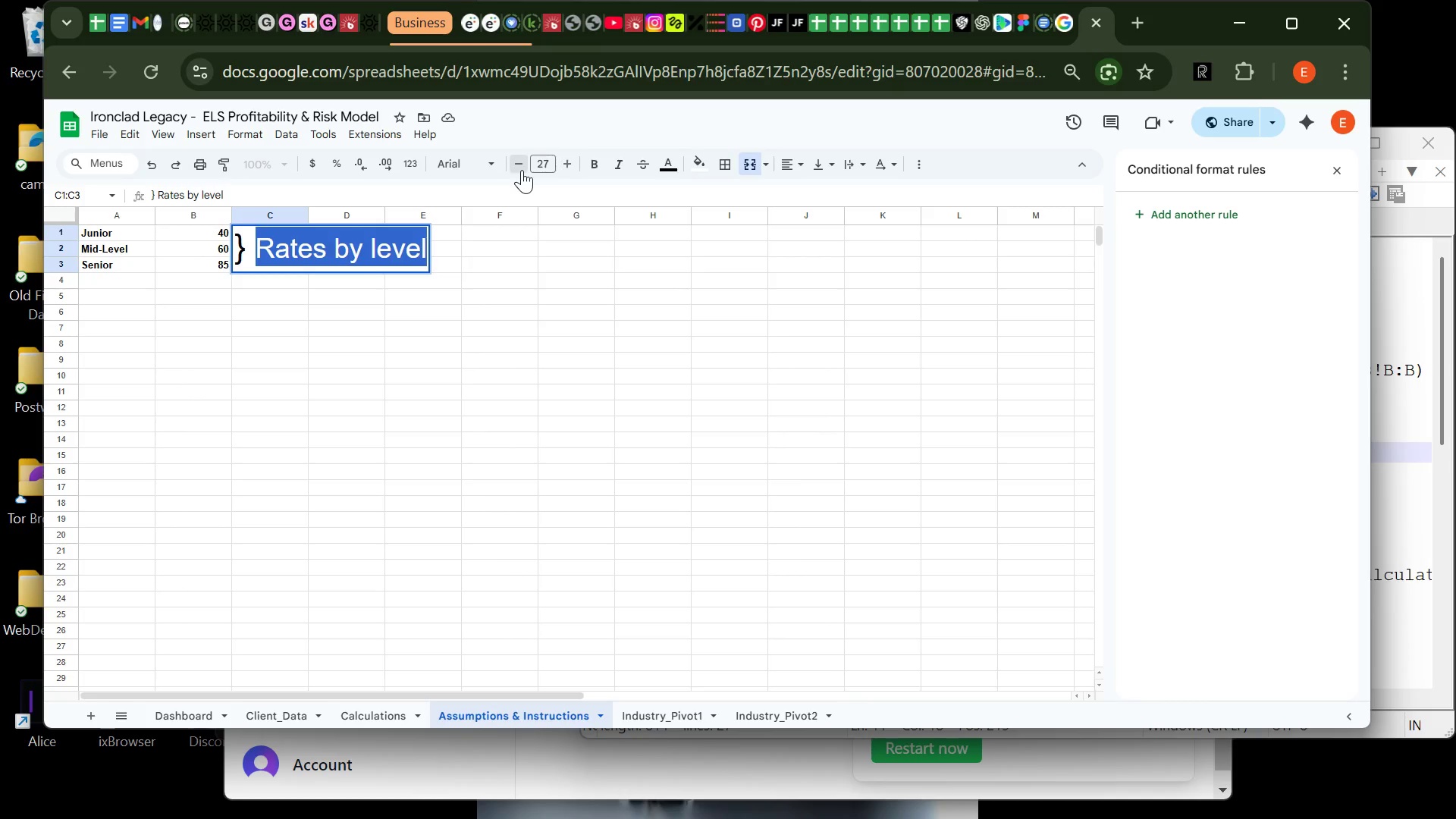 
triple_click([522, 170])
 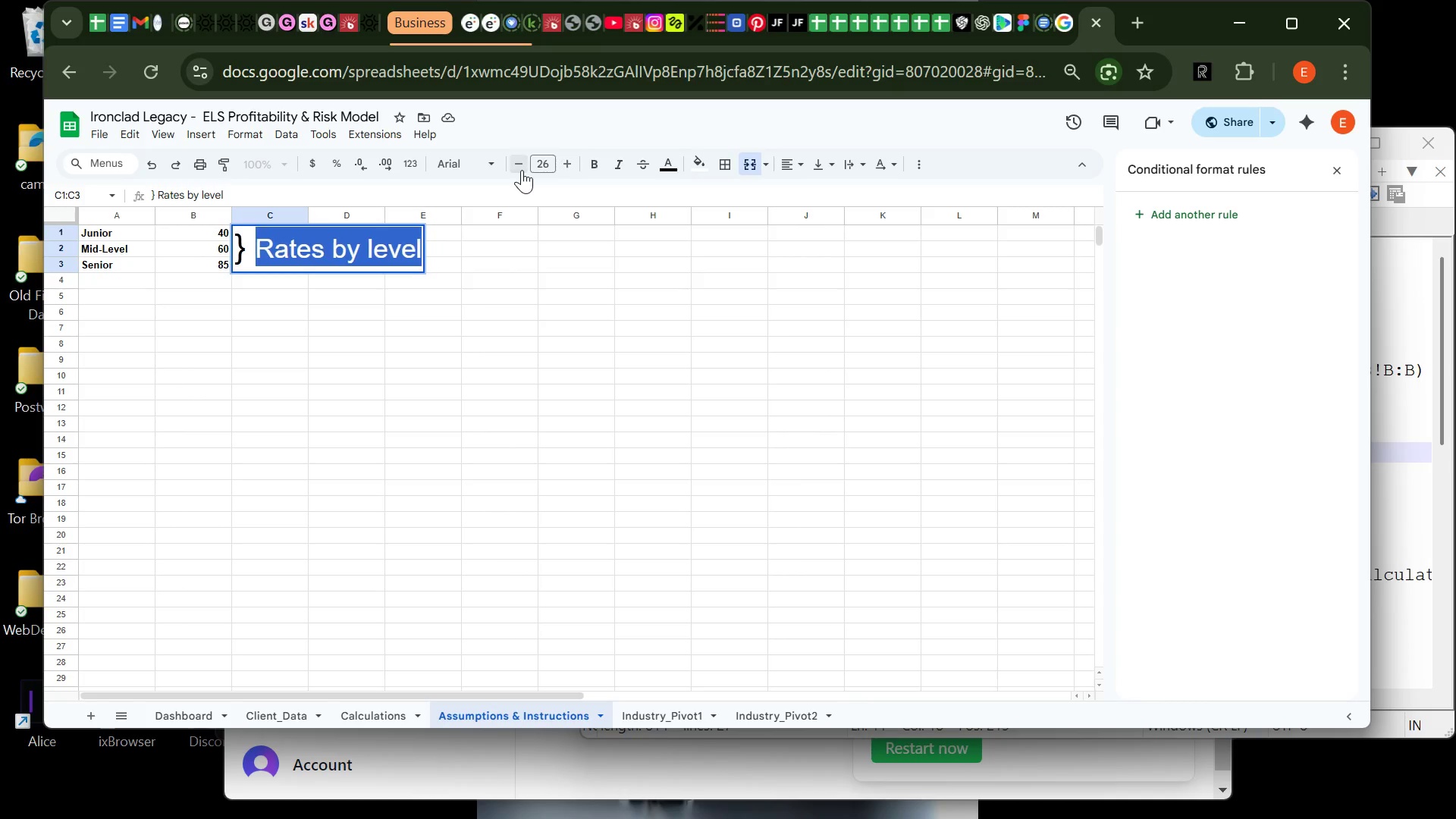 
triple_click([522, 170])
 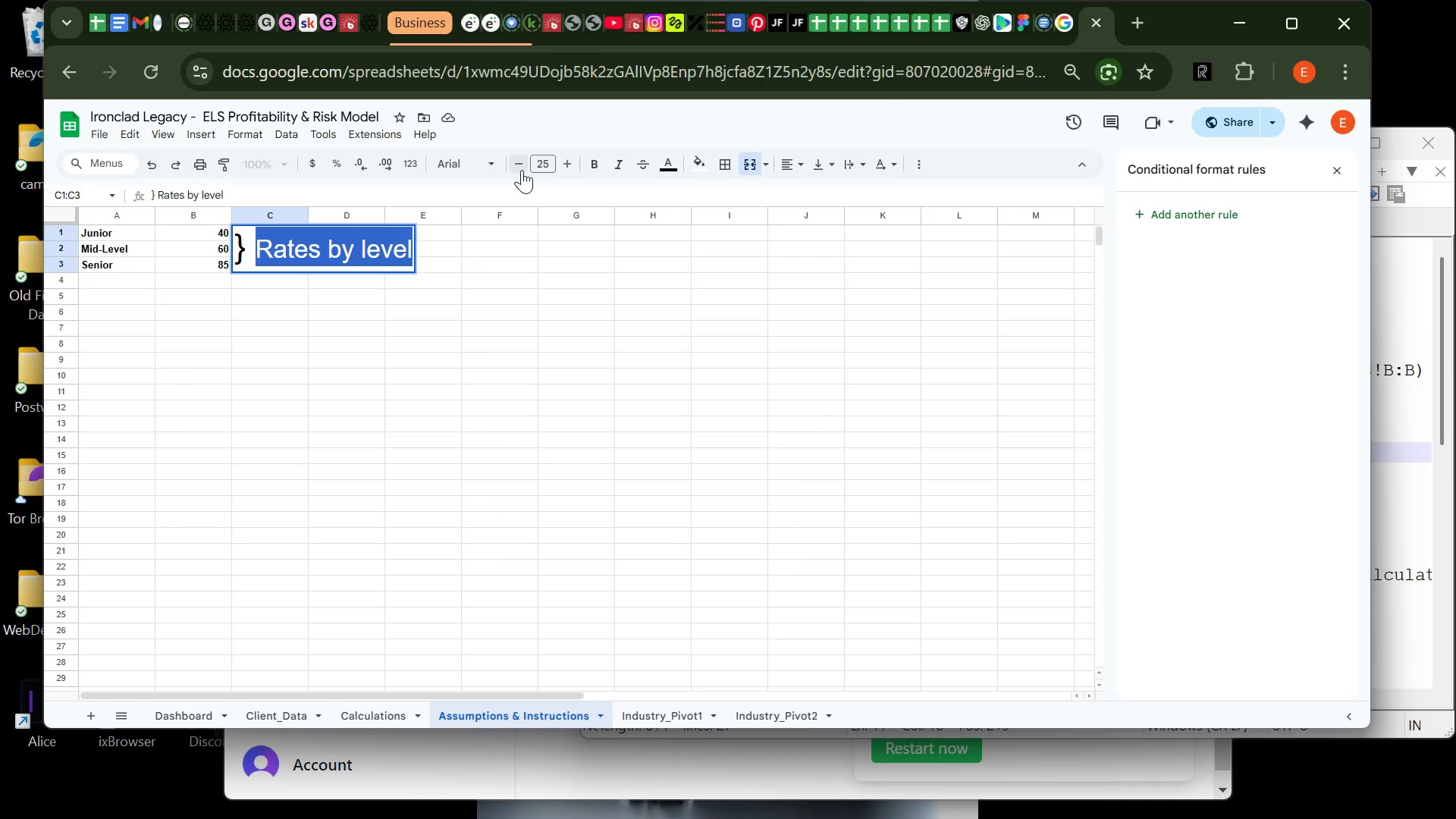 
left_click_drag(start_coordinate=[522, 170], to_coordinate=[523, 179])
 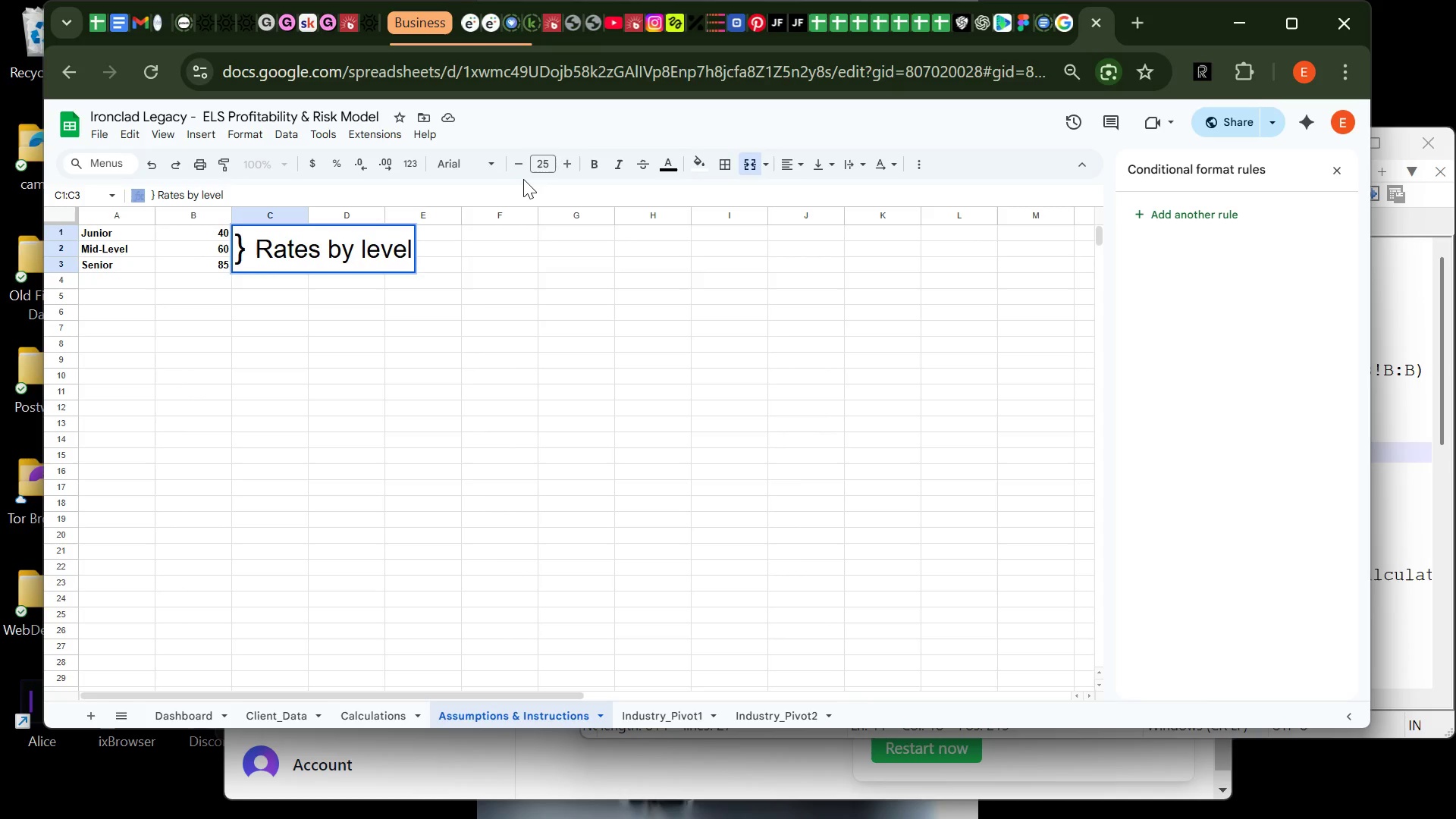 
double_click([523, 179])
 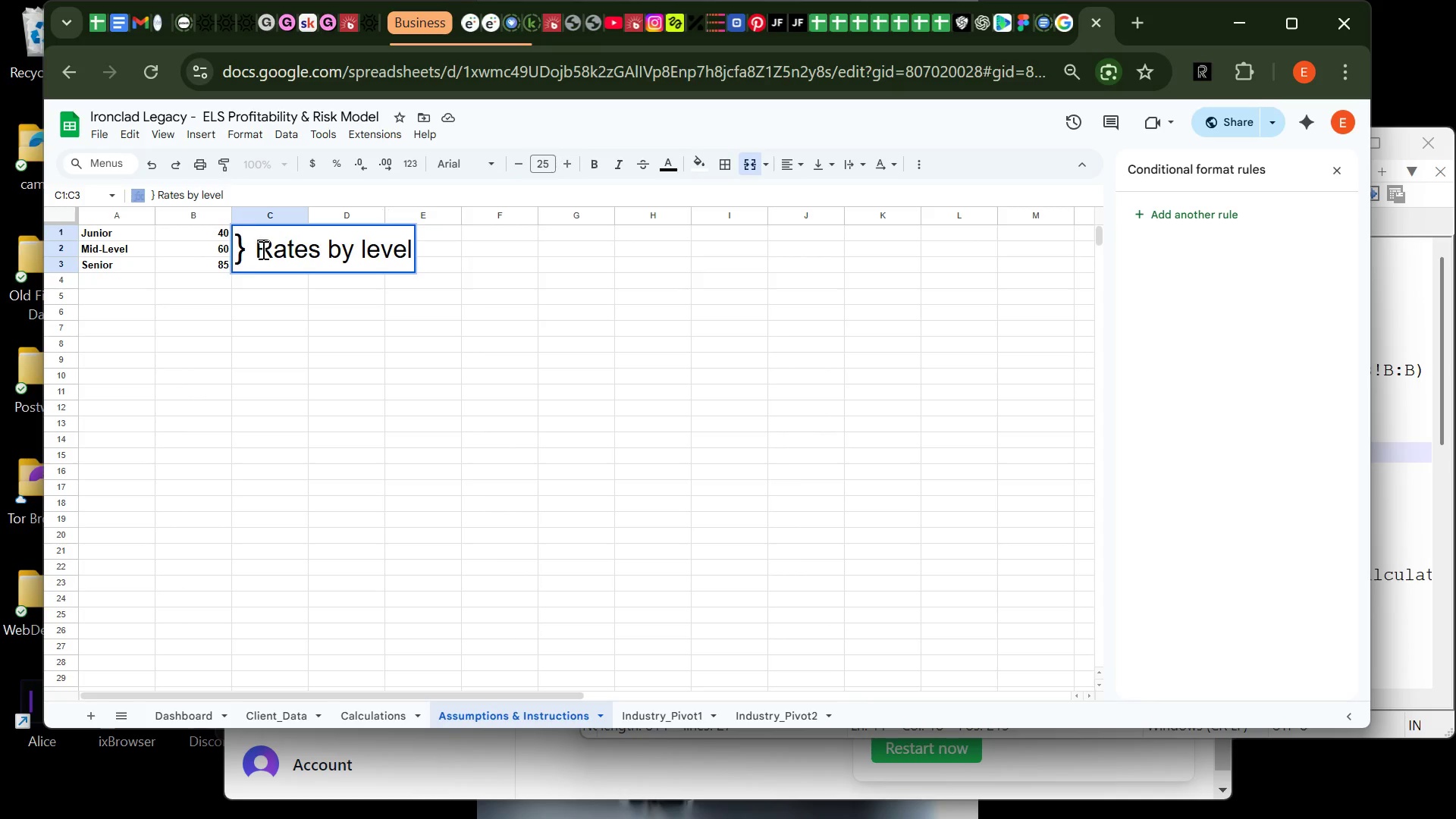 
left_click([262, 249])
 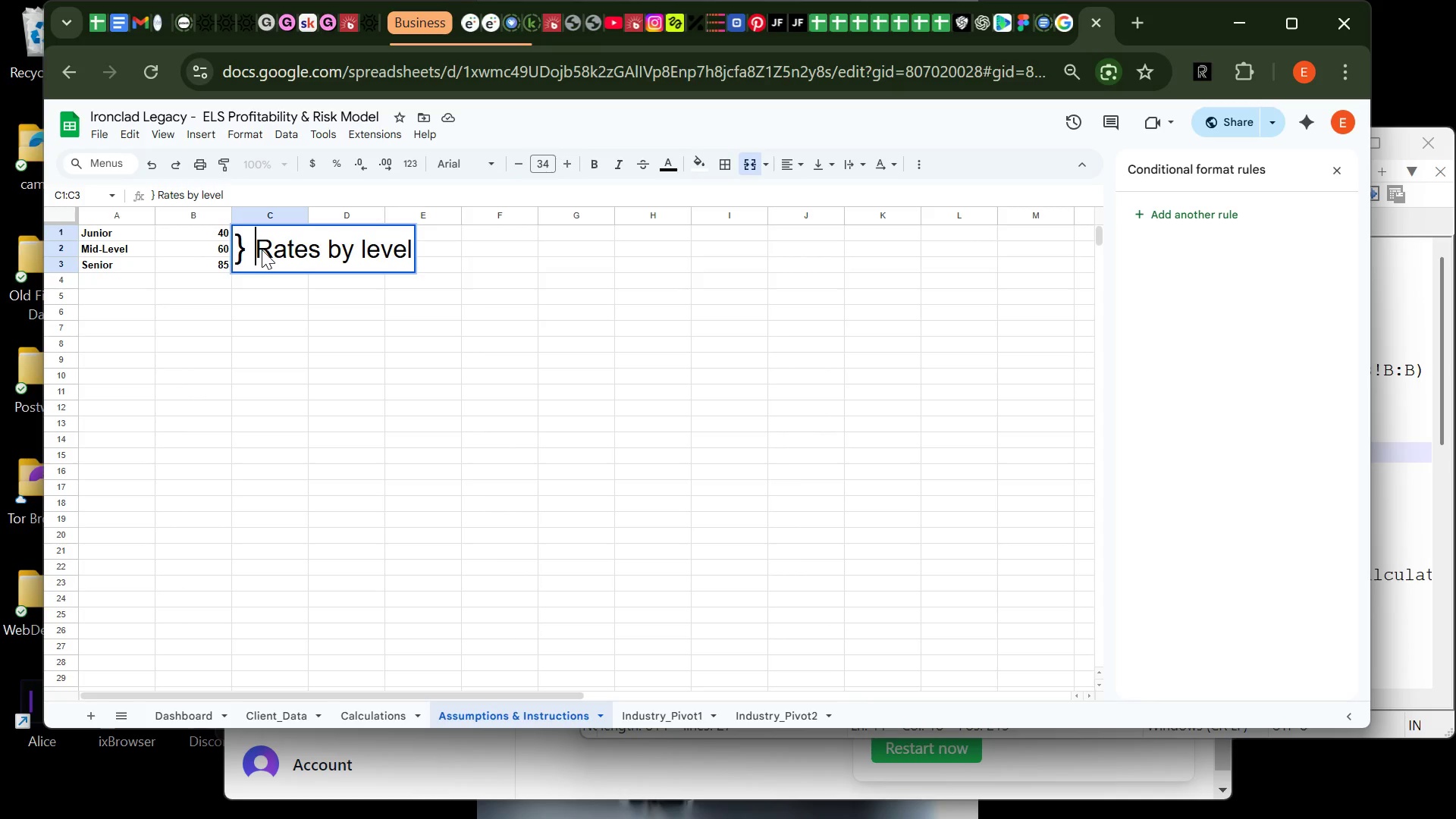 
left_click_drag(start_coordinate=[262, 249], to_coordinate=[414, 255])
 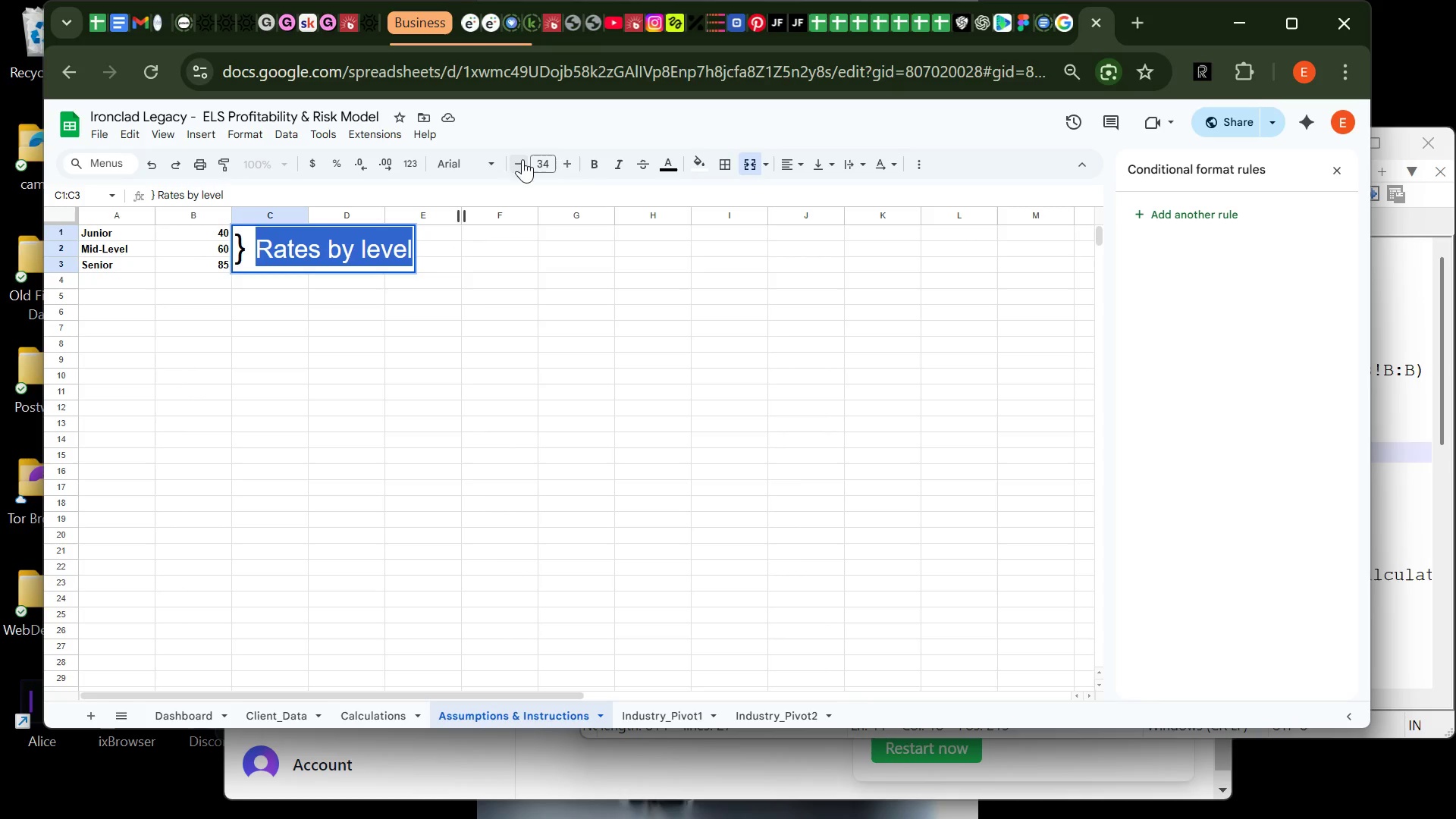 
double_click([522, 159])
 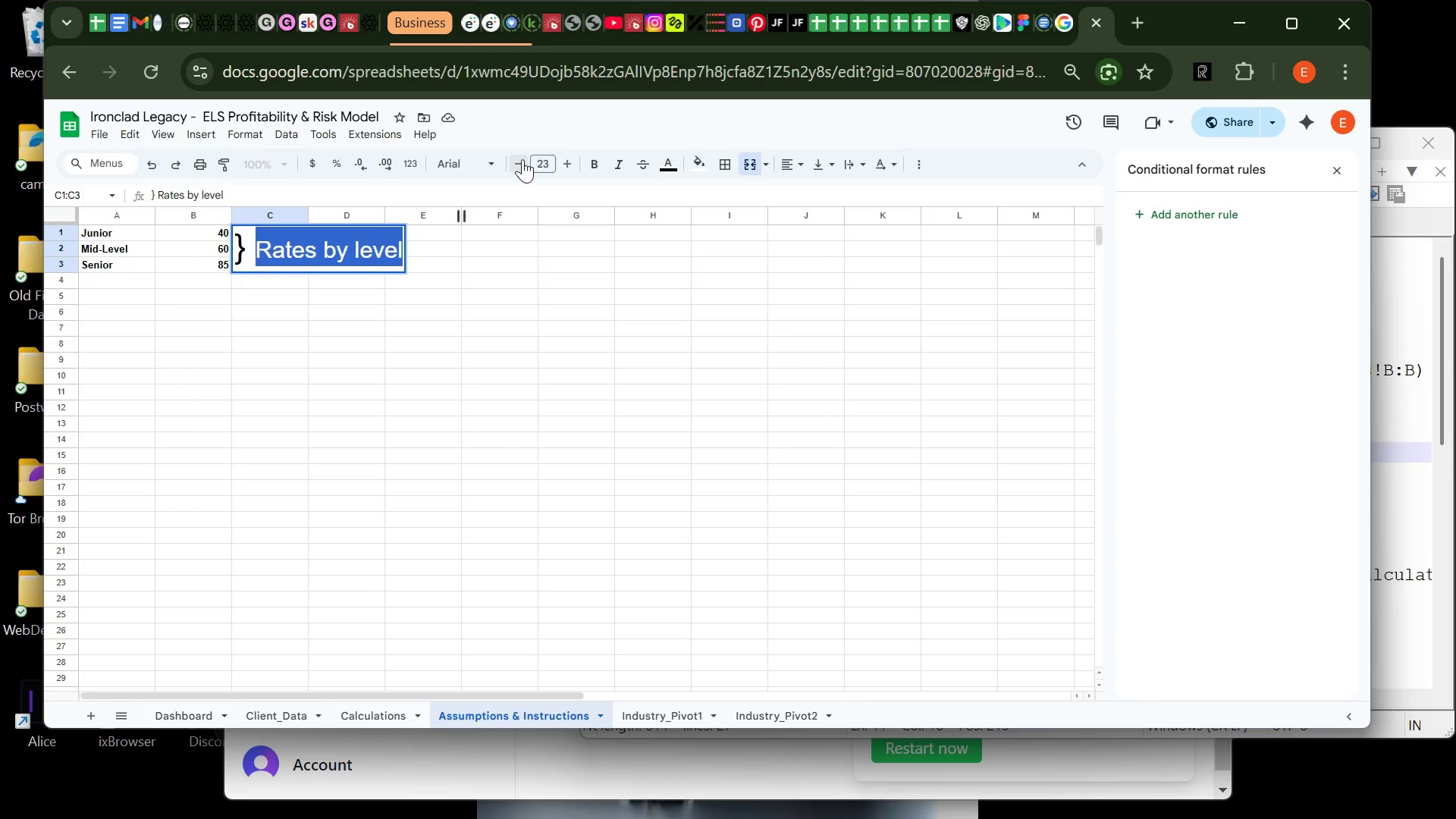 
triple_click([522, 159])
 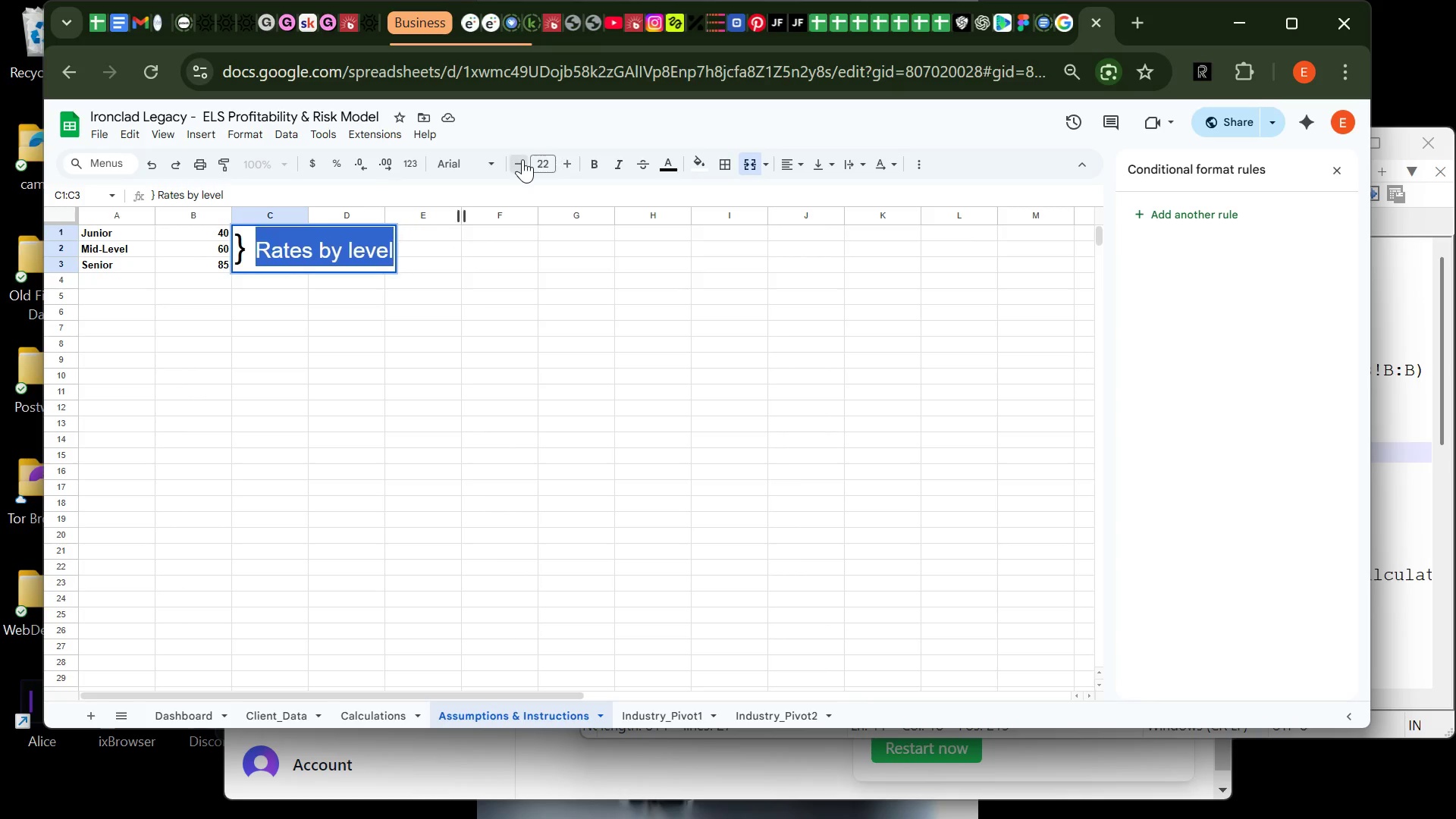 
triple_click([522, 159])
 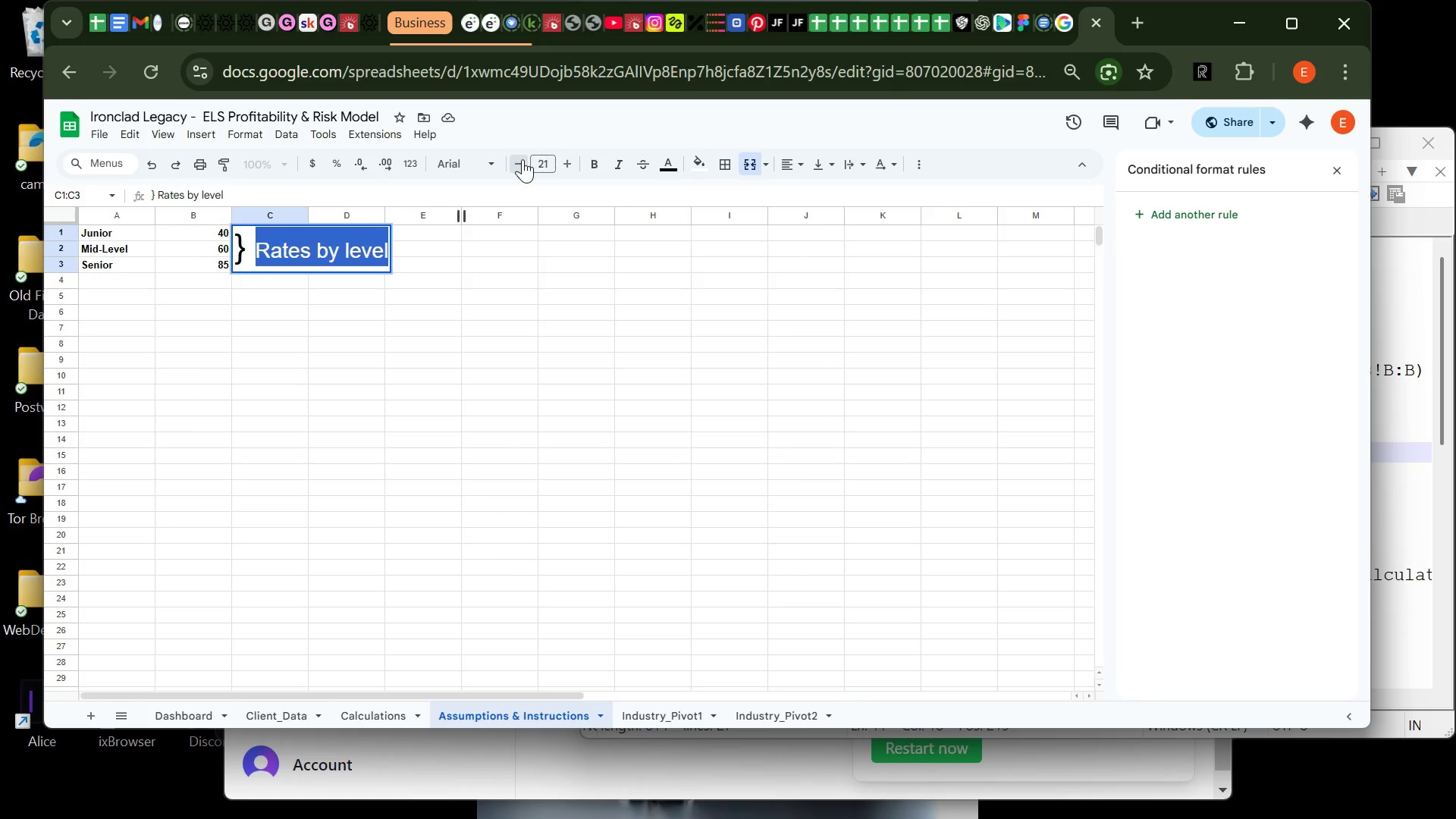 
triple_click([522, 159])
 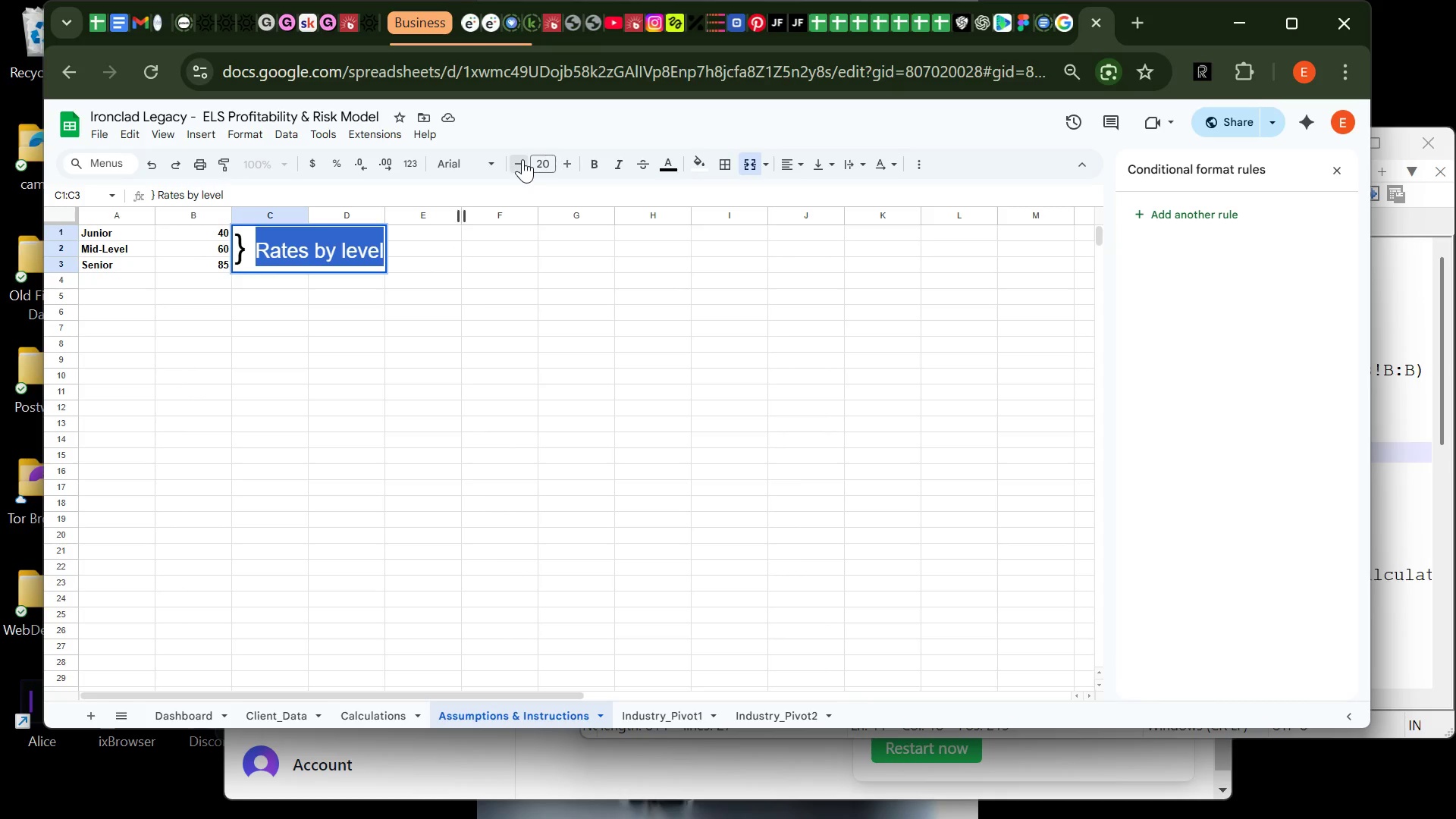 
triple_click([522, 159])
 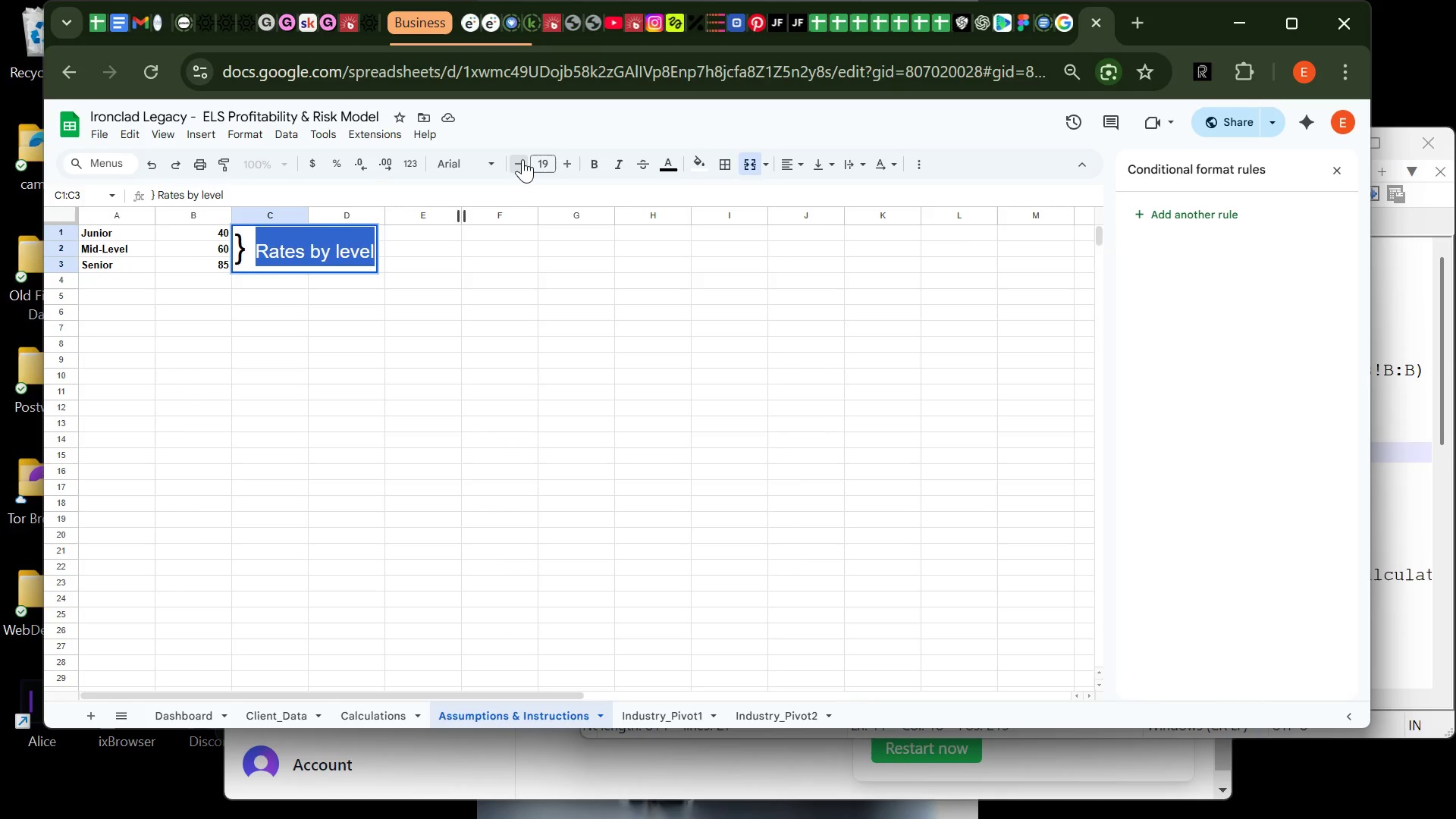 
triple_click([522, 159])
 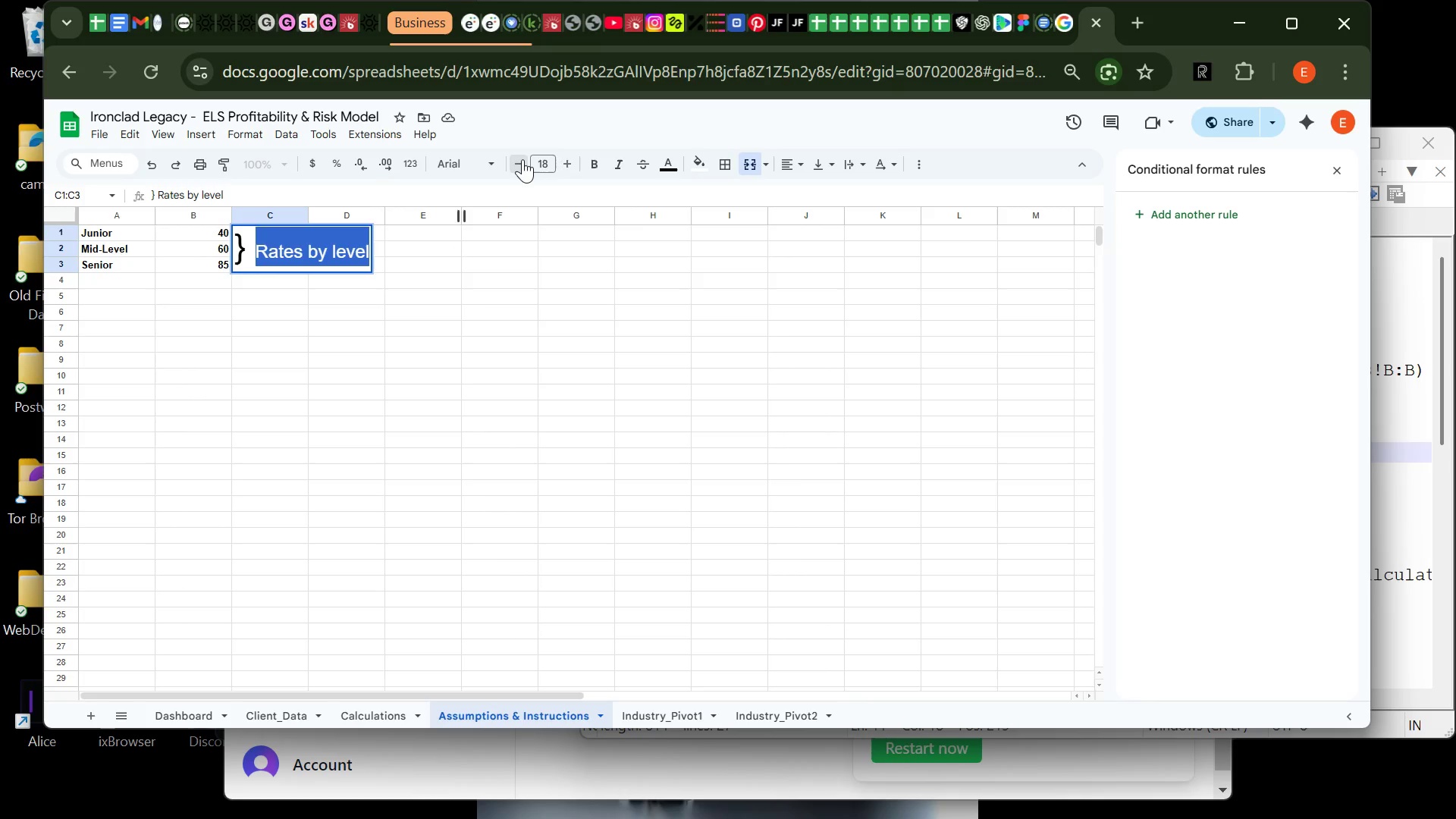 
triple_click([522, 159])
 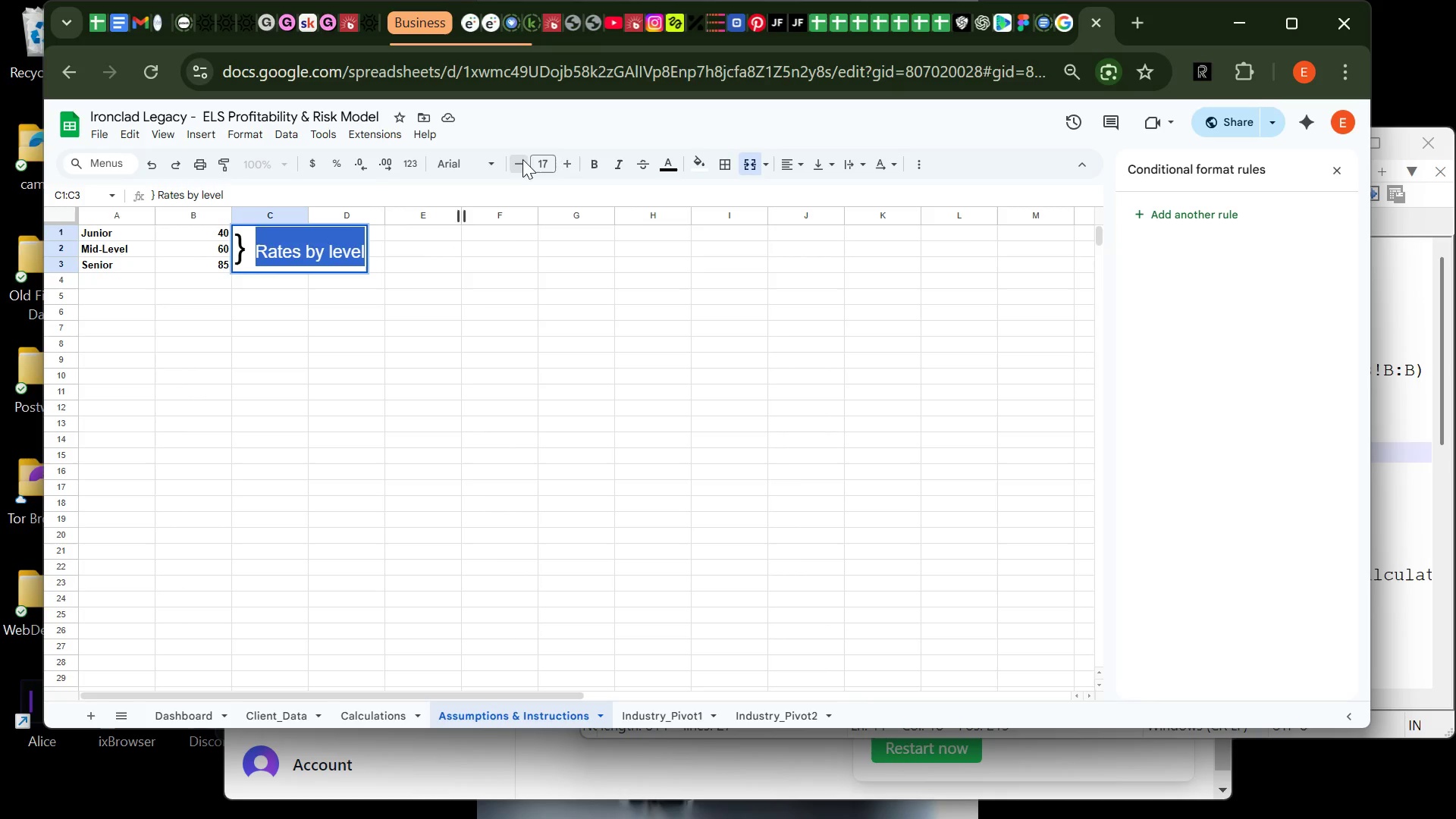 
triple_click([522, 159])
 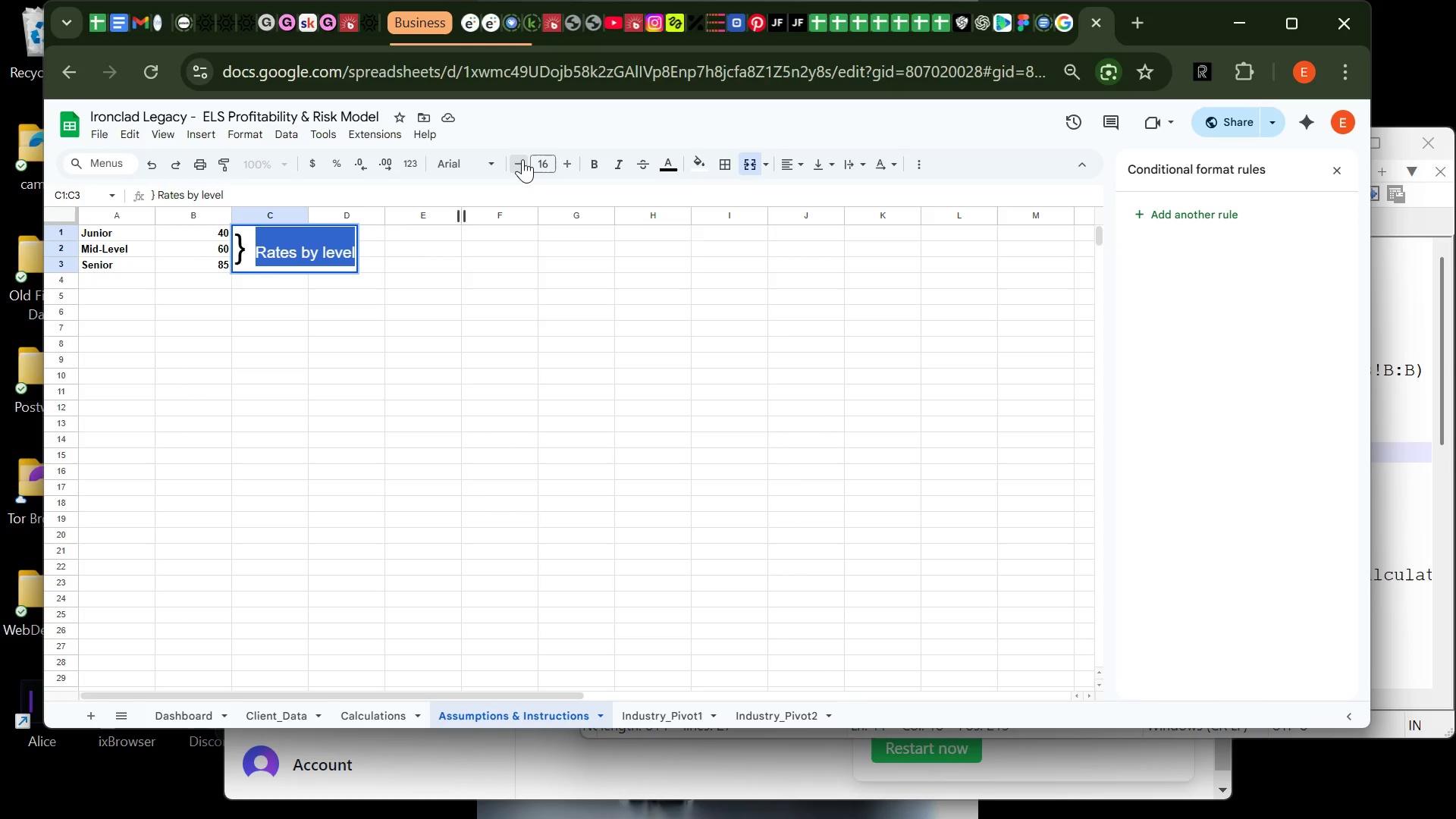 
triple_click([522, 159])
 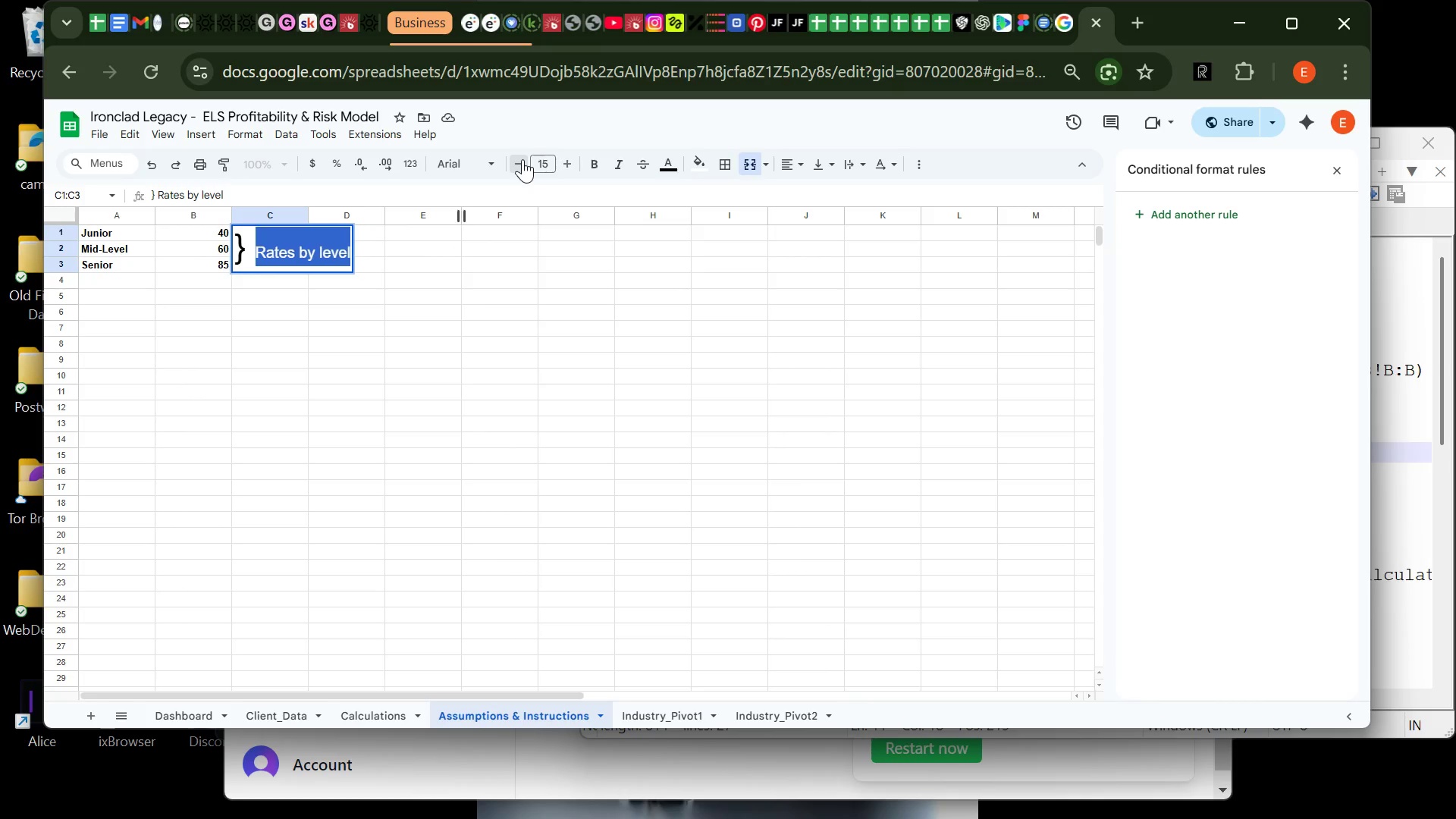 
triple_click([522, 159])
 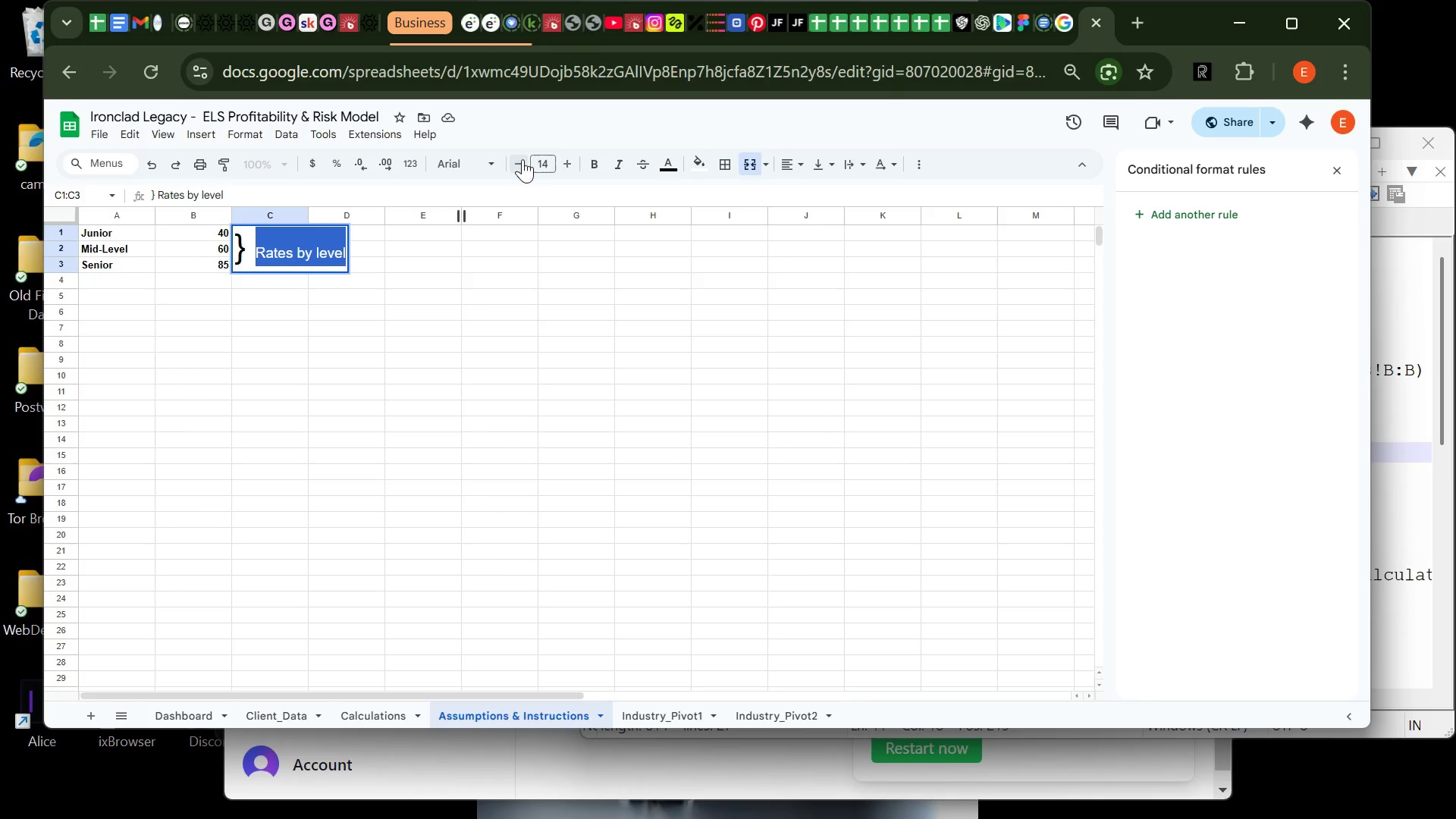 
triple_click([522, 159])
 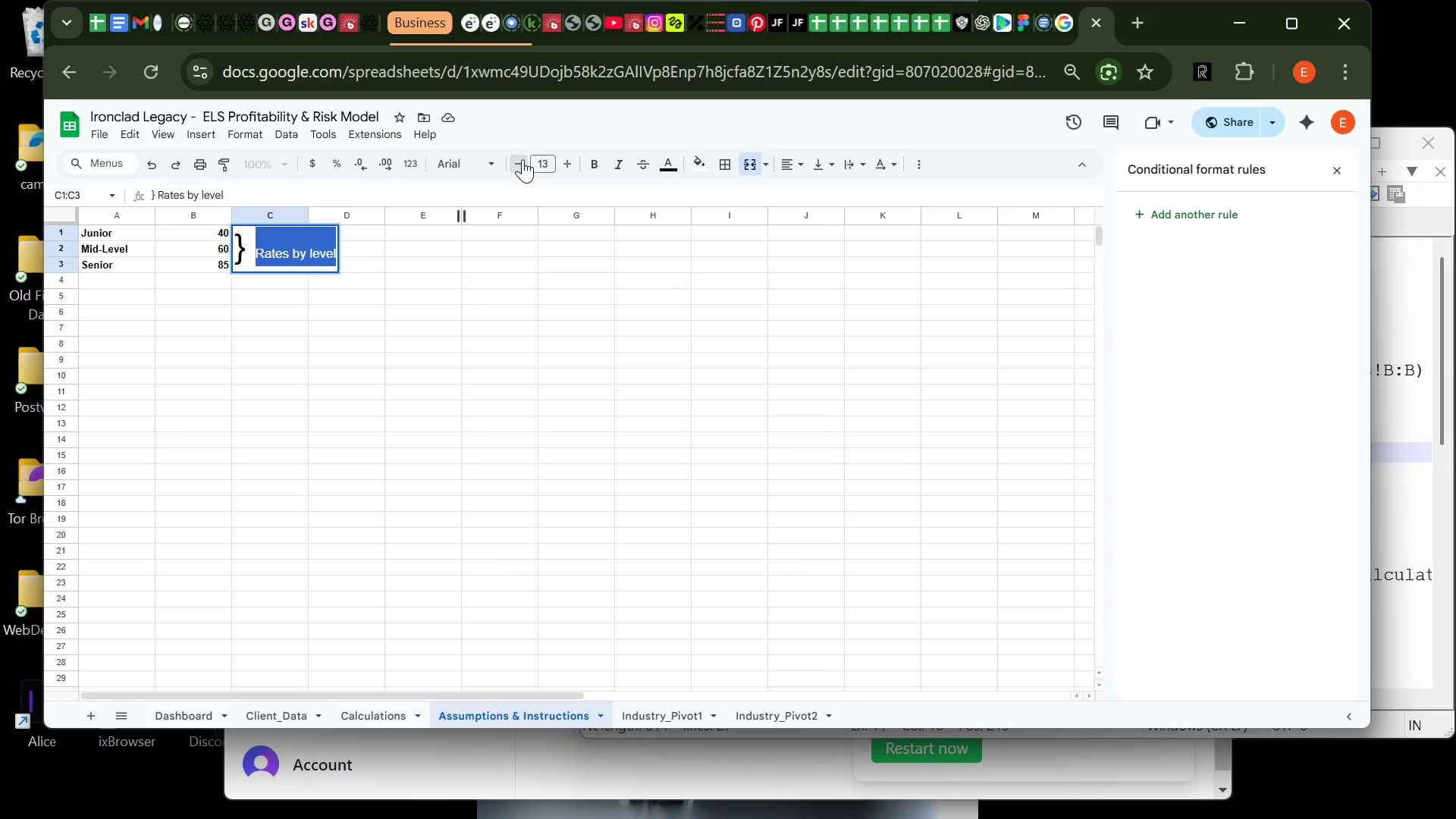 
triple_click([522, 159])
 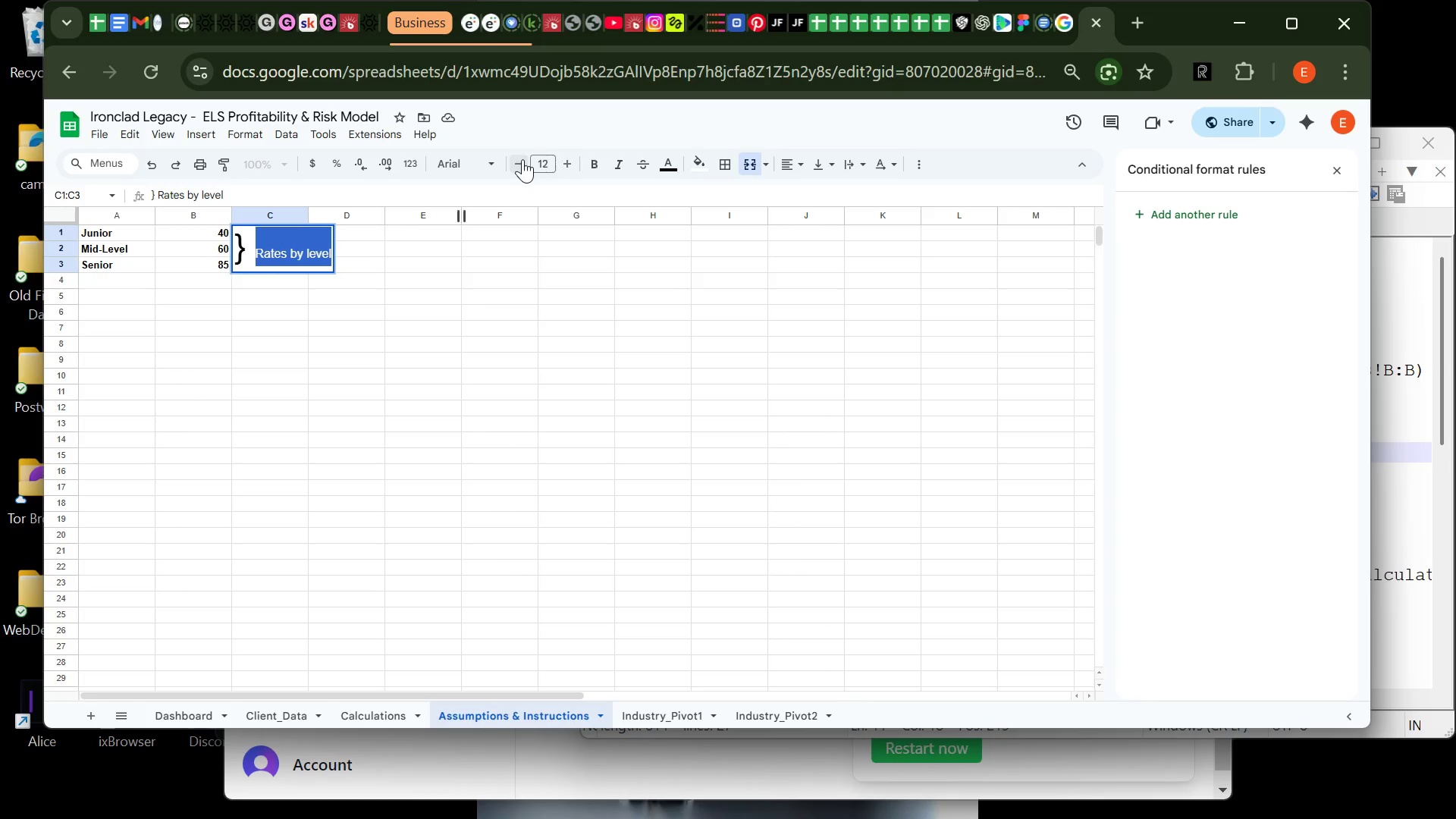 
triple_click([522, 159])
 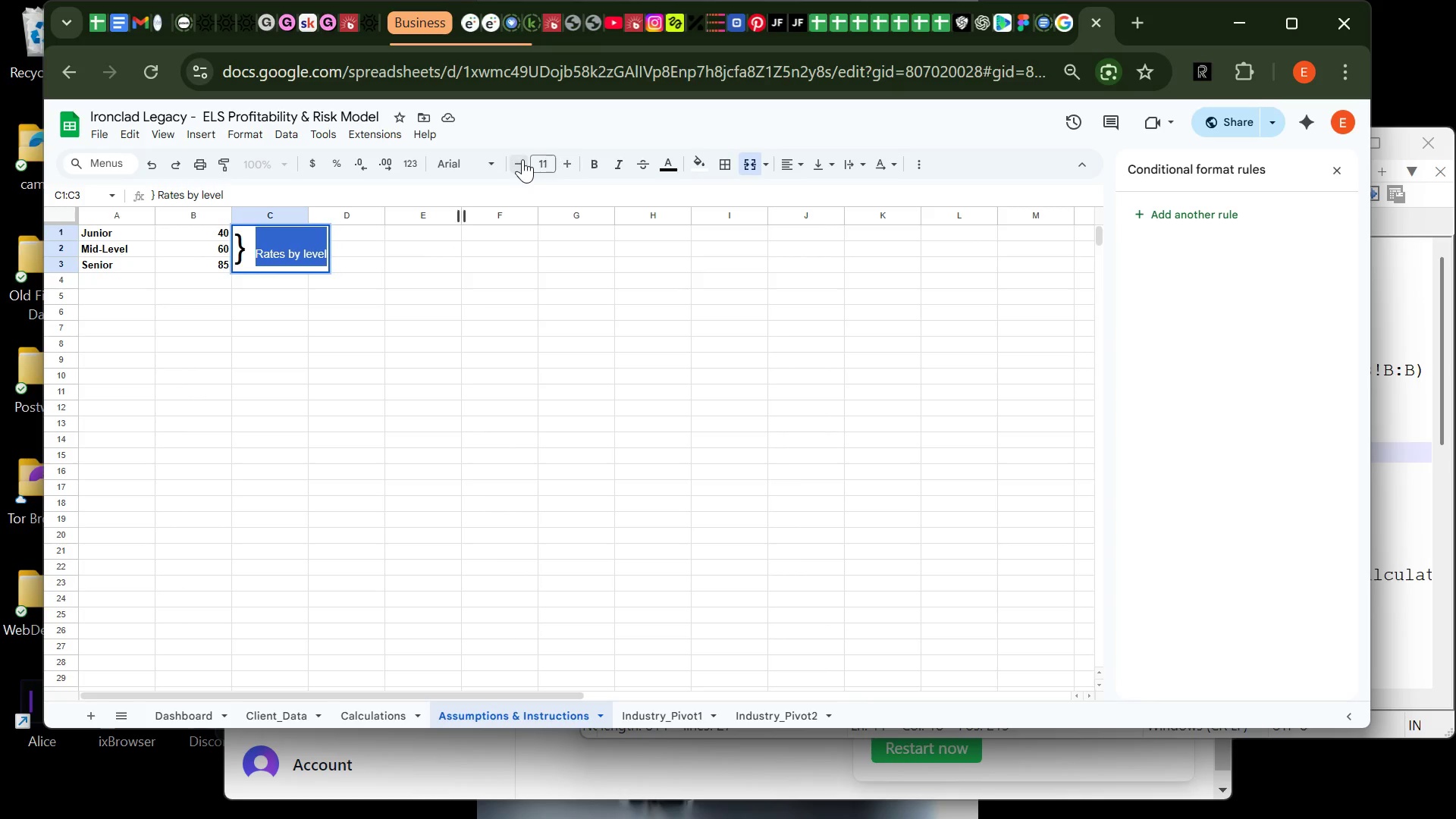 
triple_click([522, 159])
 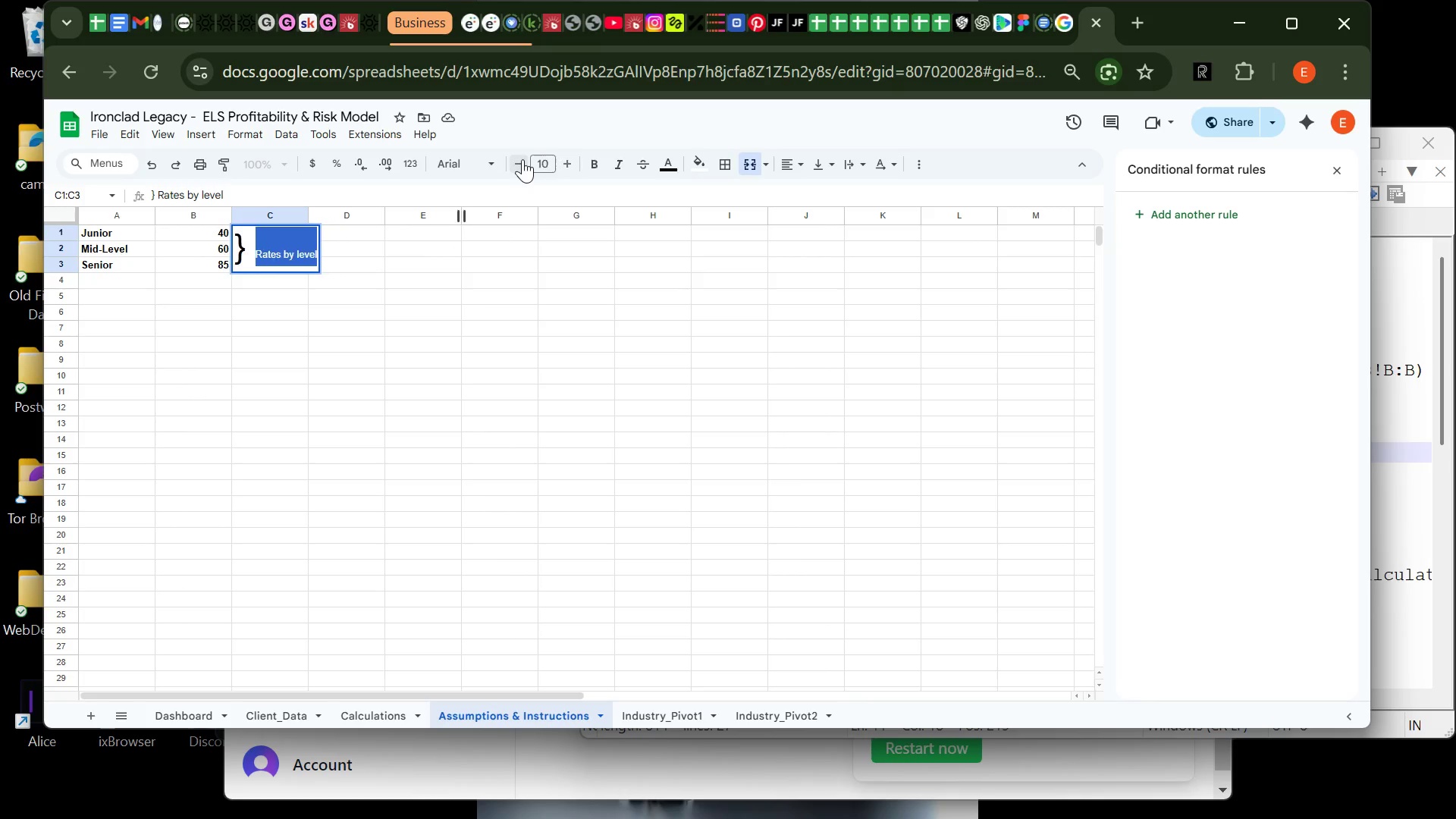 
triple_click([522, 159])
 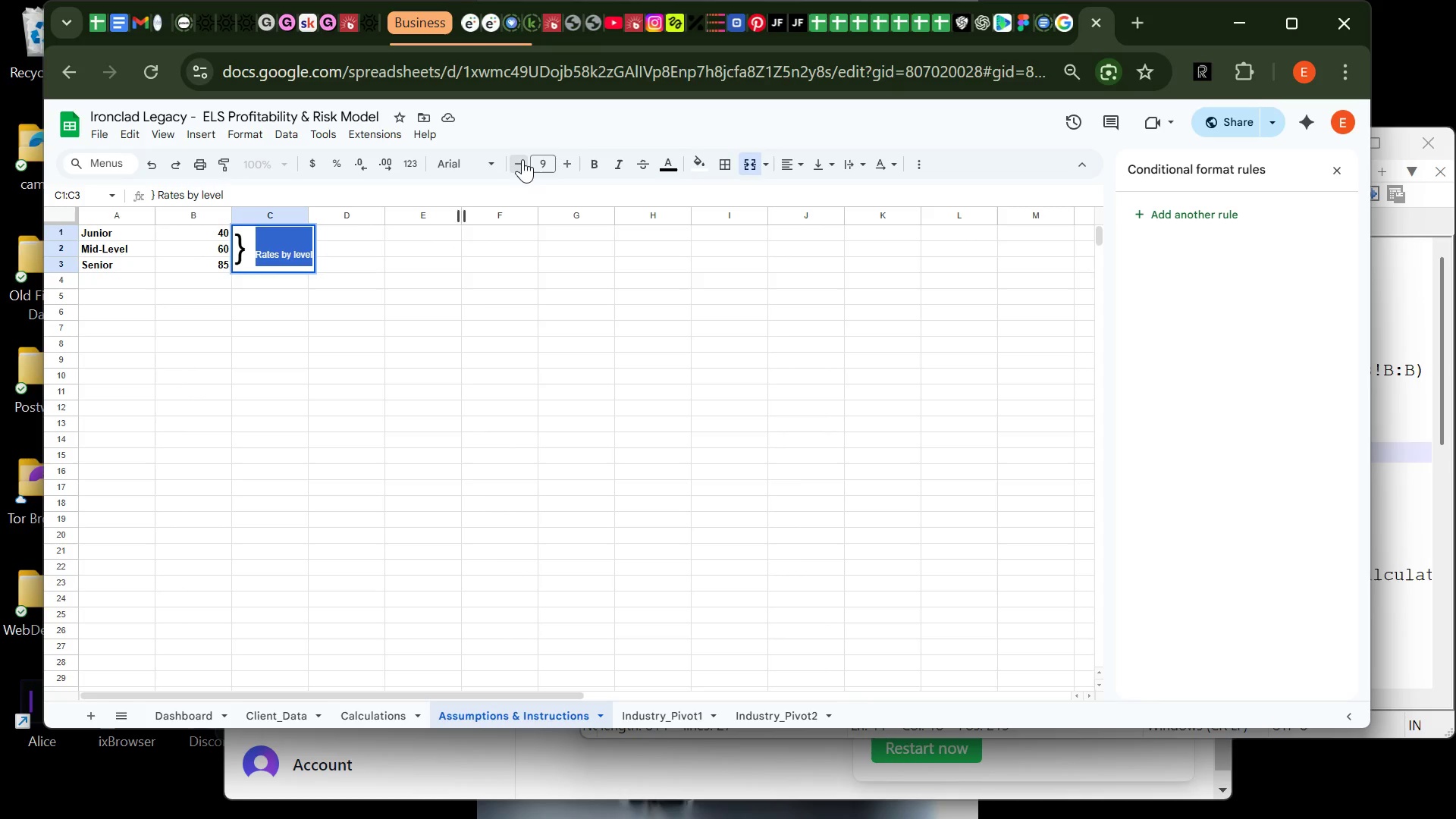 
triple_click([522, 159])
 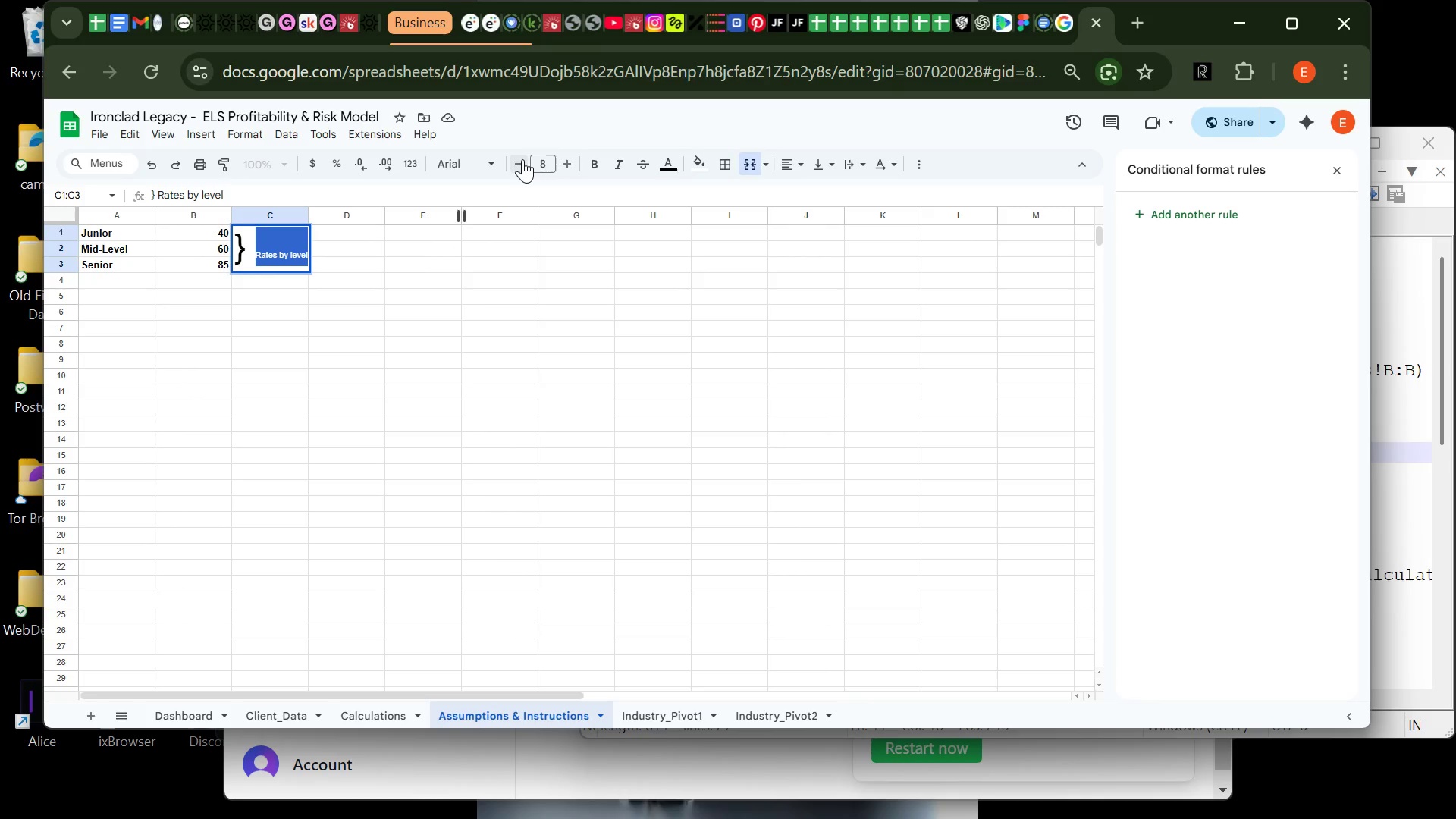 
triple_click([522, 159])
 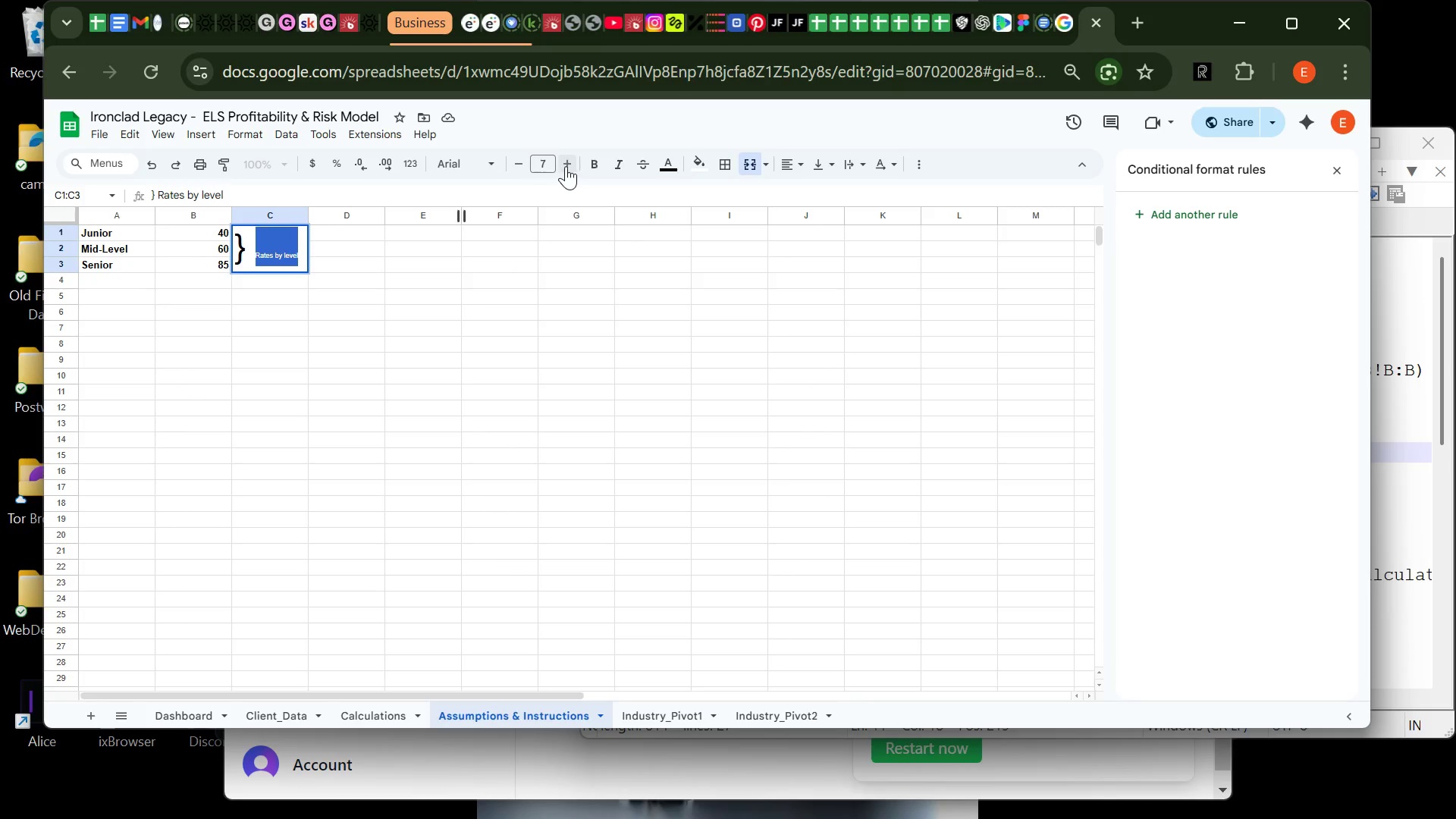 
left_click([566, 165])
 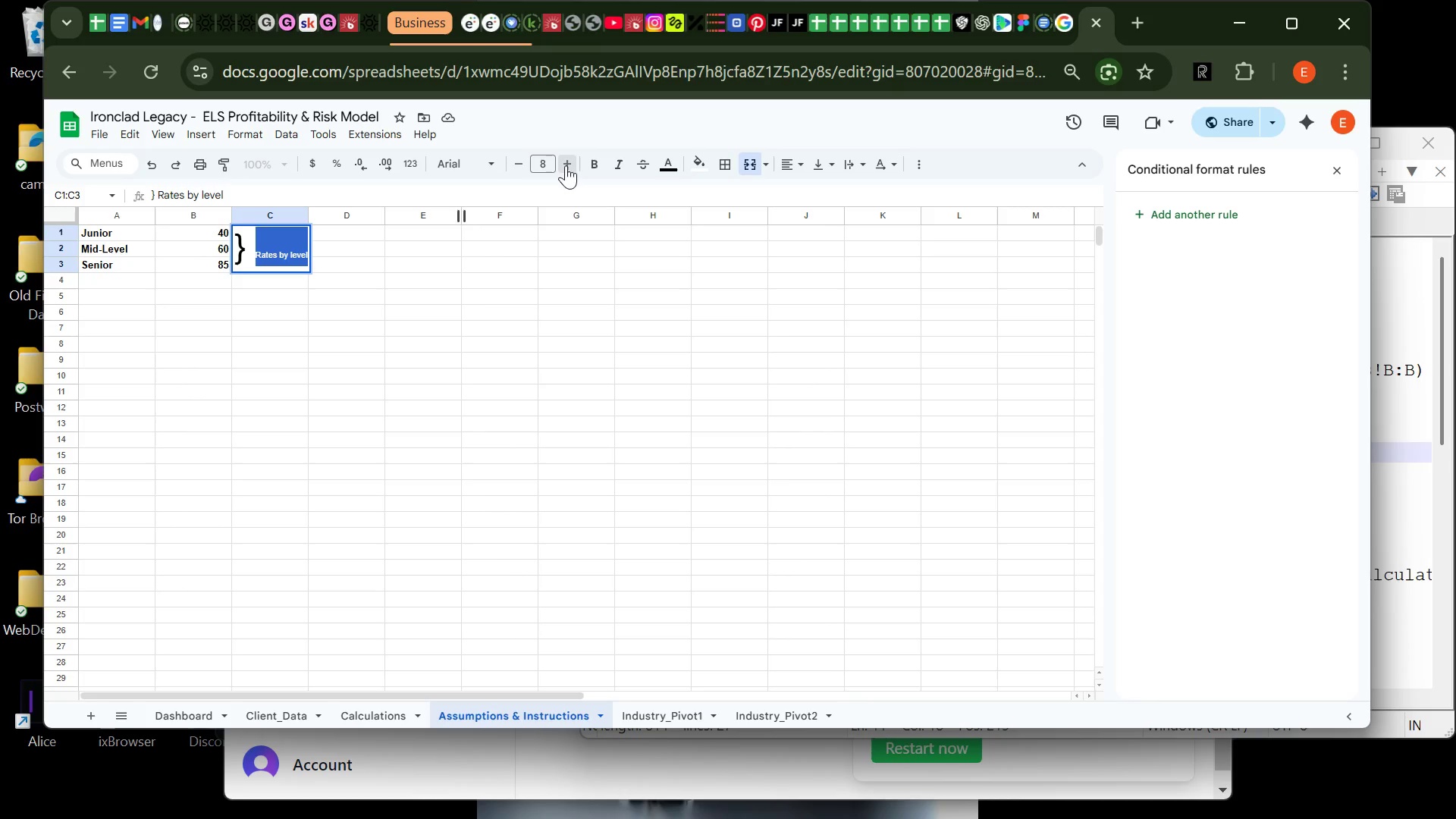 
left_click([566, 165])
 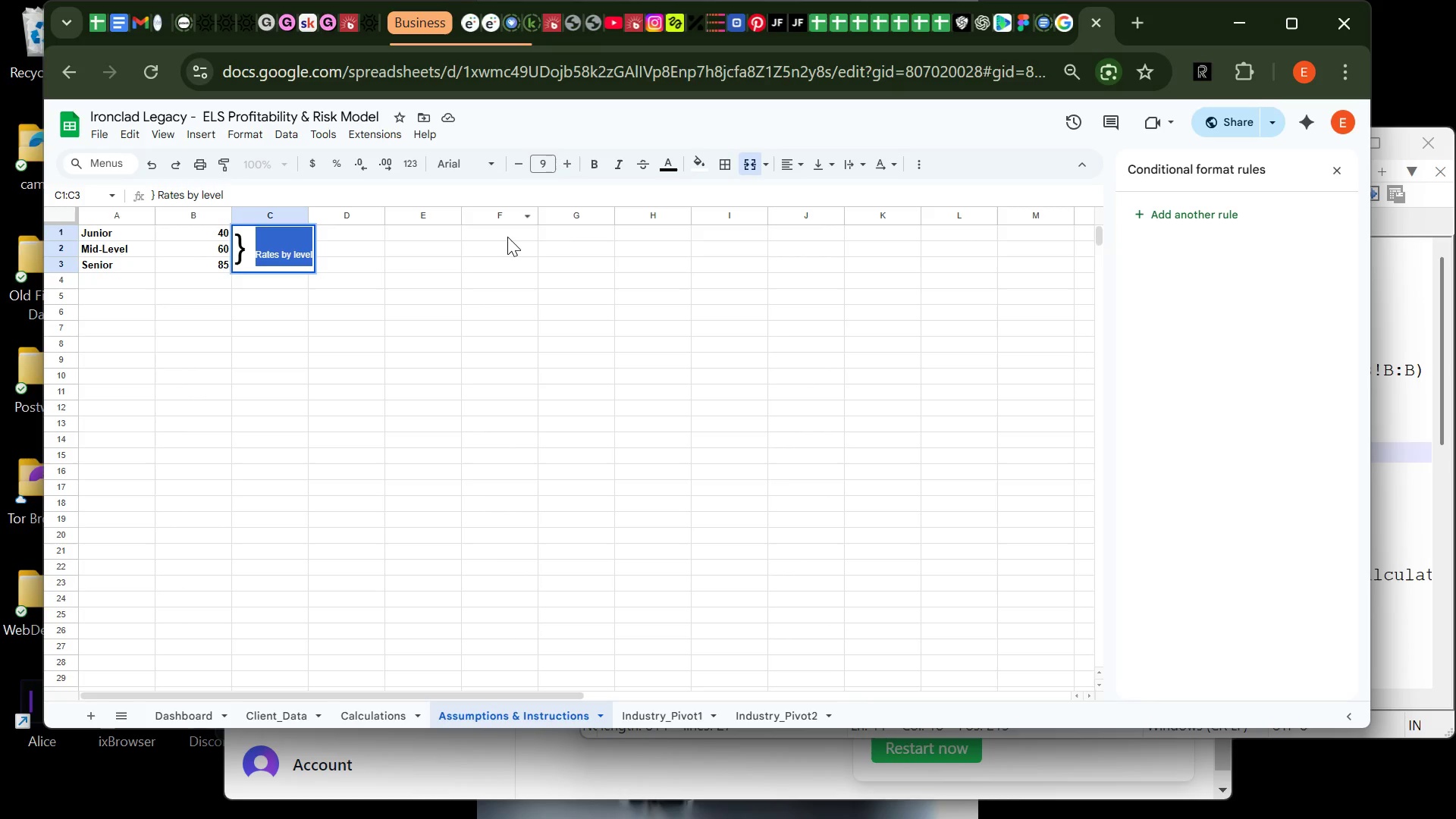 
left_click([507, 237])
 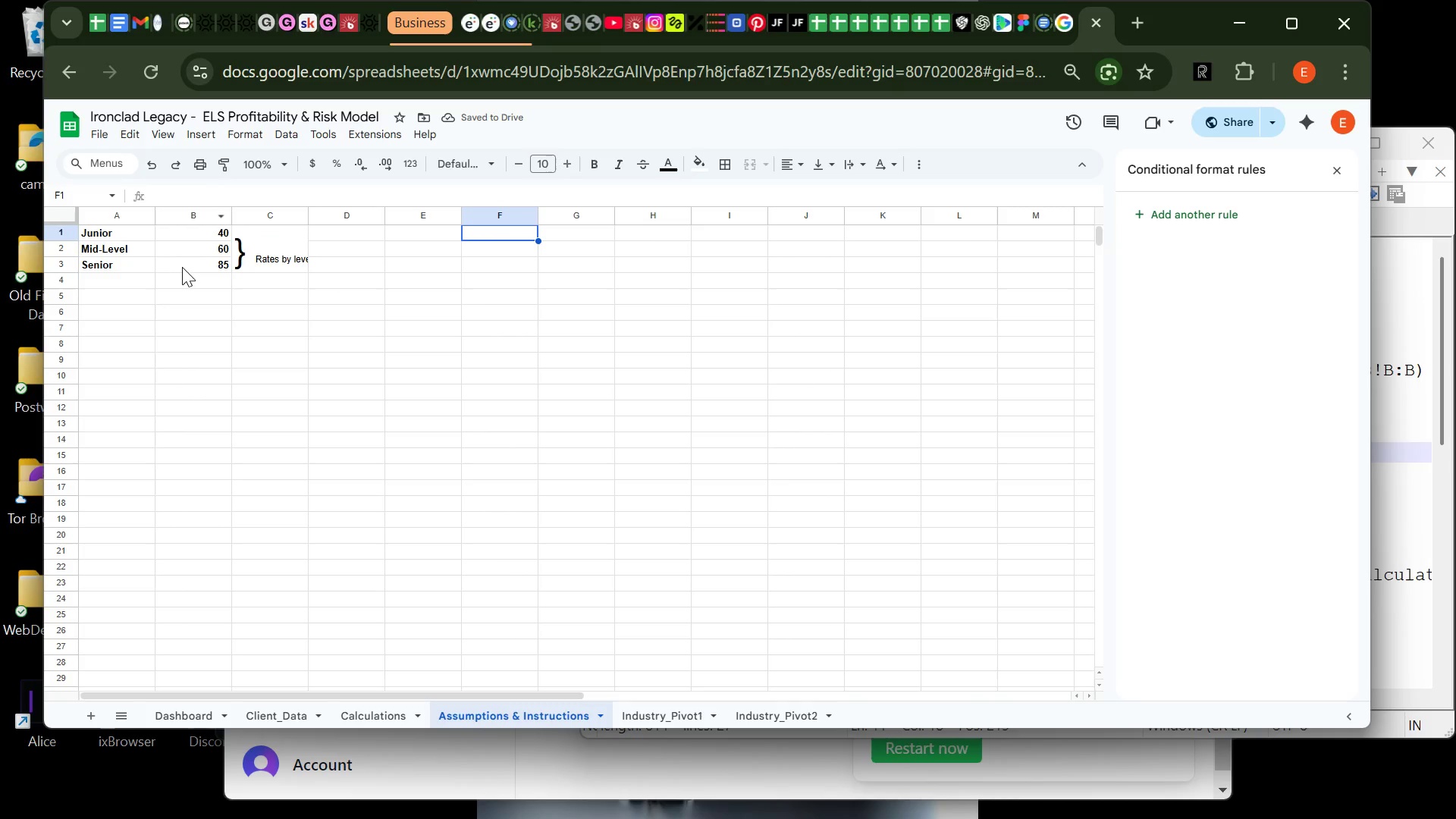 
wait(6.03)
 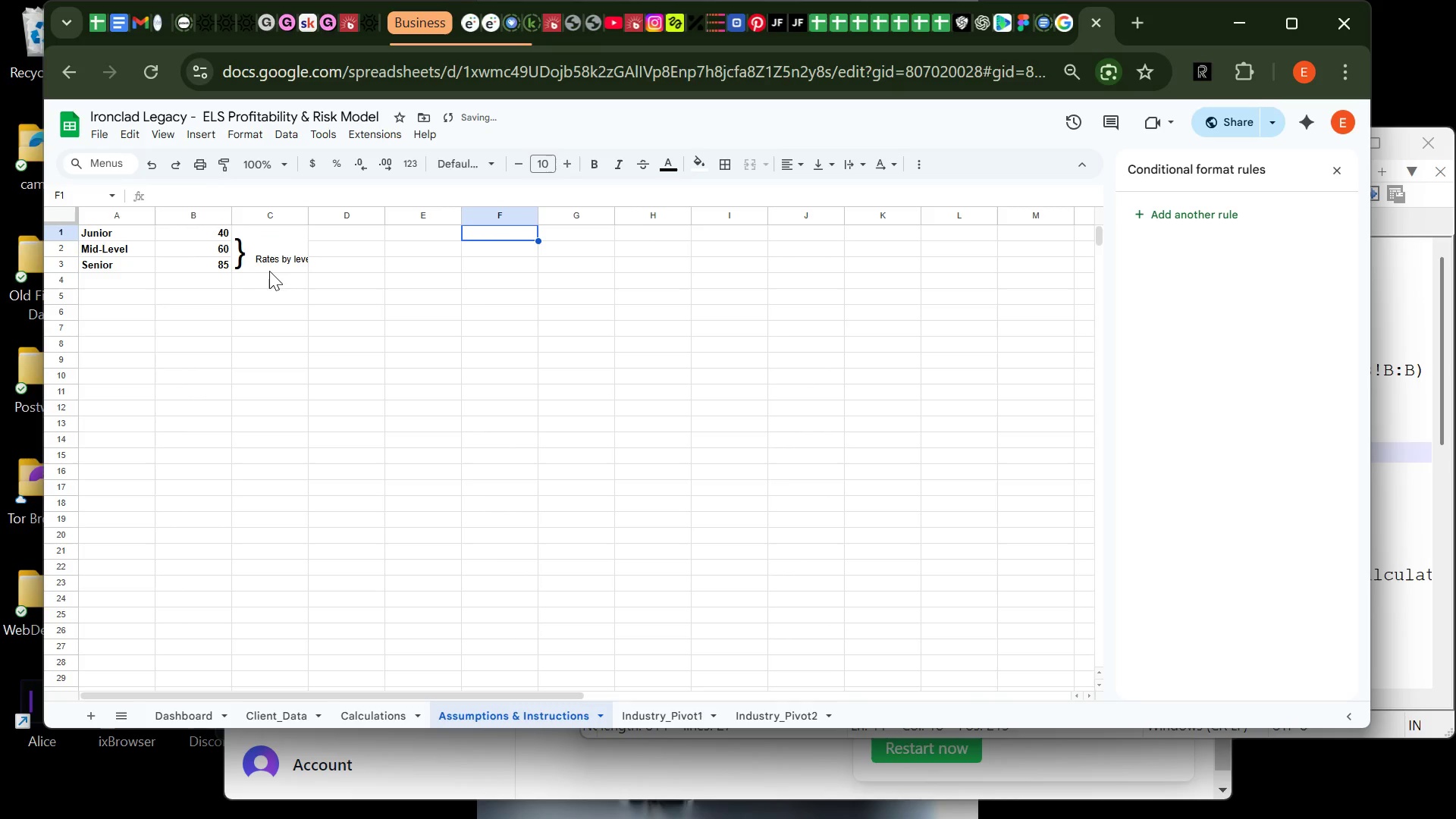 
left_click([124, 303])
 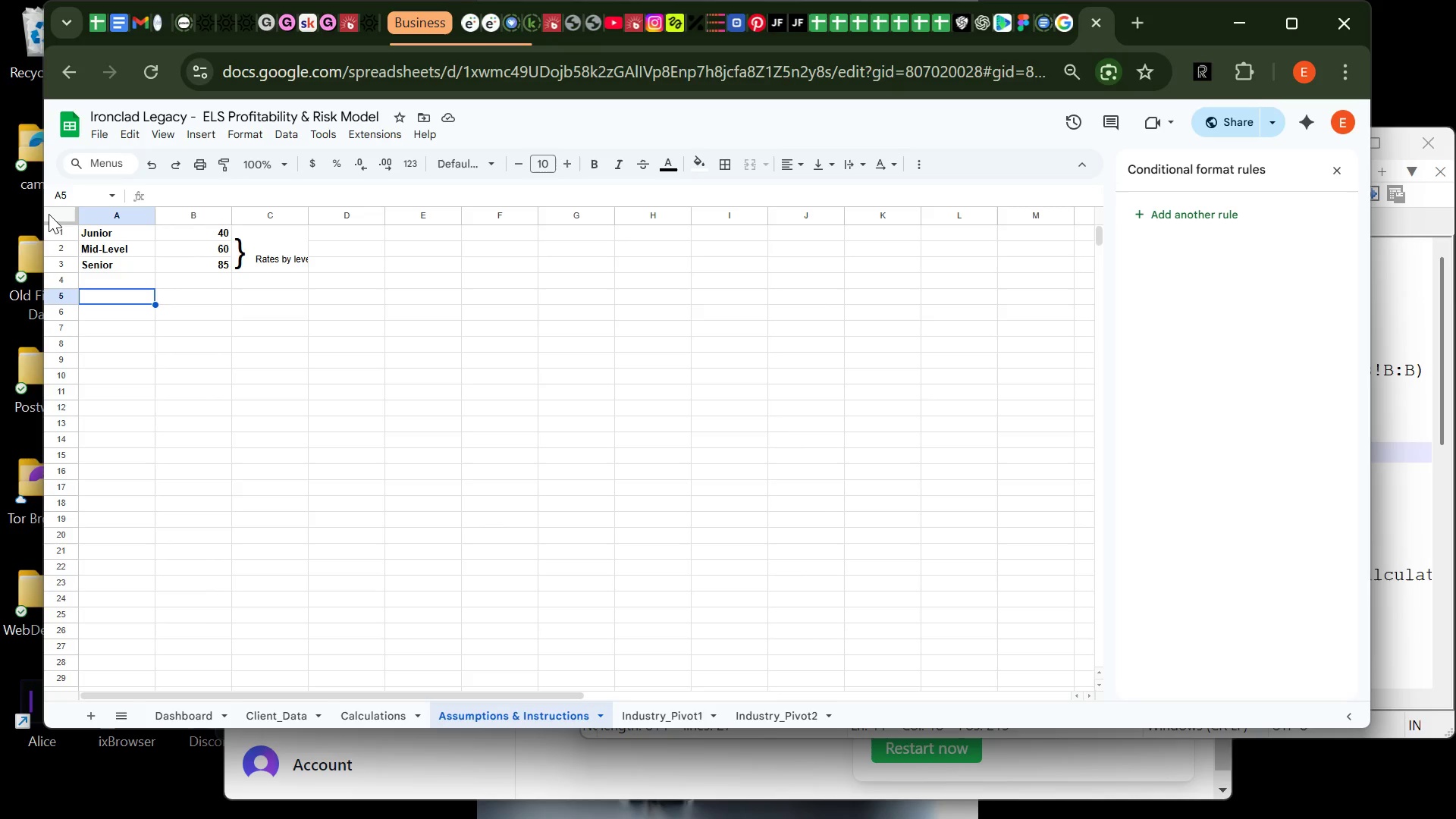 
left_click([61, 212])
 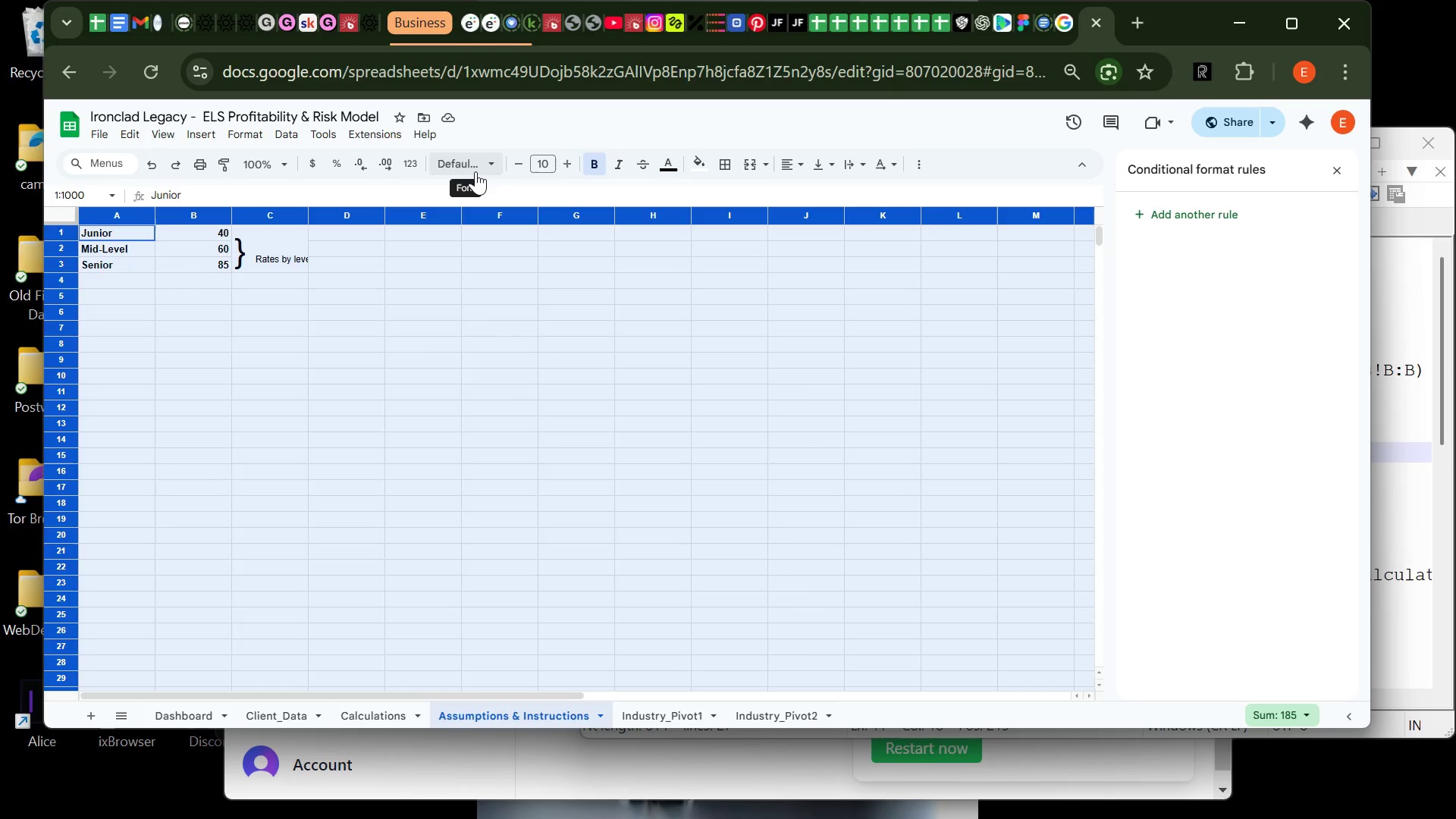 
left_click([475, 171])
 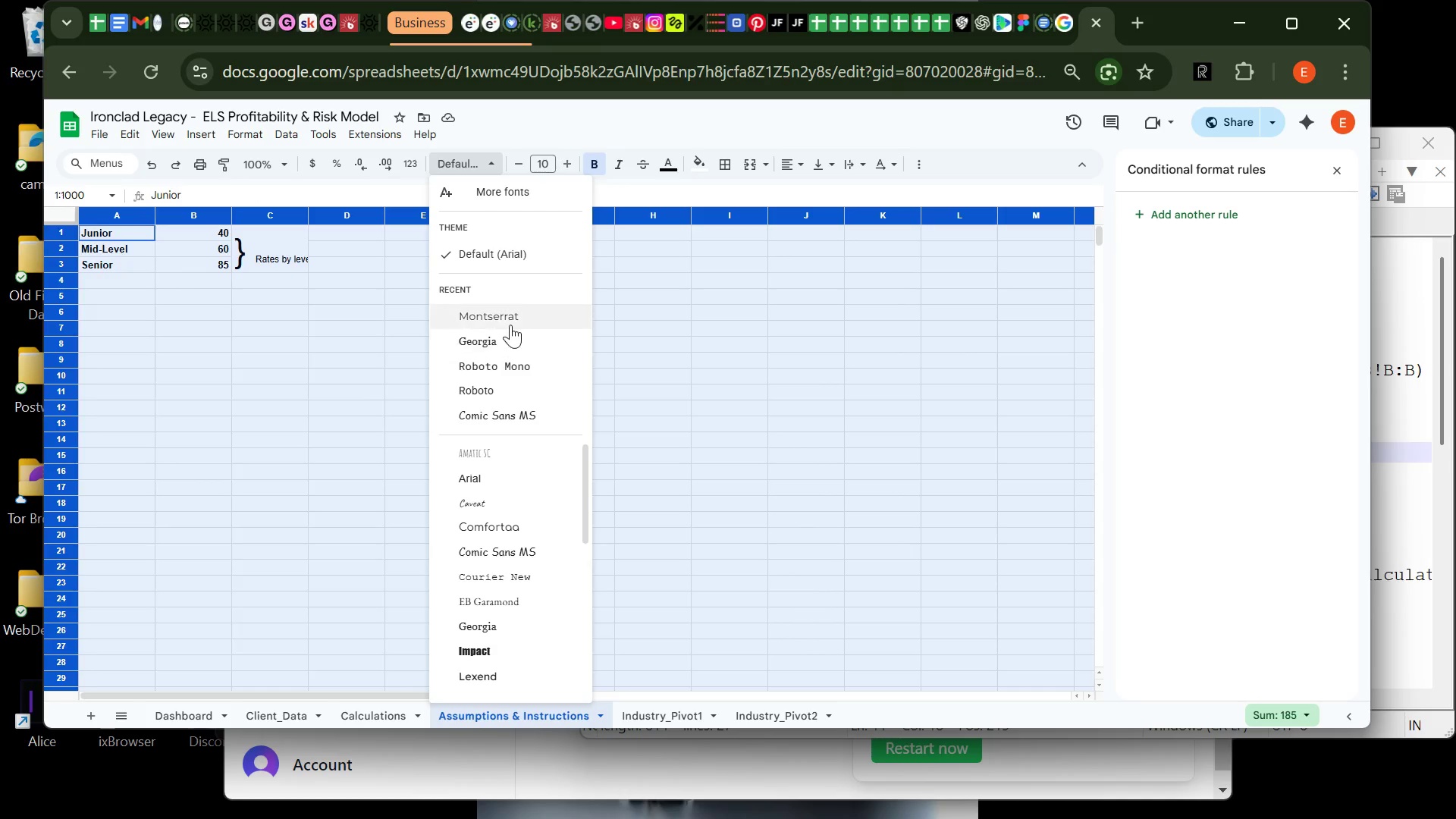 
left_click([511, 318])
 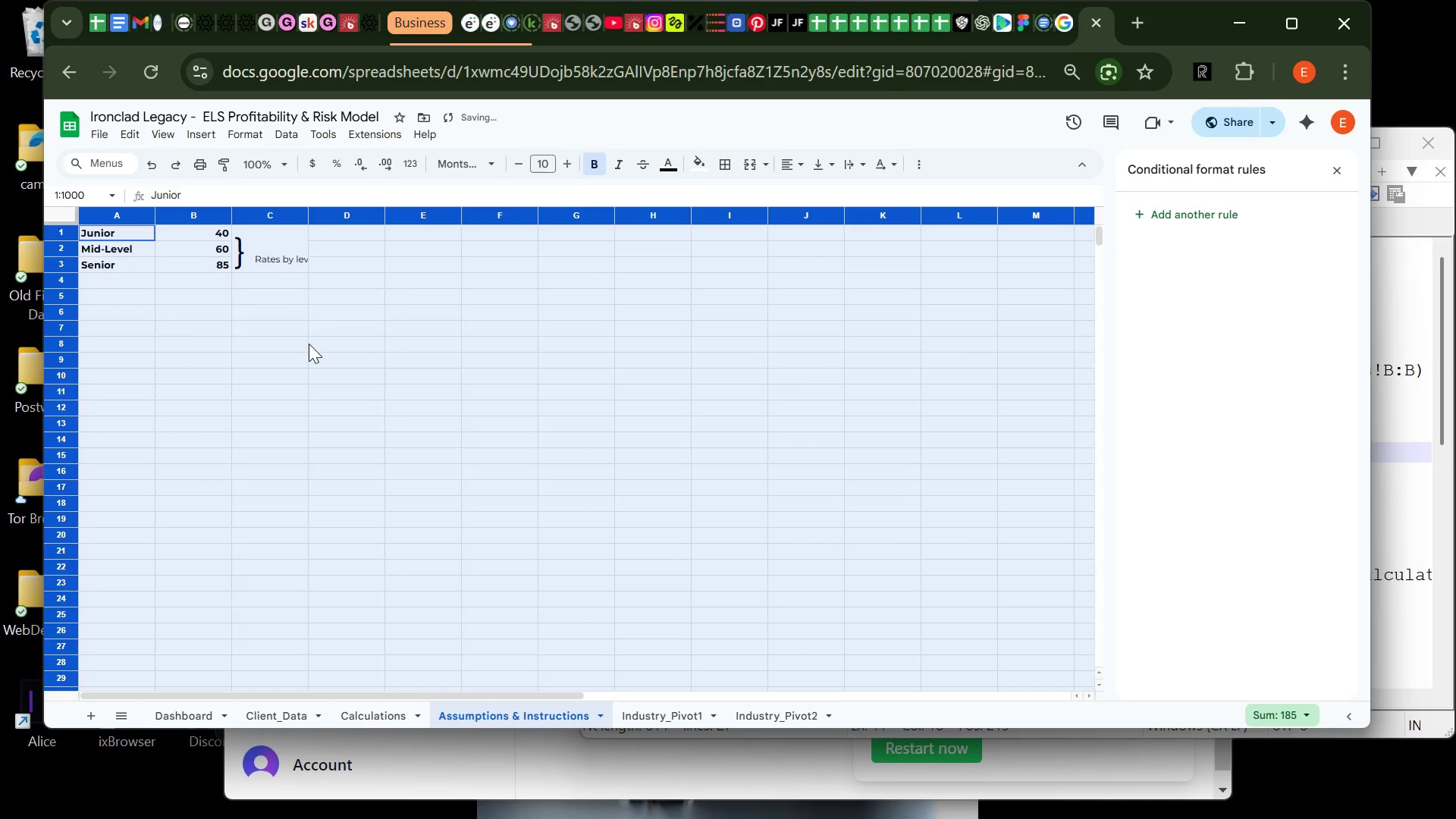 
left_click([309, 344])
 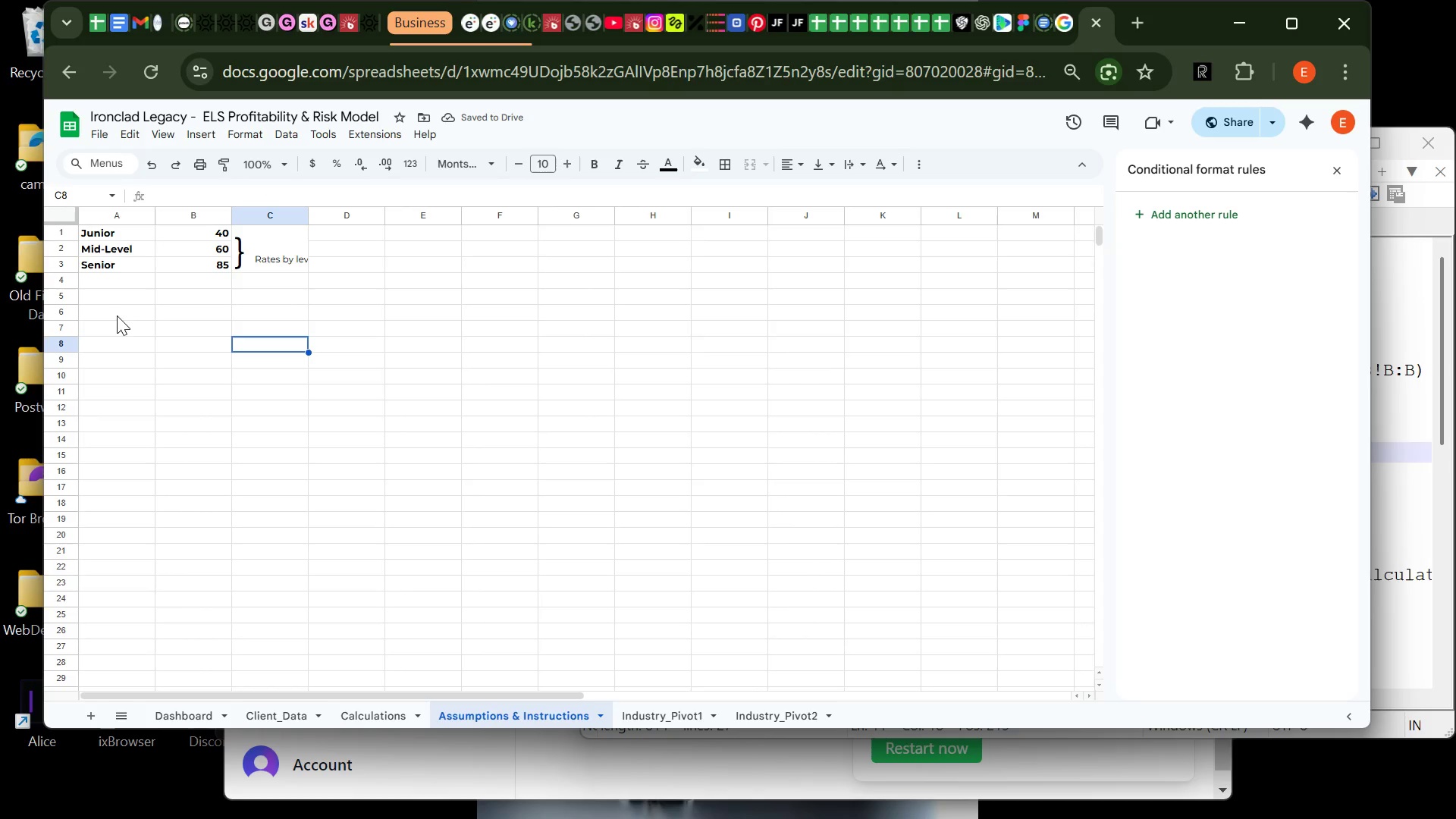 
left_click([119, 300])
 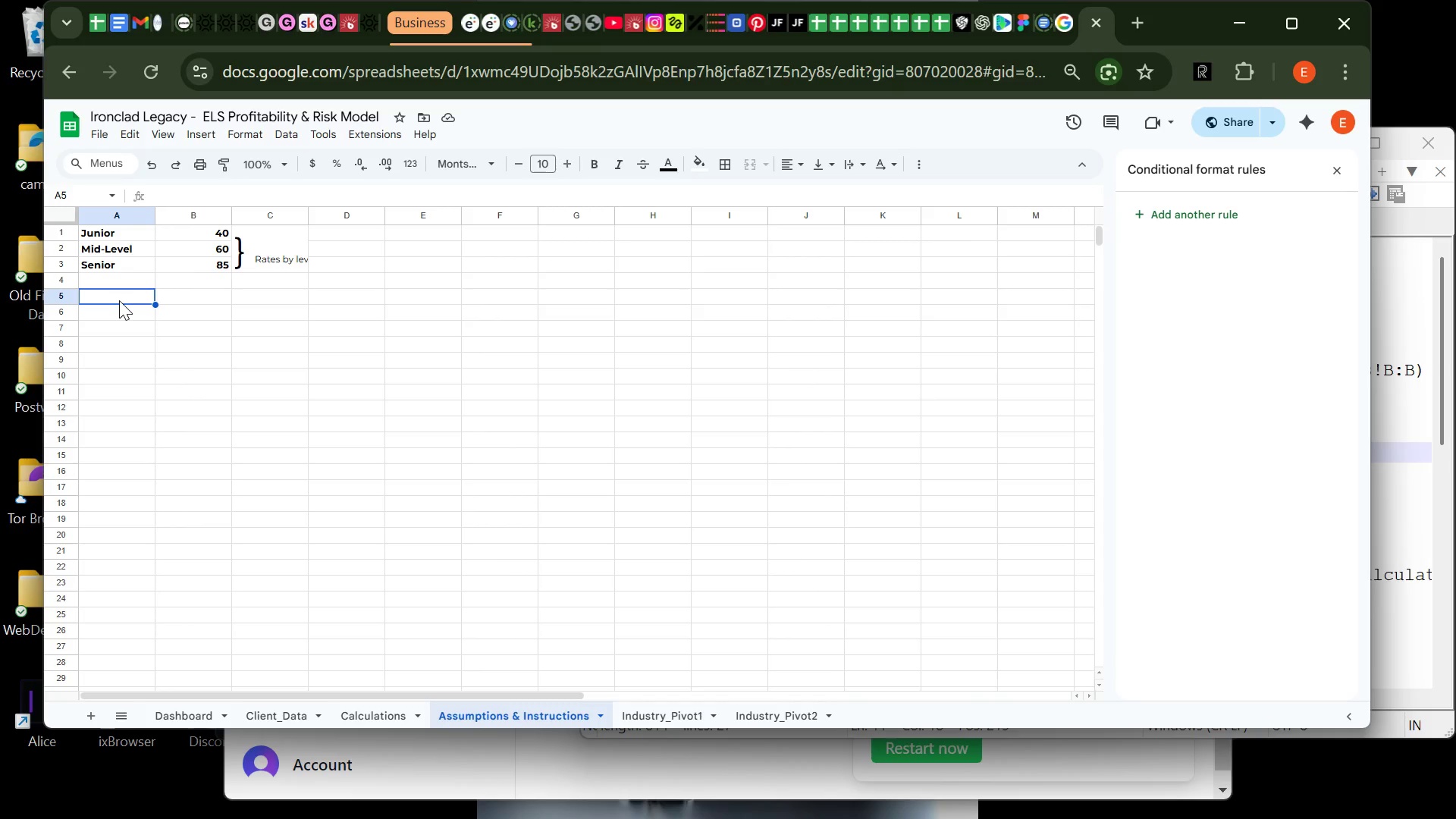 
wait(100.38)
 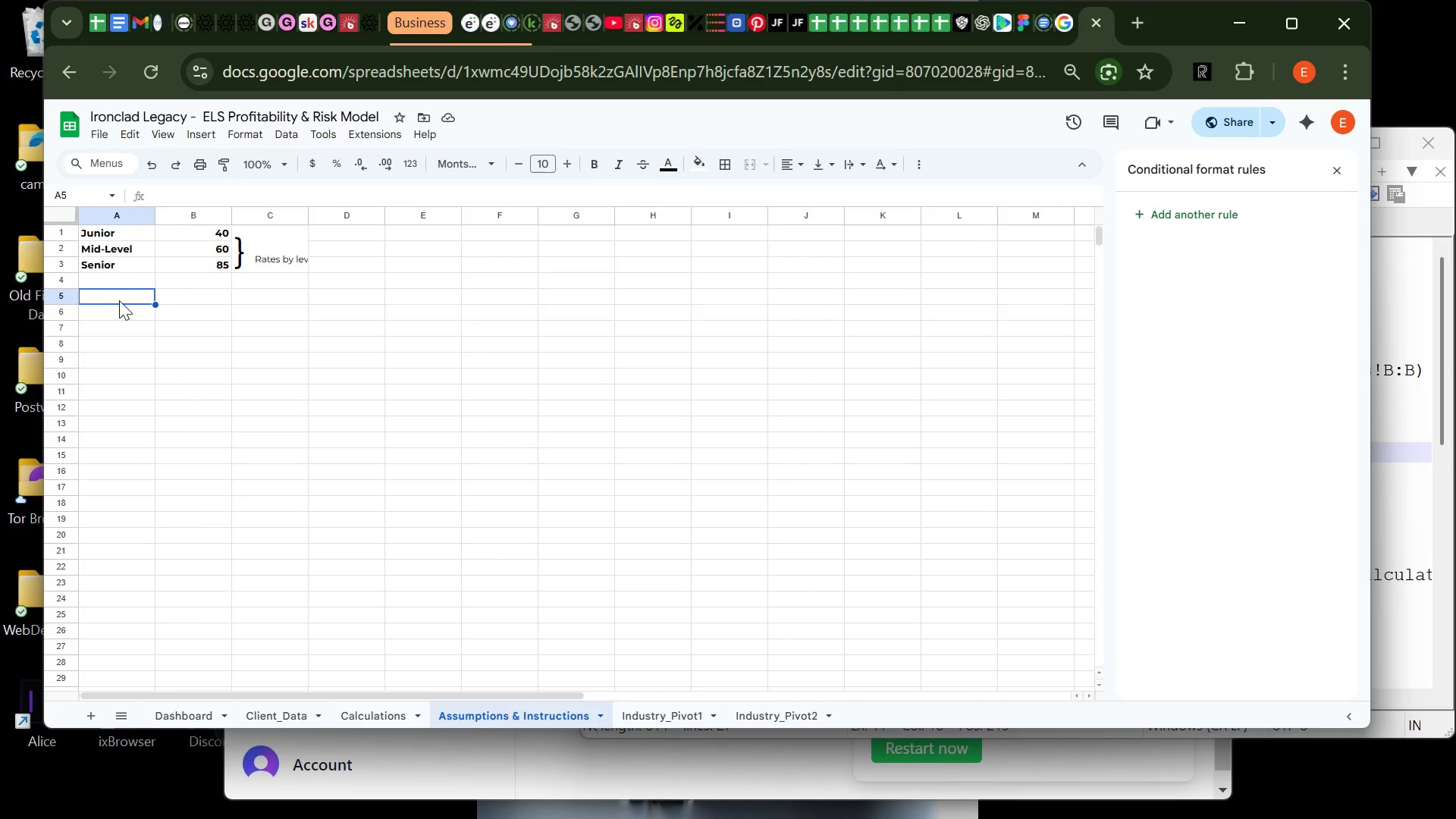 
type(User Instructions)
 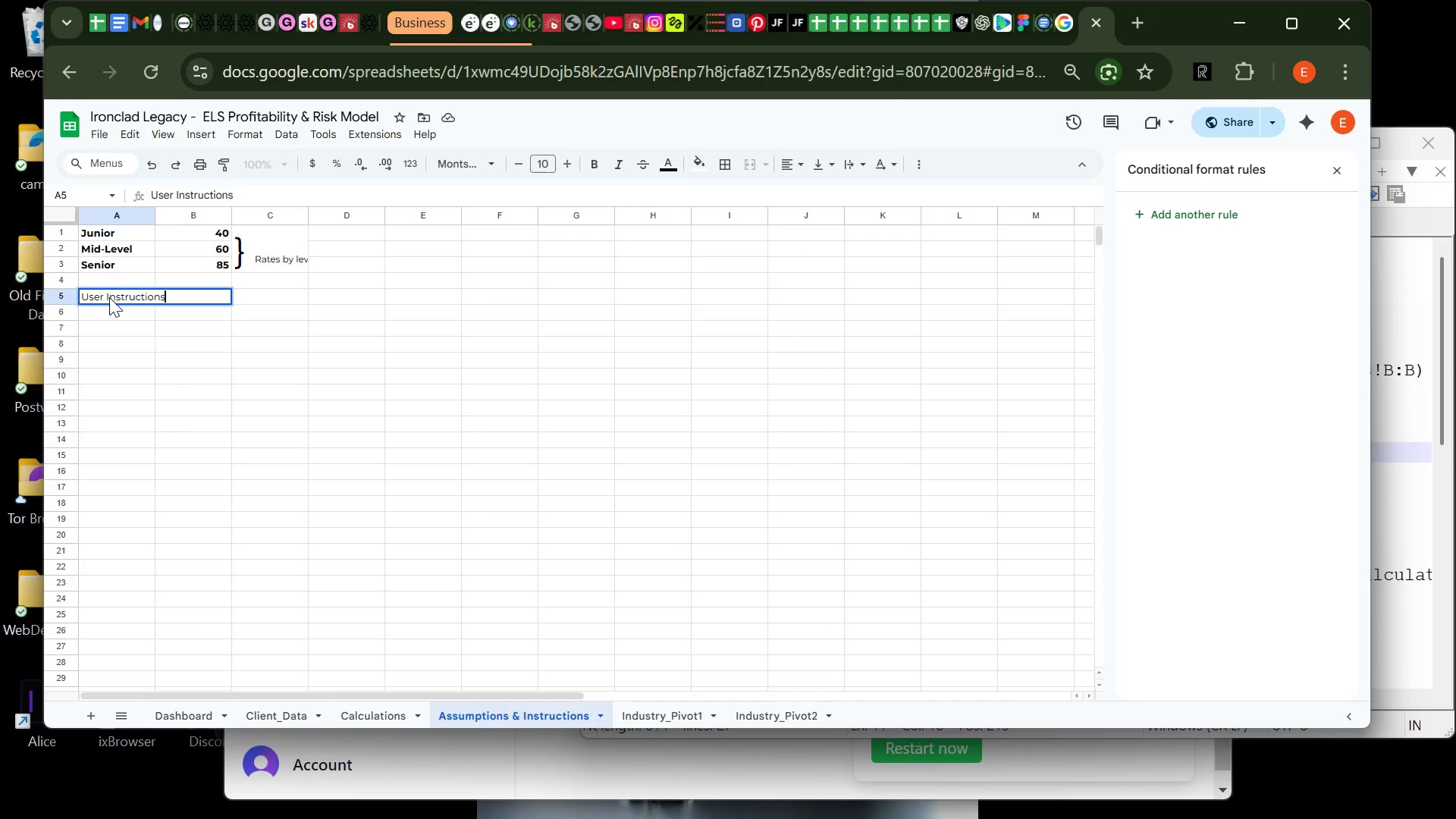 
key(Enter)
 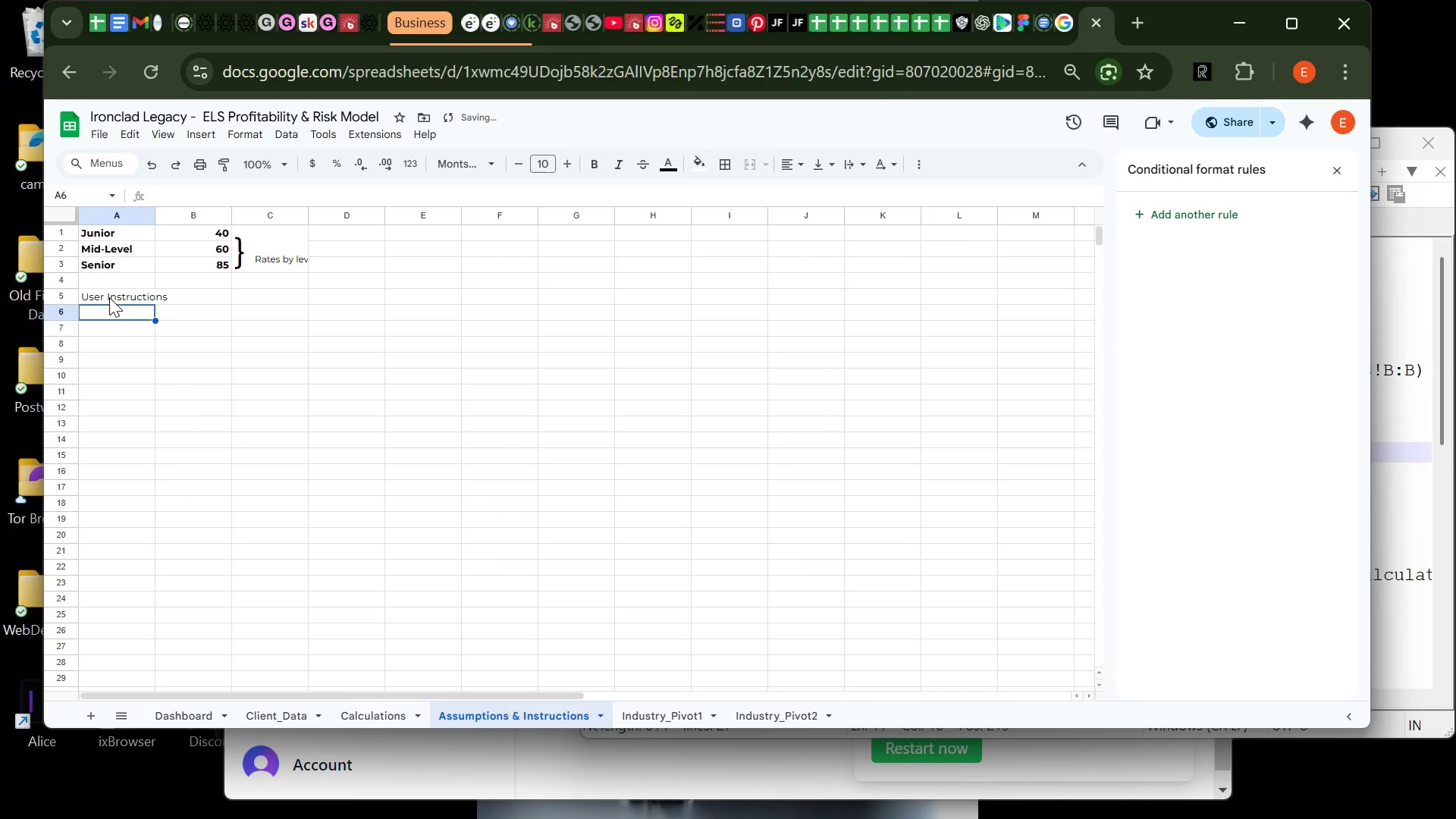 
type(E)
key(Backspace)
type(-Enter client data only in Client_Dat )
key(Backspace)
type(a tab.)
 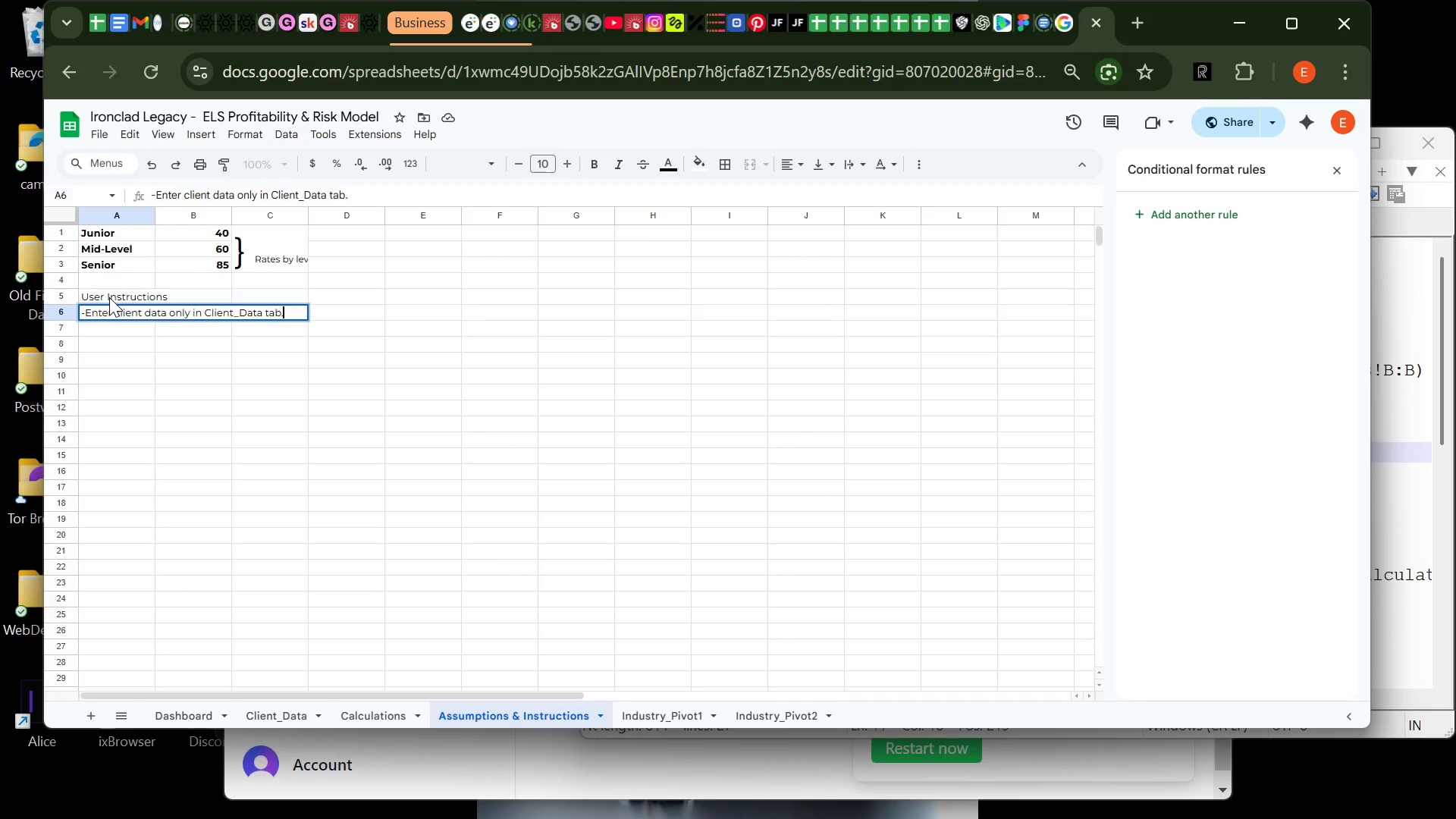 
 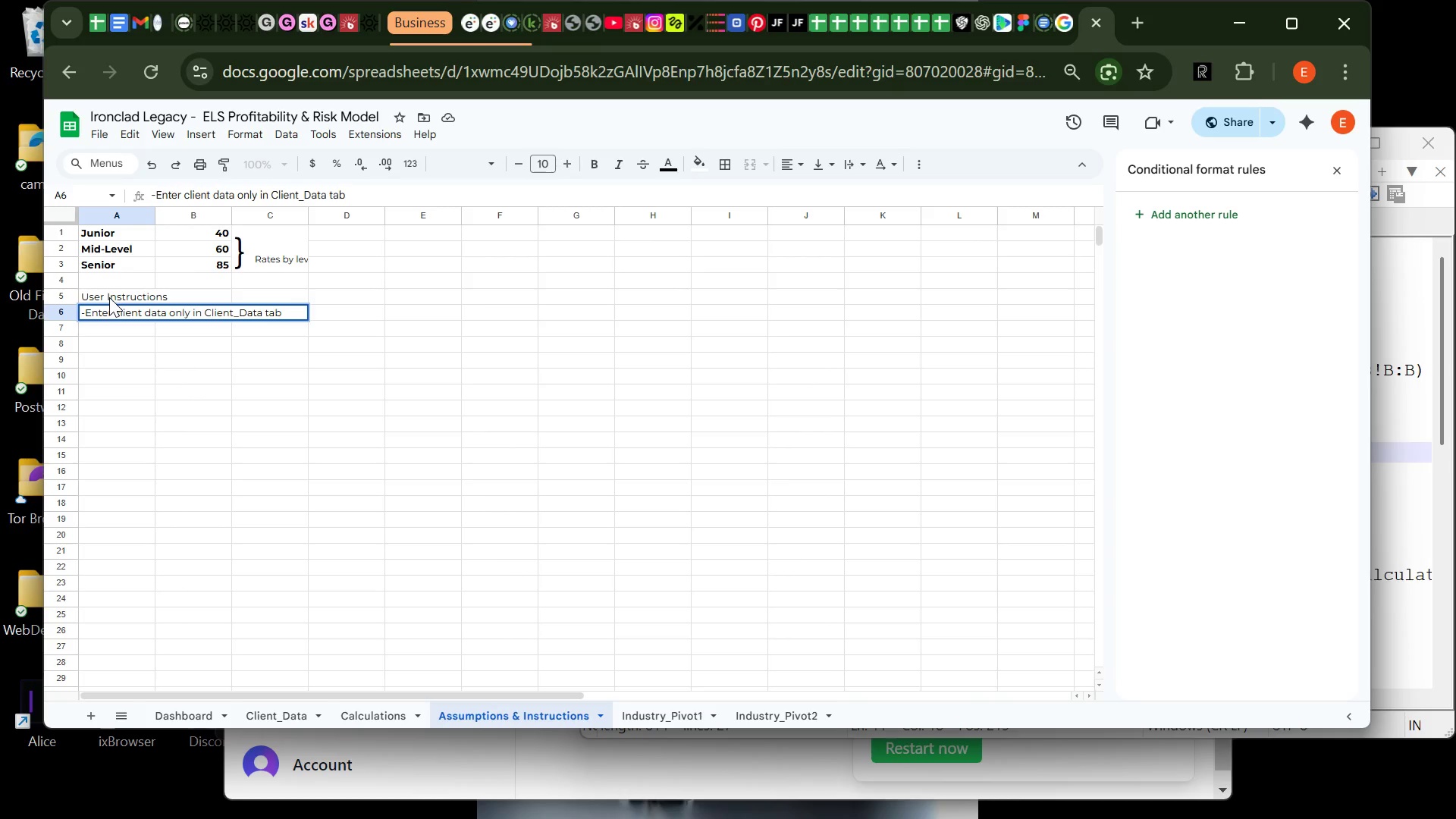 
key(Enter)
 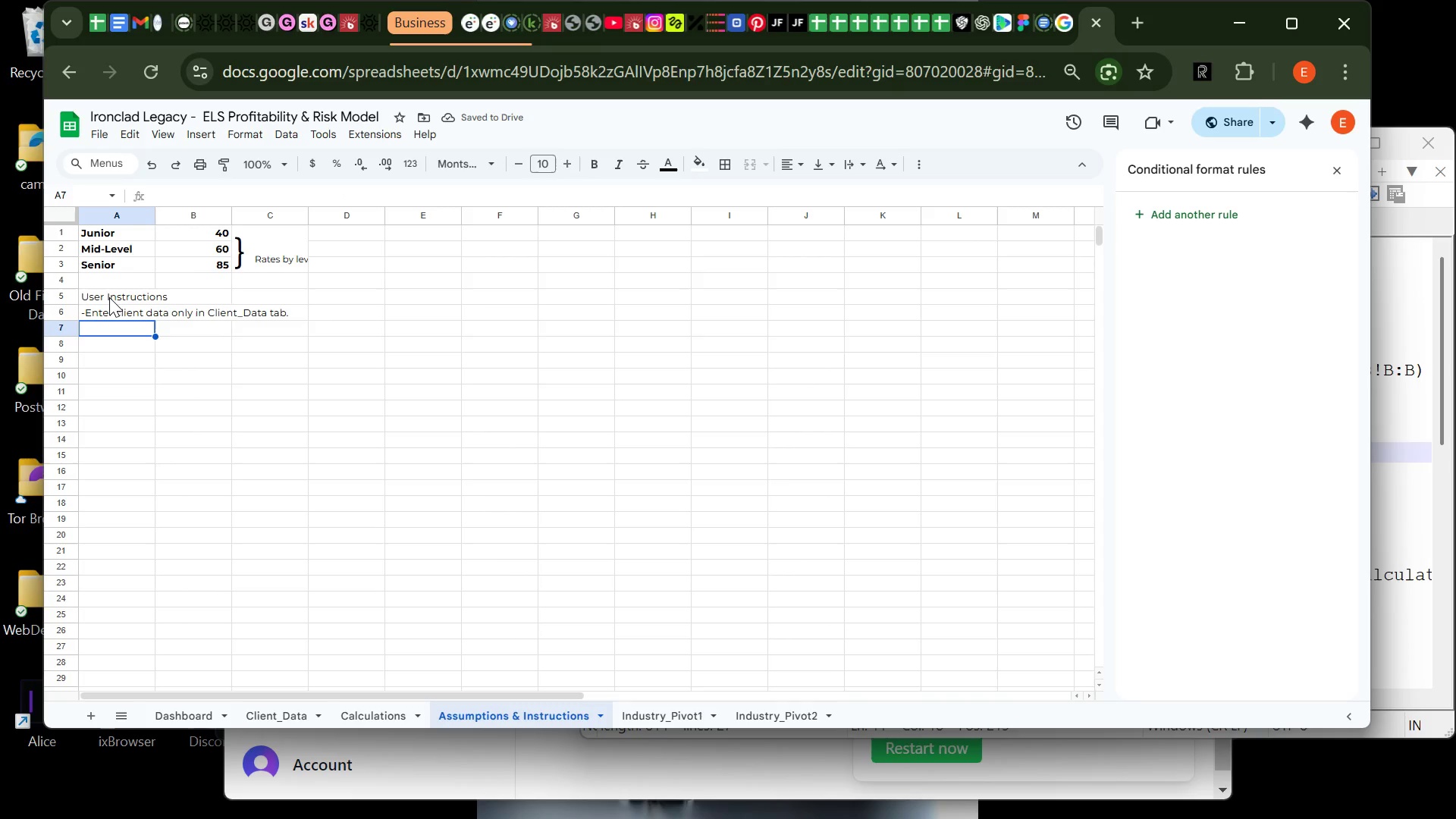 
type(- Use Dropdows)
key(Backspace)
type(ns for Serc)
key(Backspace)
type(vice Tier and Skill l)
key(Backspace)
type(Level)
 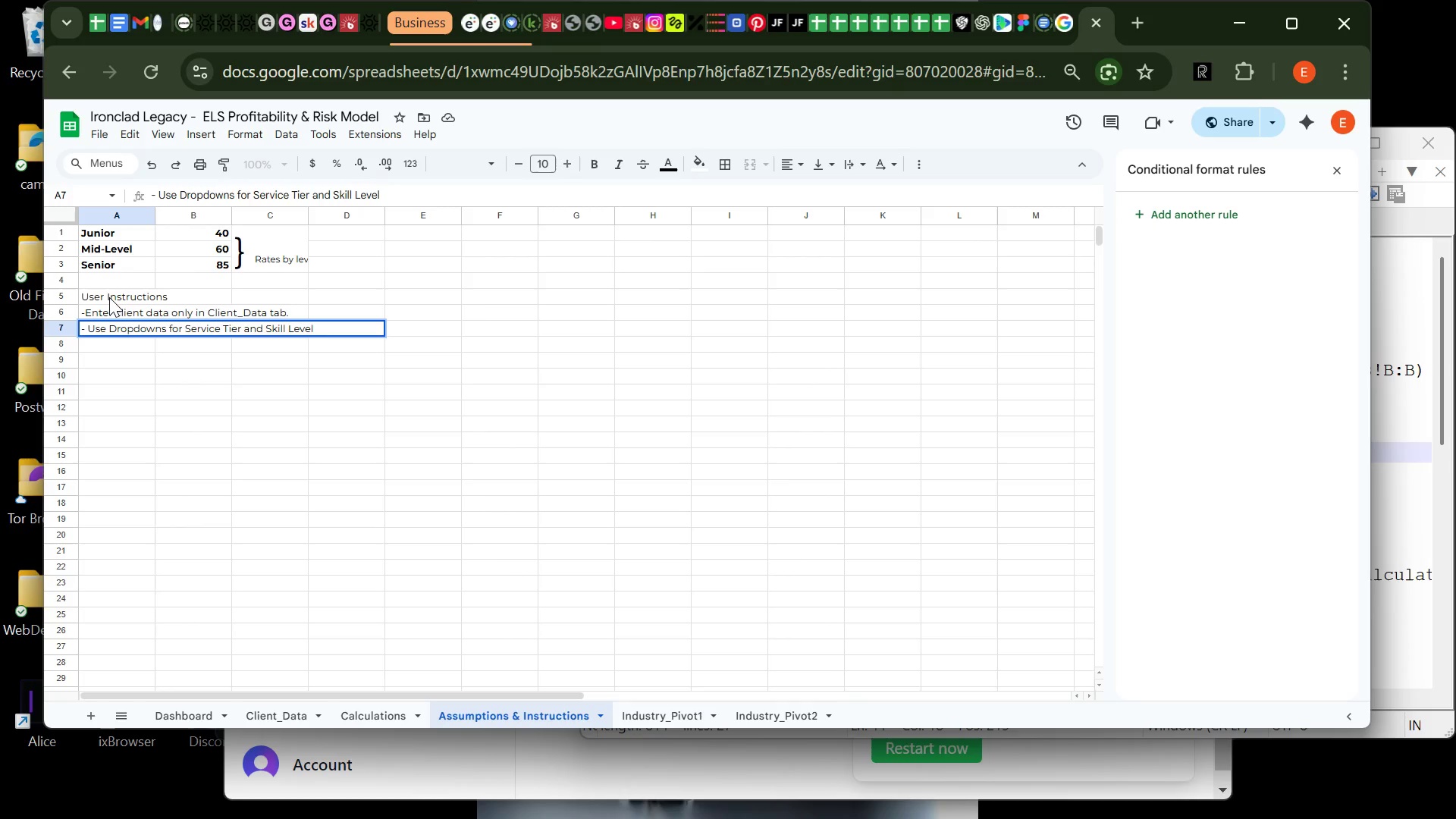 
key(Enter)
 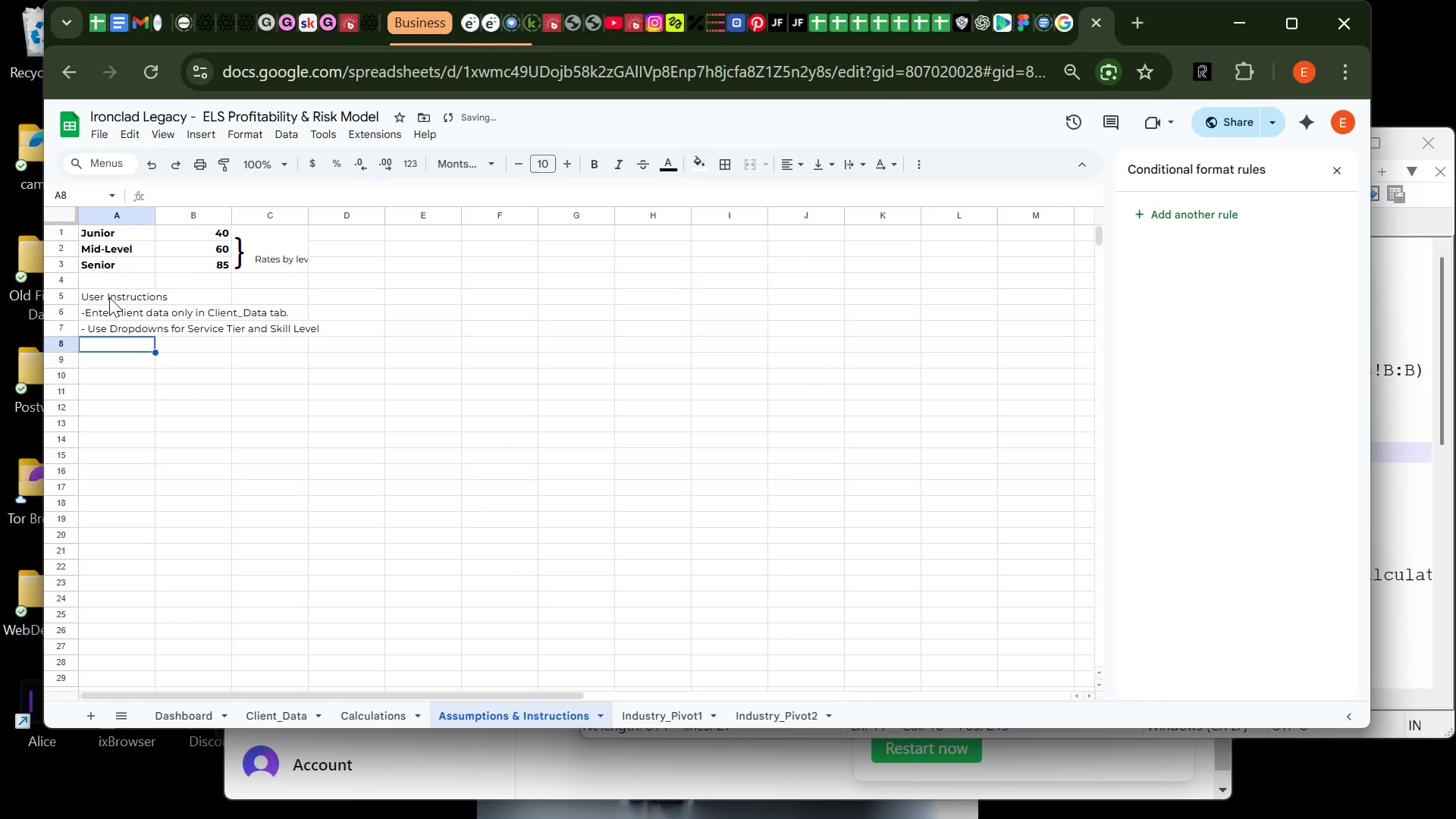 
key(Minus)
 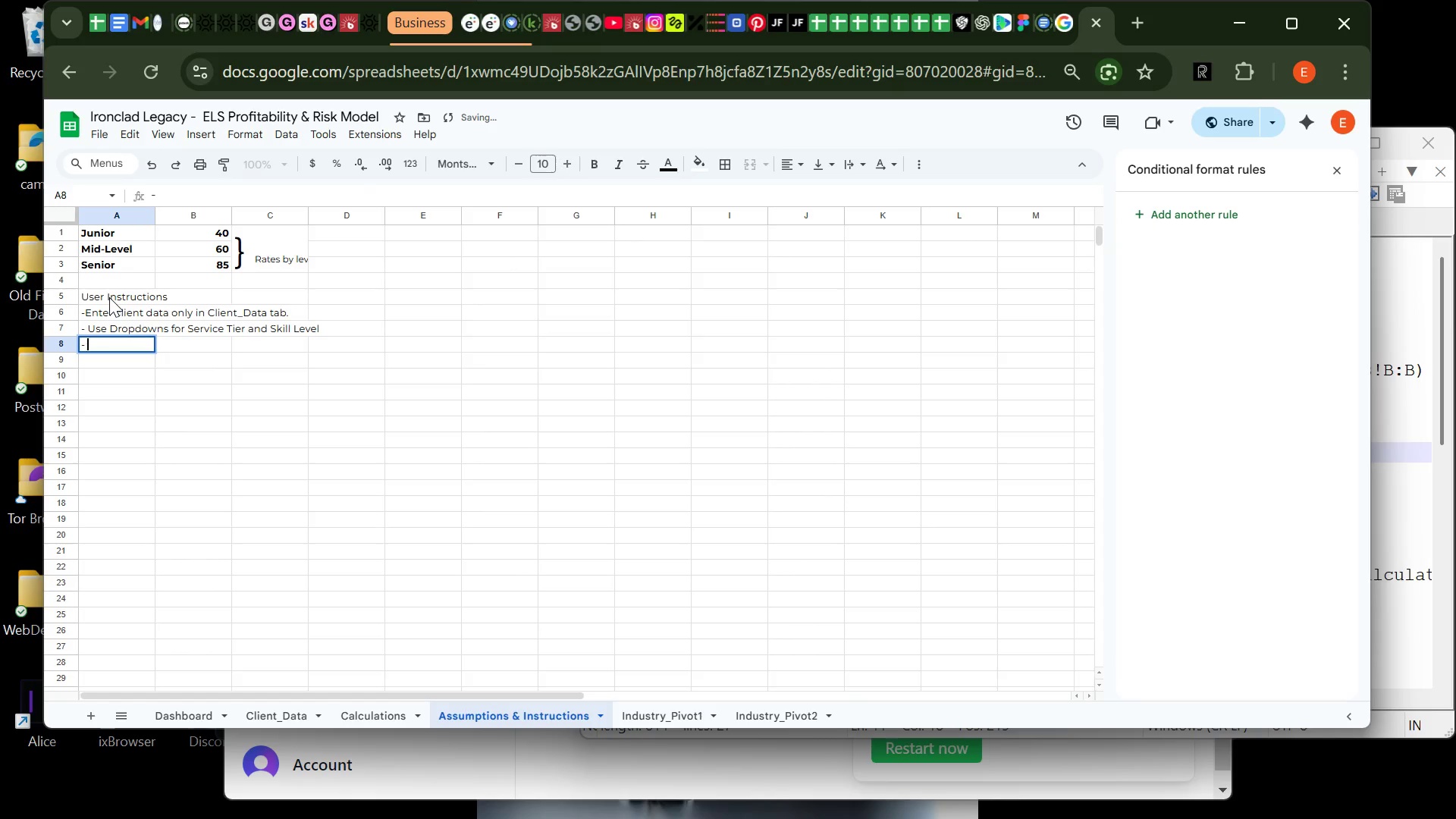 
key(Space)
 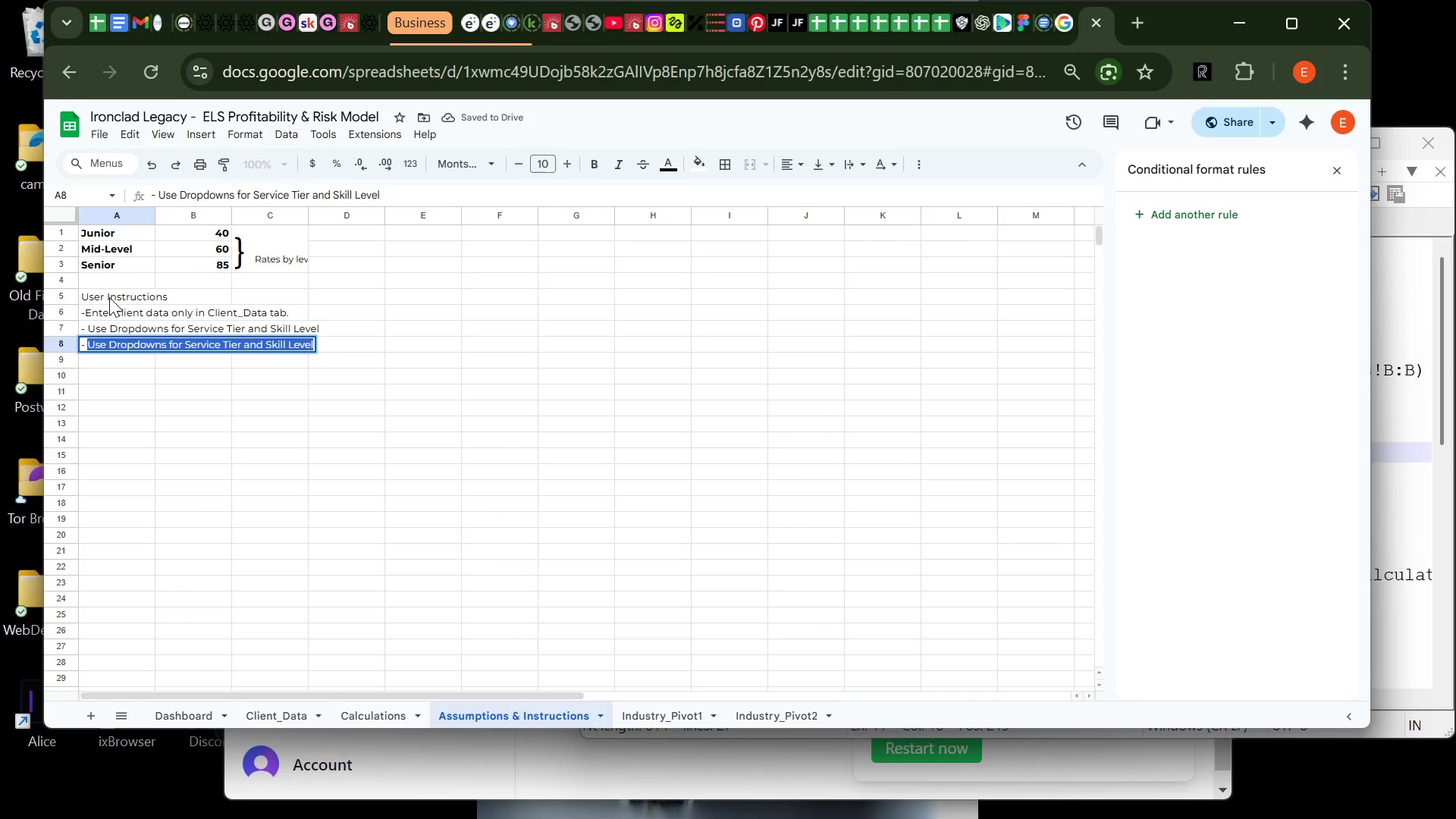 
key(Space)
 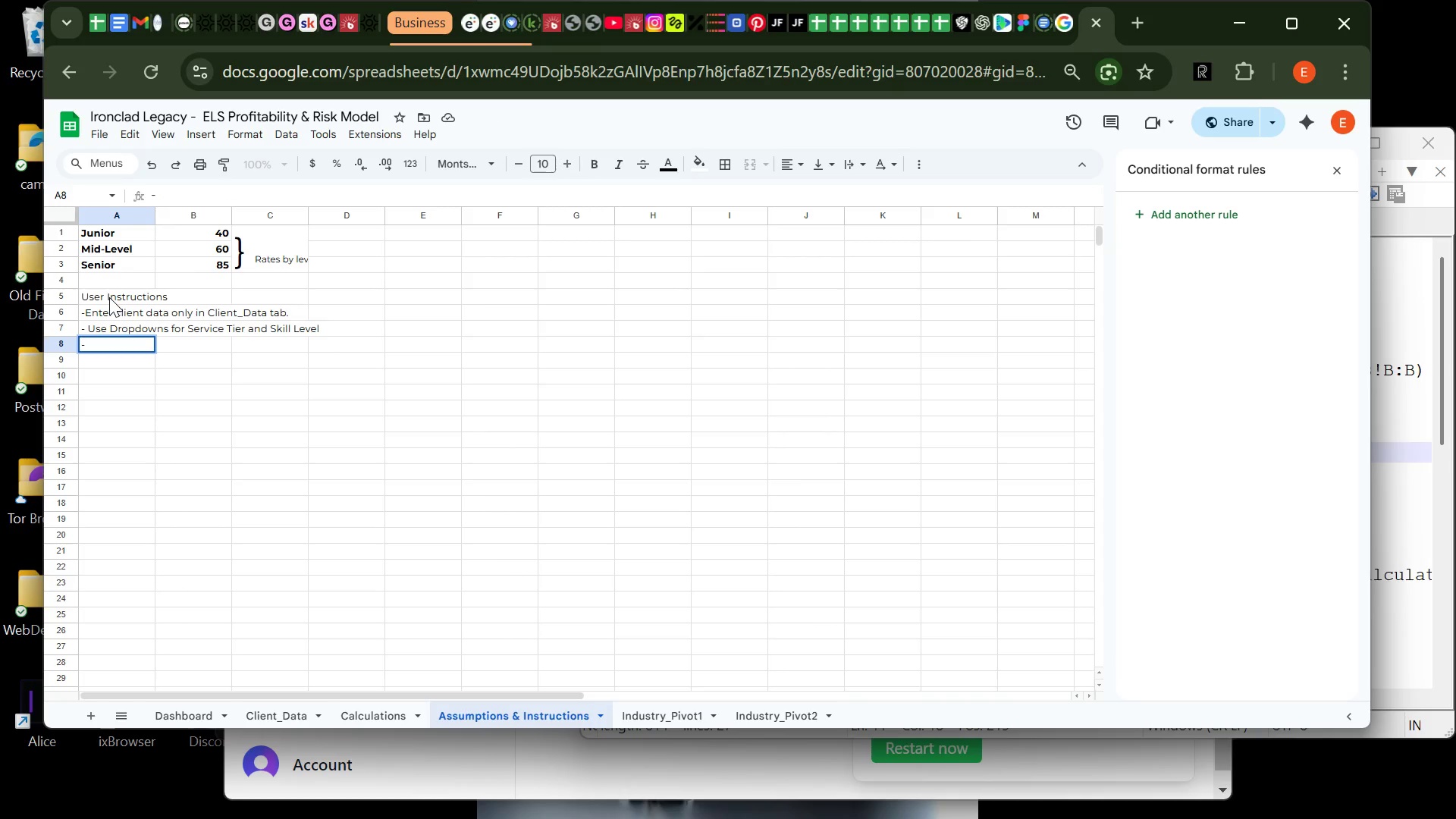 
wait(5.14)
 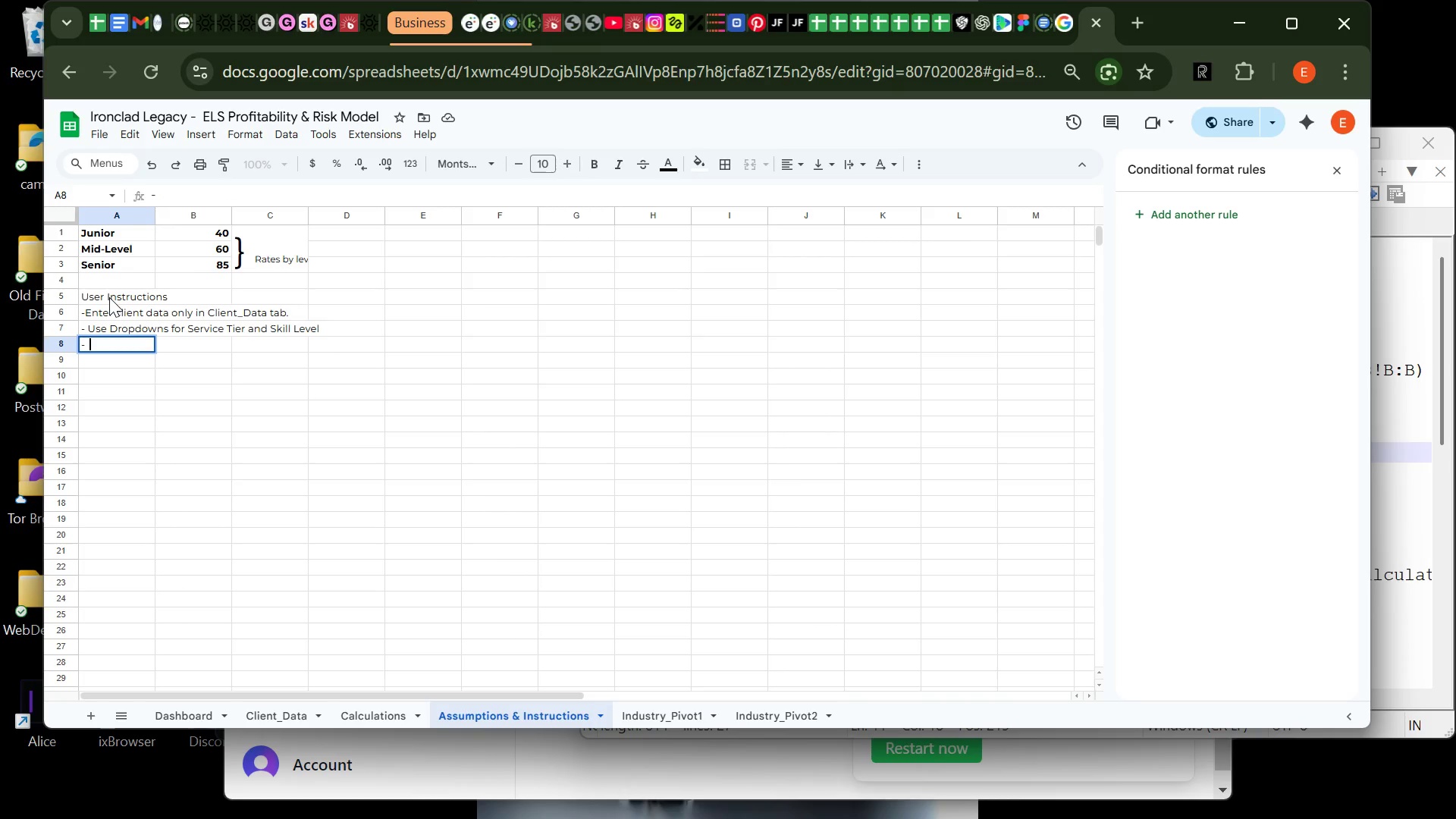 
type(Risk Flags Update automatically)
 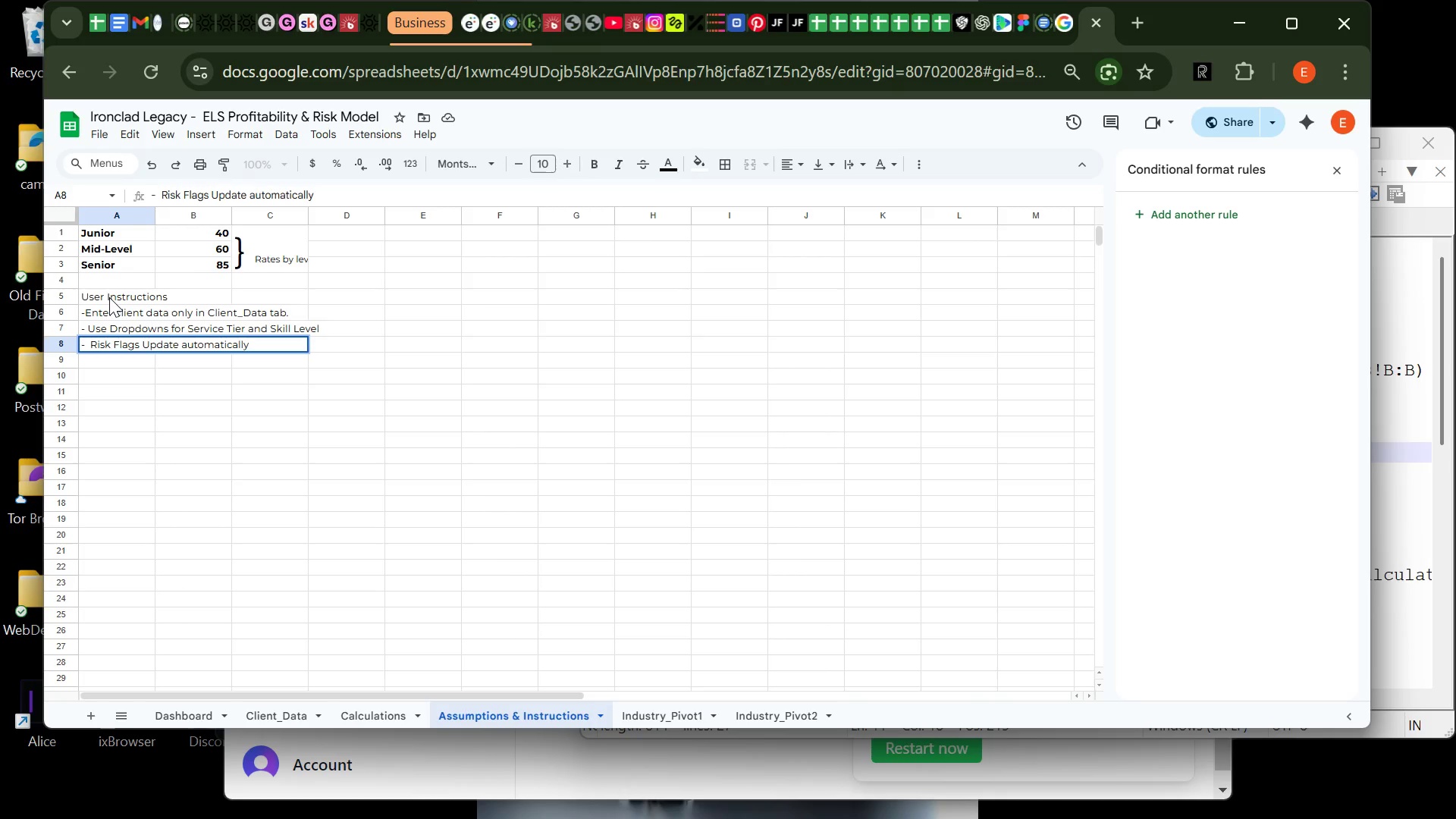 
key(Enter)
 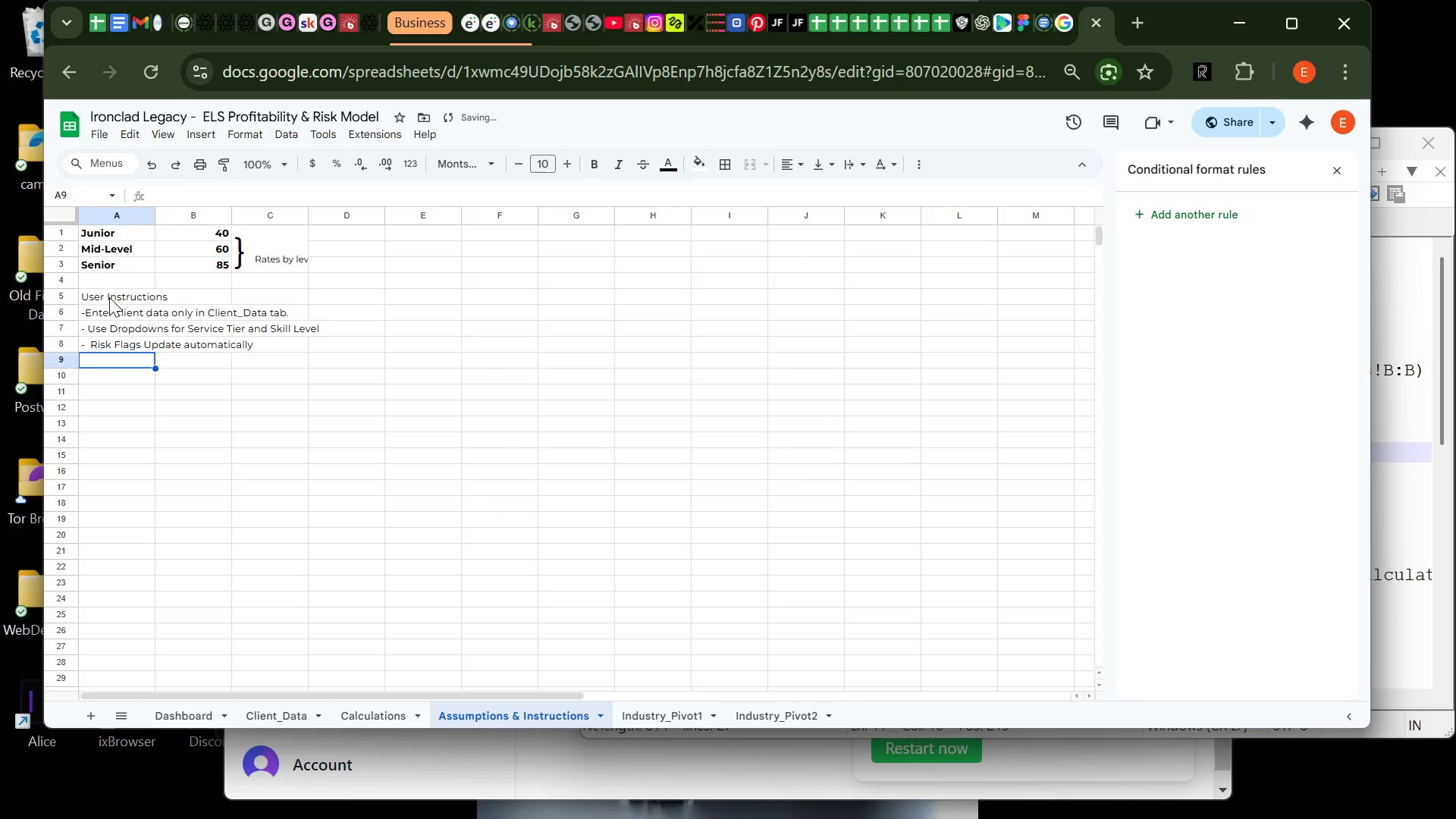 
type(- Don)
key(Backspace)
type( not edit formula cells)
 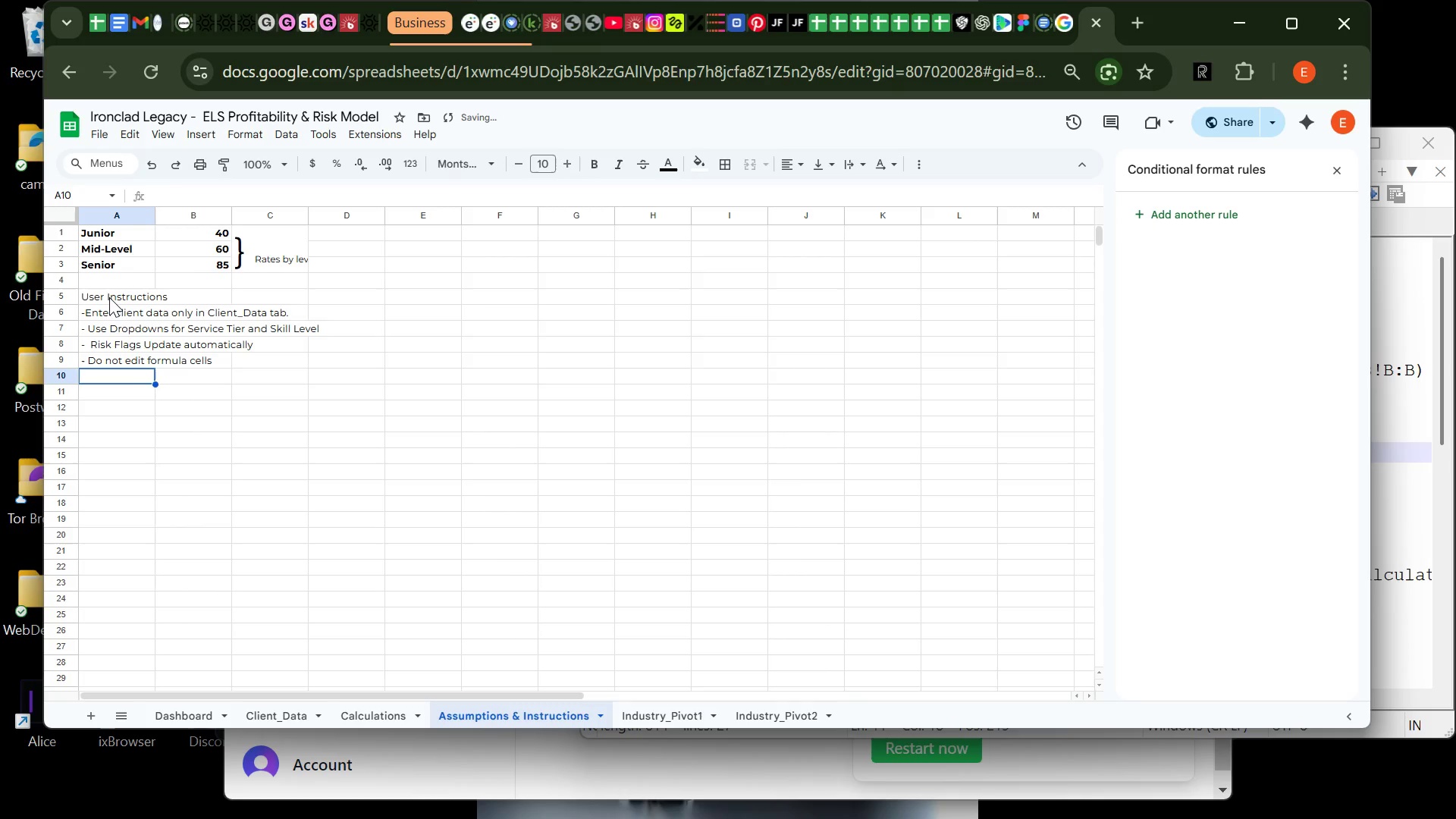 
hold_key(key=CapsLock, duration=0.34)
 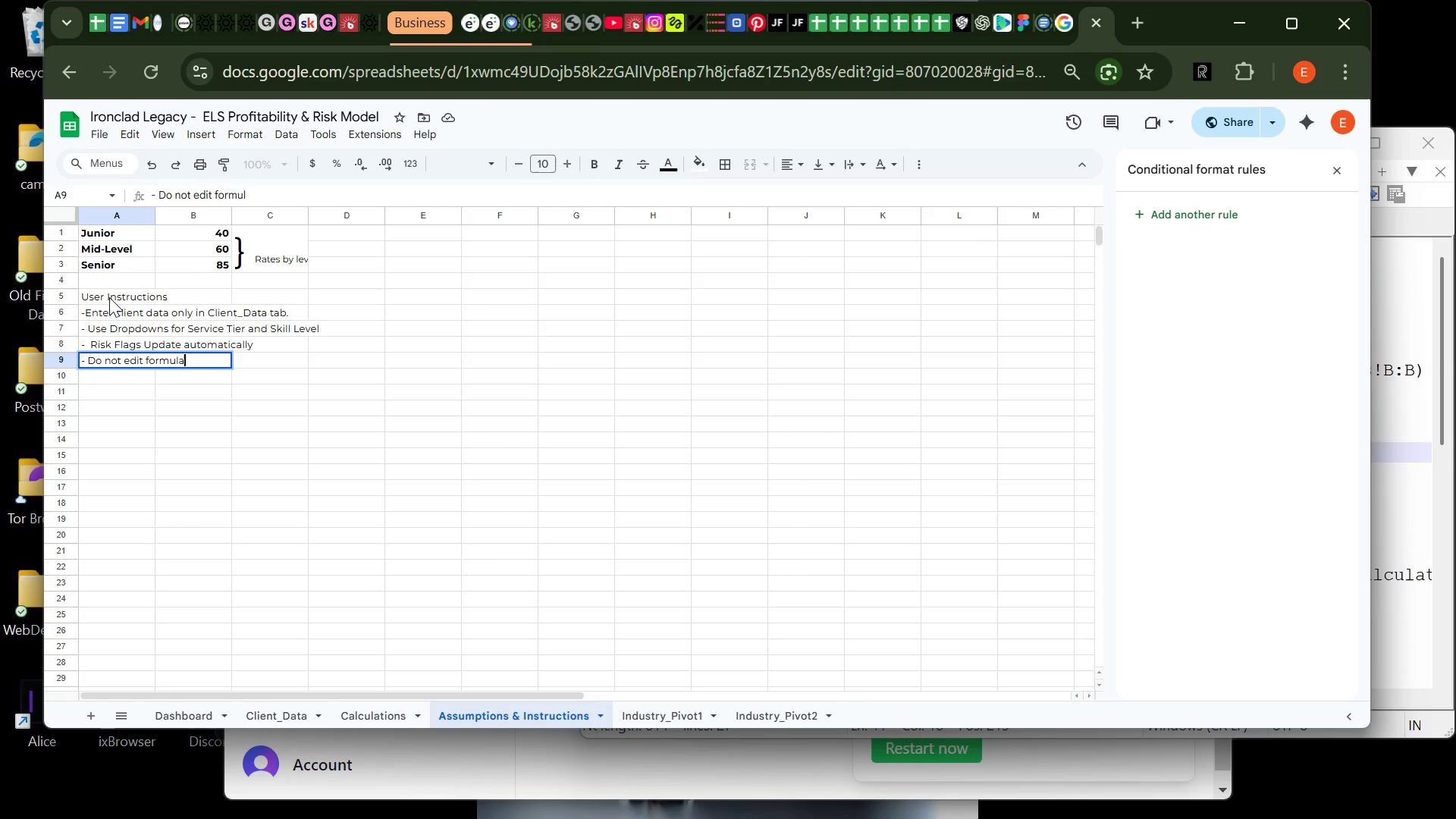 
key(Enter)
 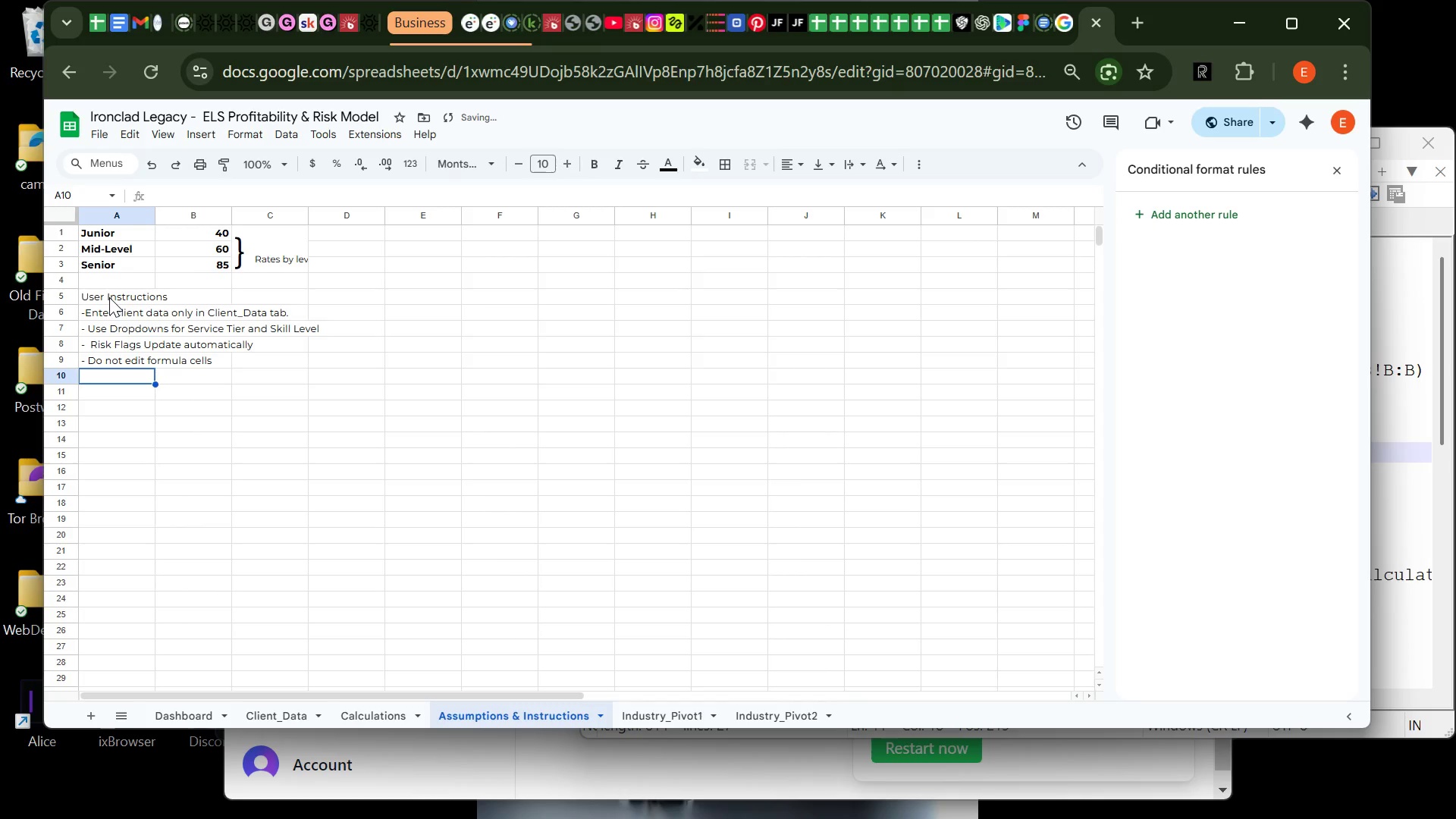 
key(Minus)
 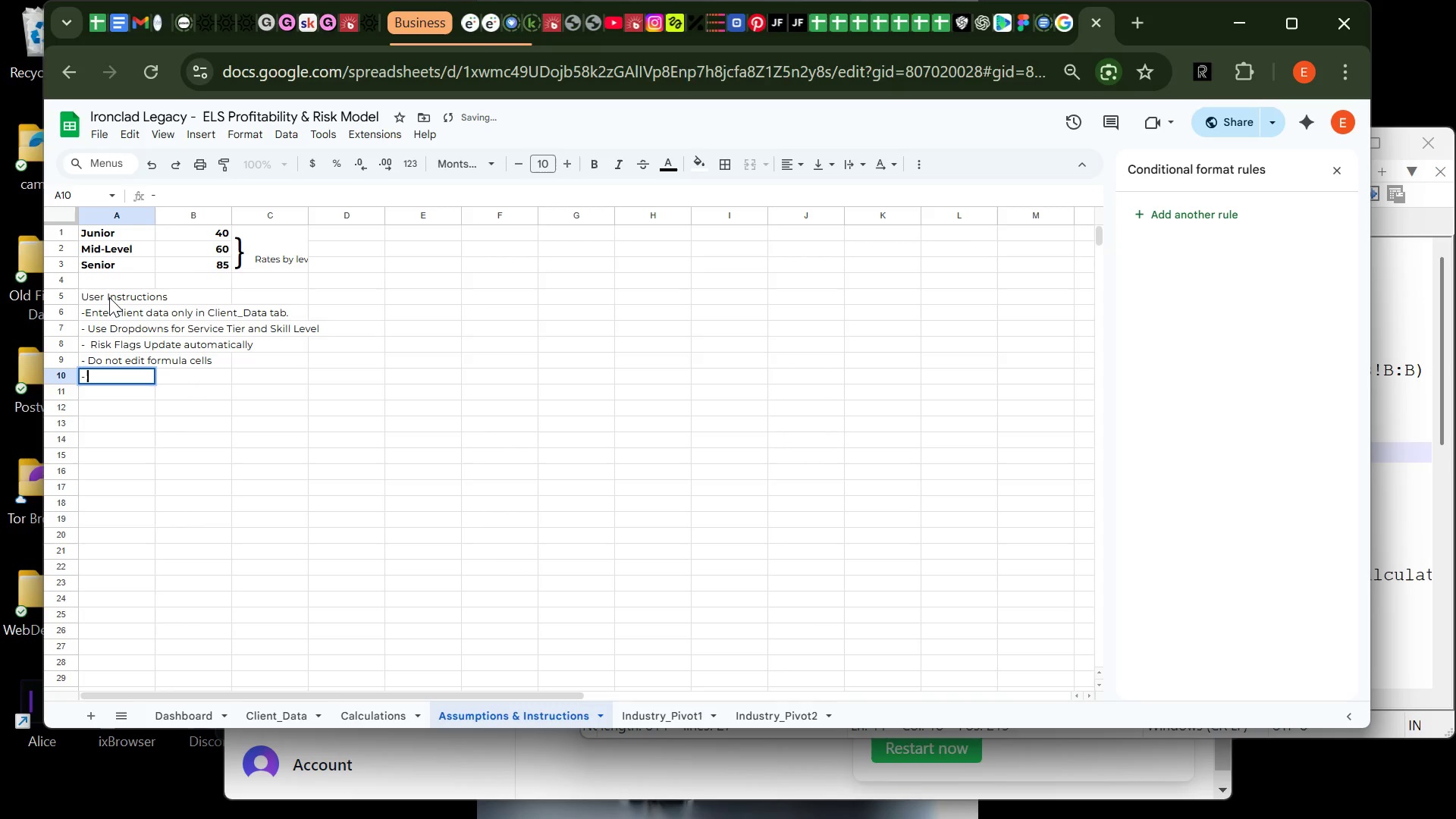 
key(Space)
 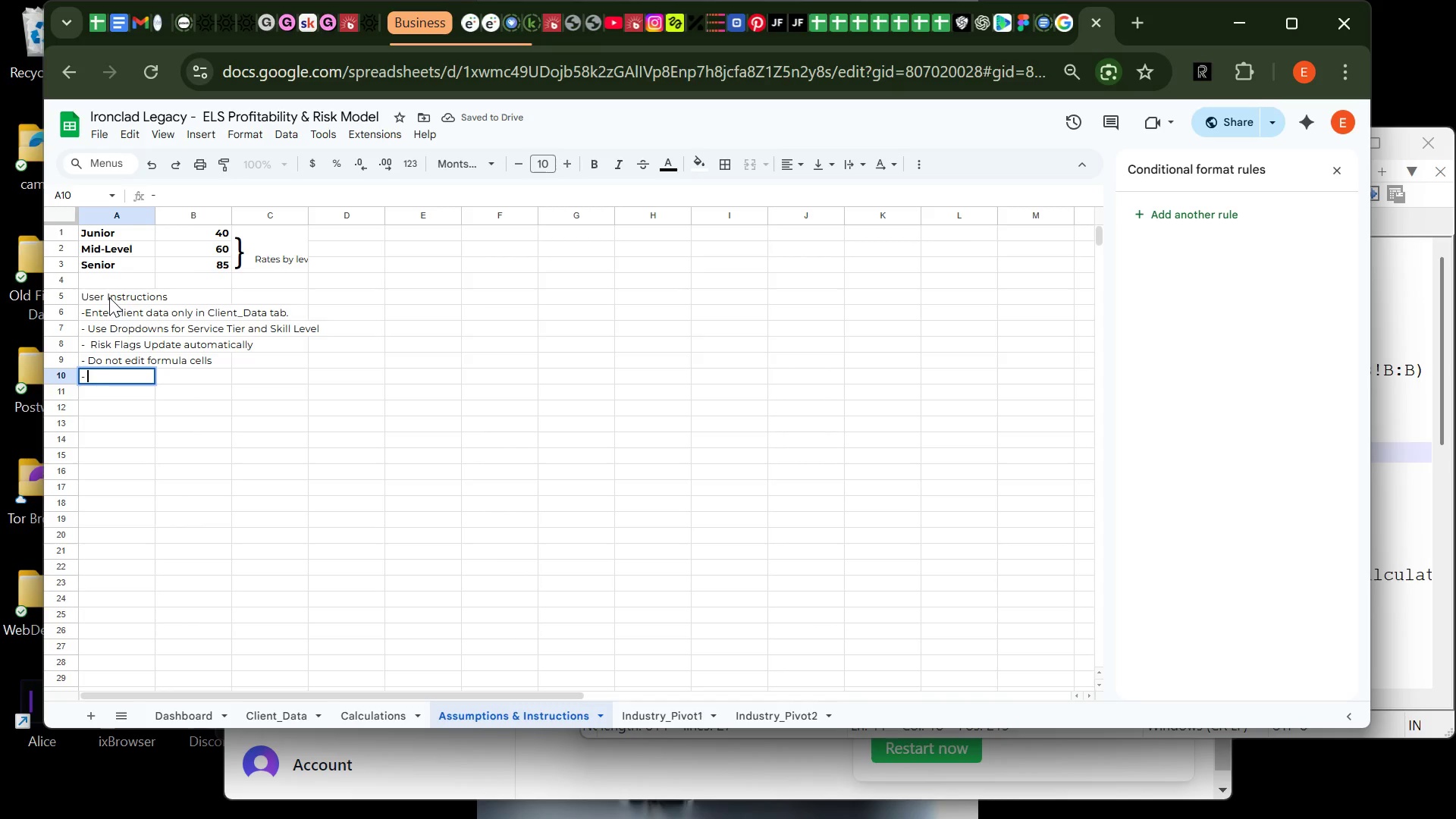 
type(Dashbpard)
key(Backspace)
key(Backspace)
key(Backspace)
key(Backspace)
type(oard reflects live profitability anf )
key(Backspace)
key(Backspace)
type(d contract rosk)
key(Backspace)
key(Backspace)
key(Backspace)
type(isk)
 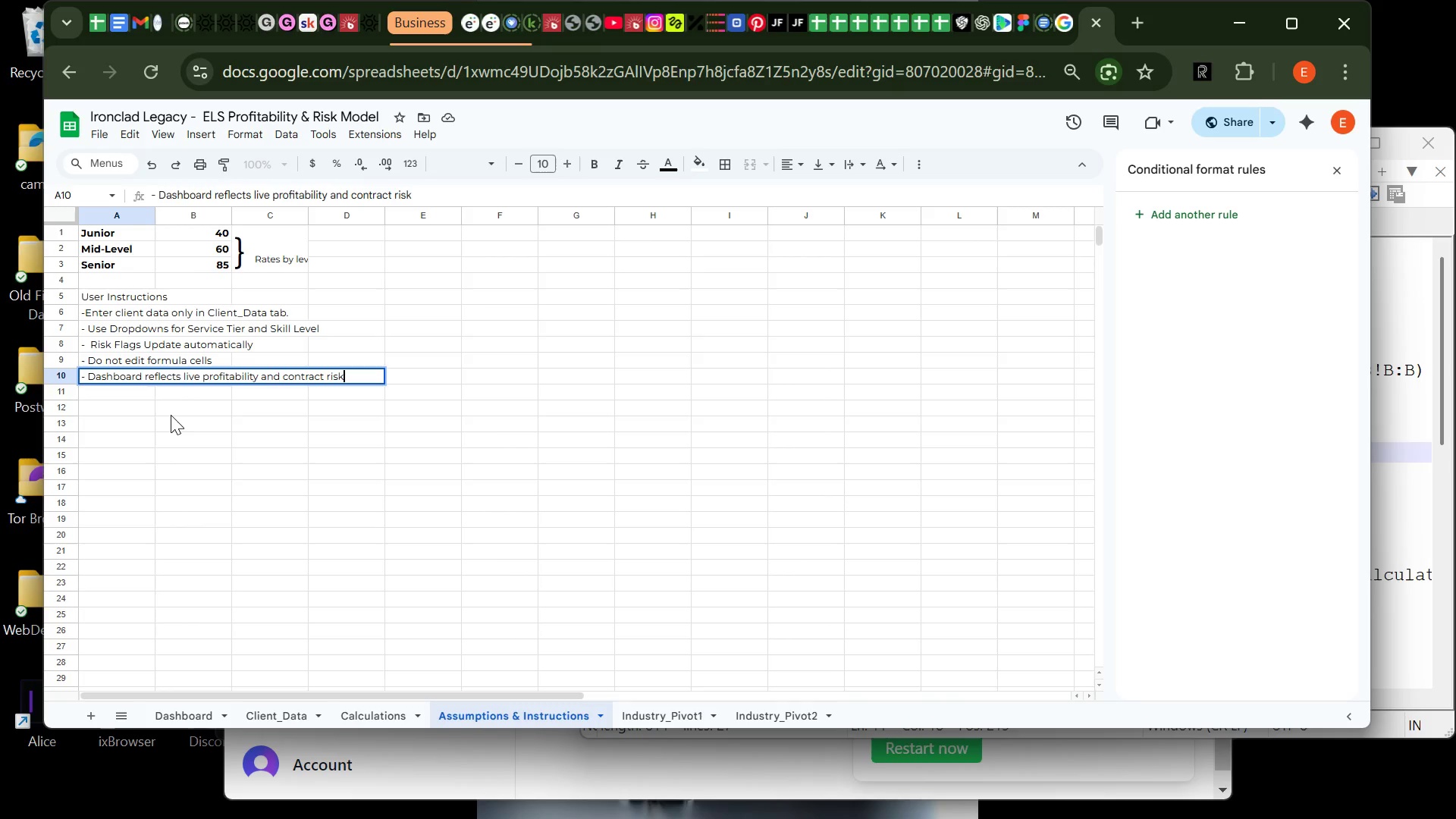 
left_click([171, 415])
 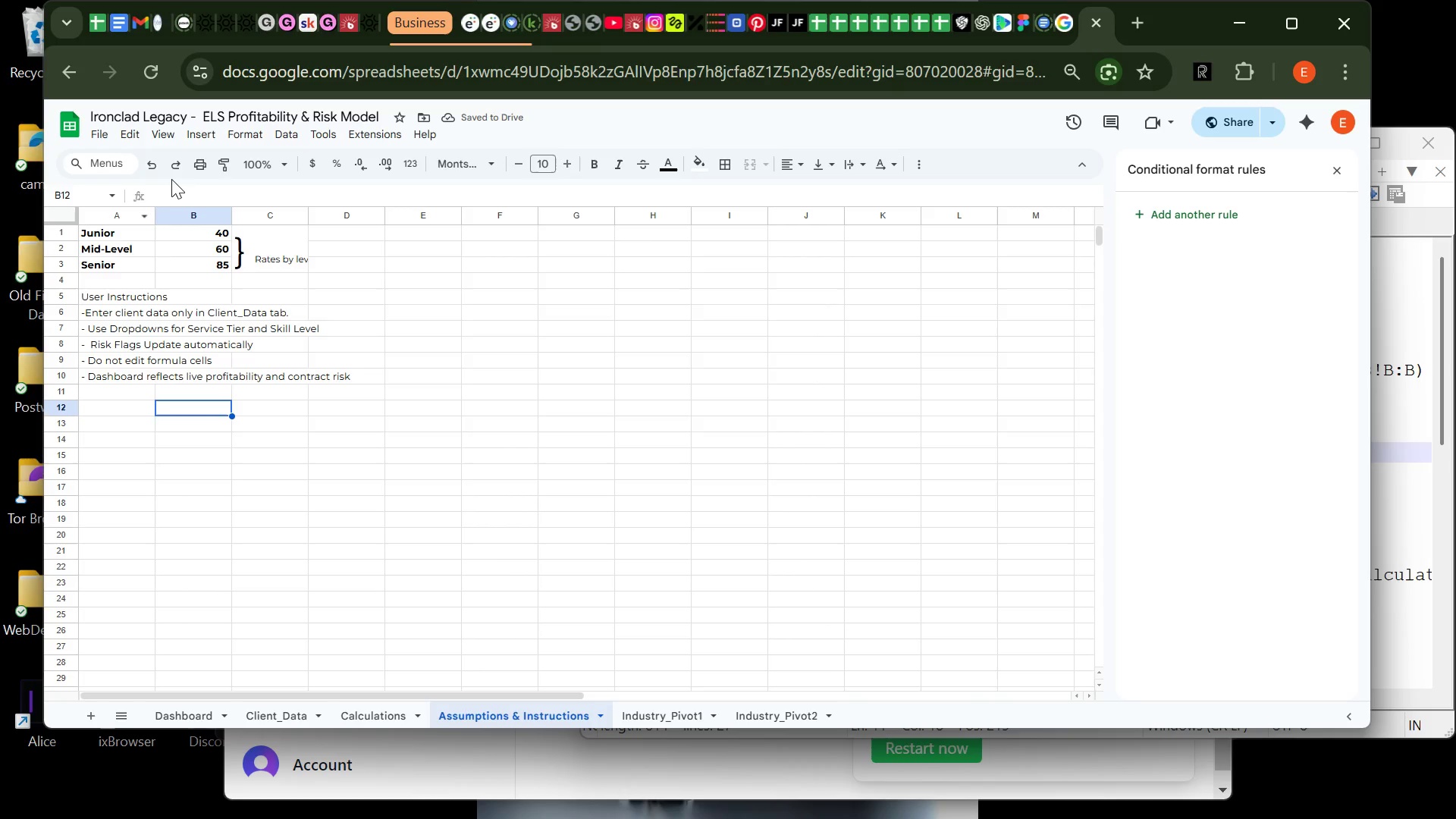 
left_click([166, 142])
 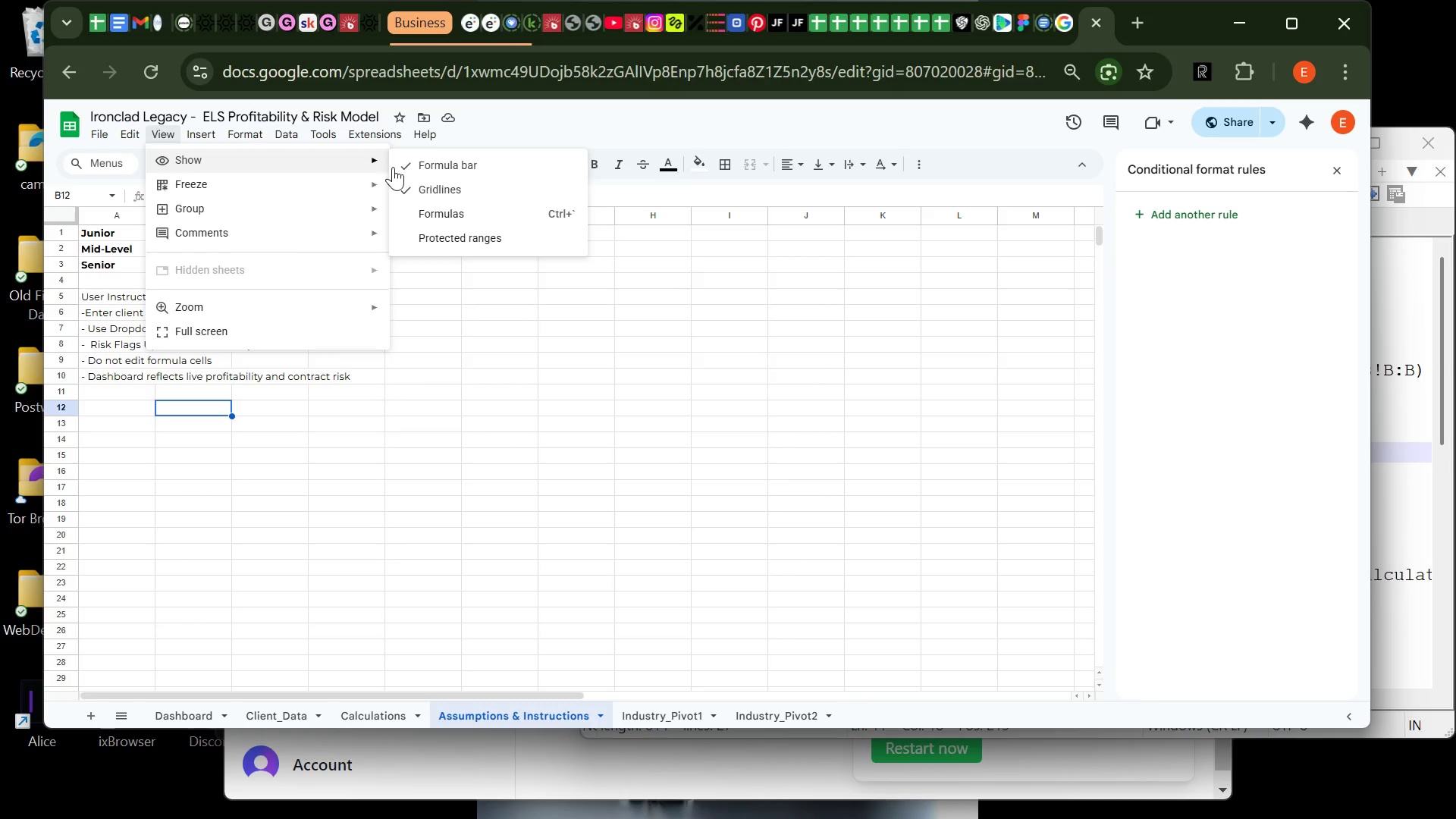 
left_click([425, 184])
 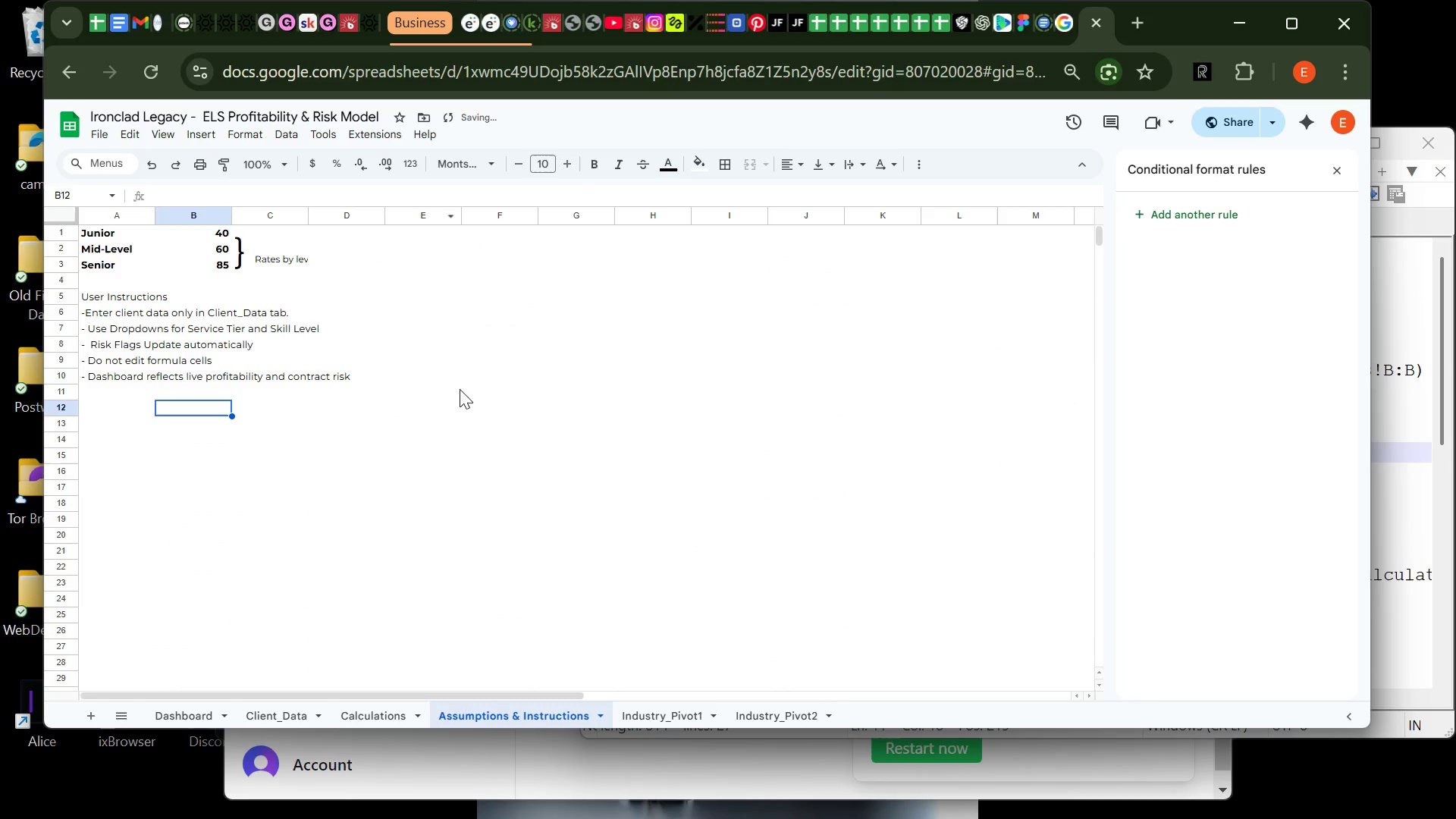 
left_click([464, 398])
 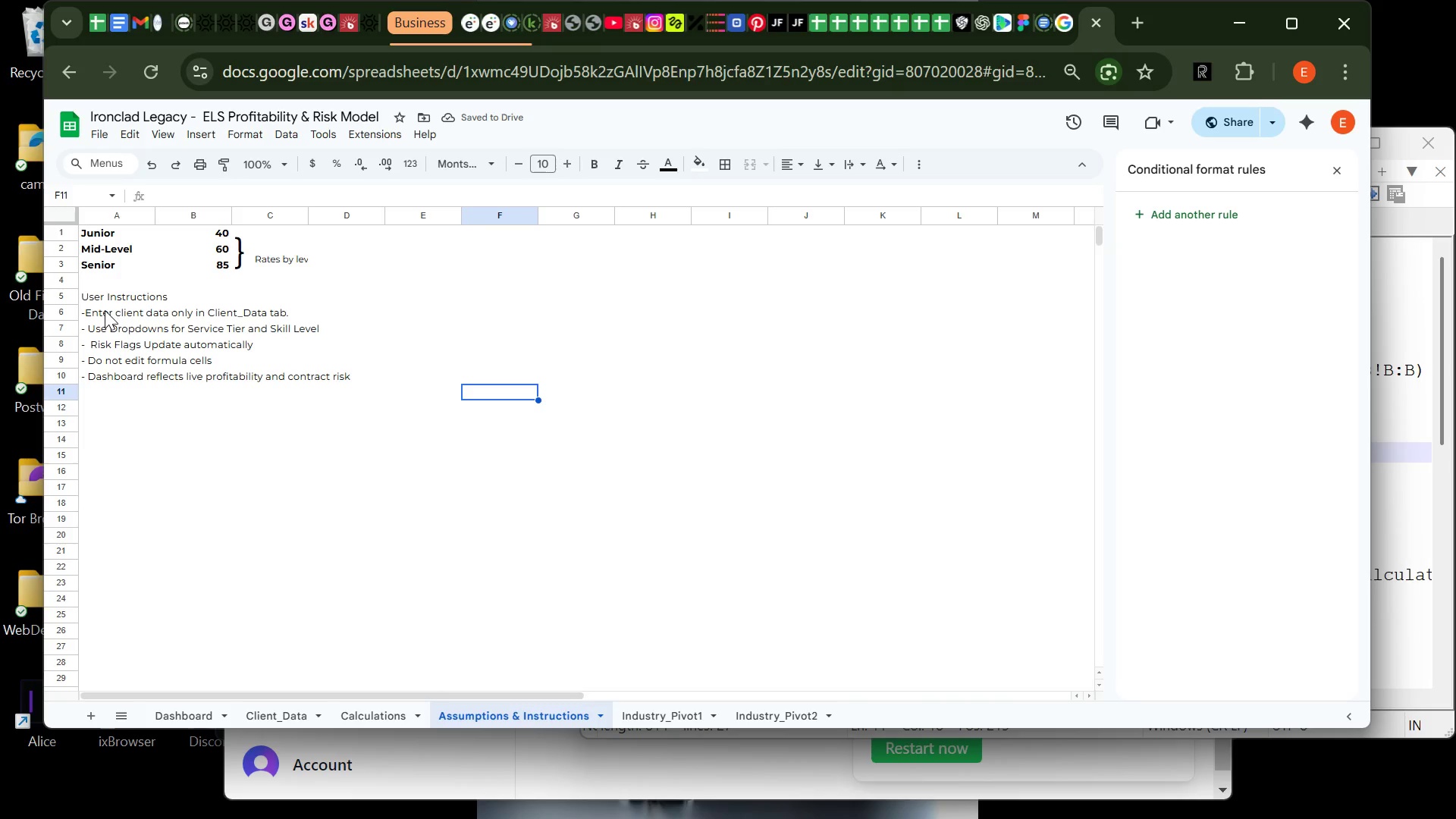 
left_click([92, 294])
 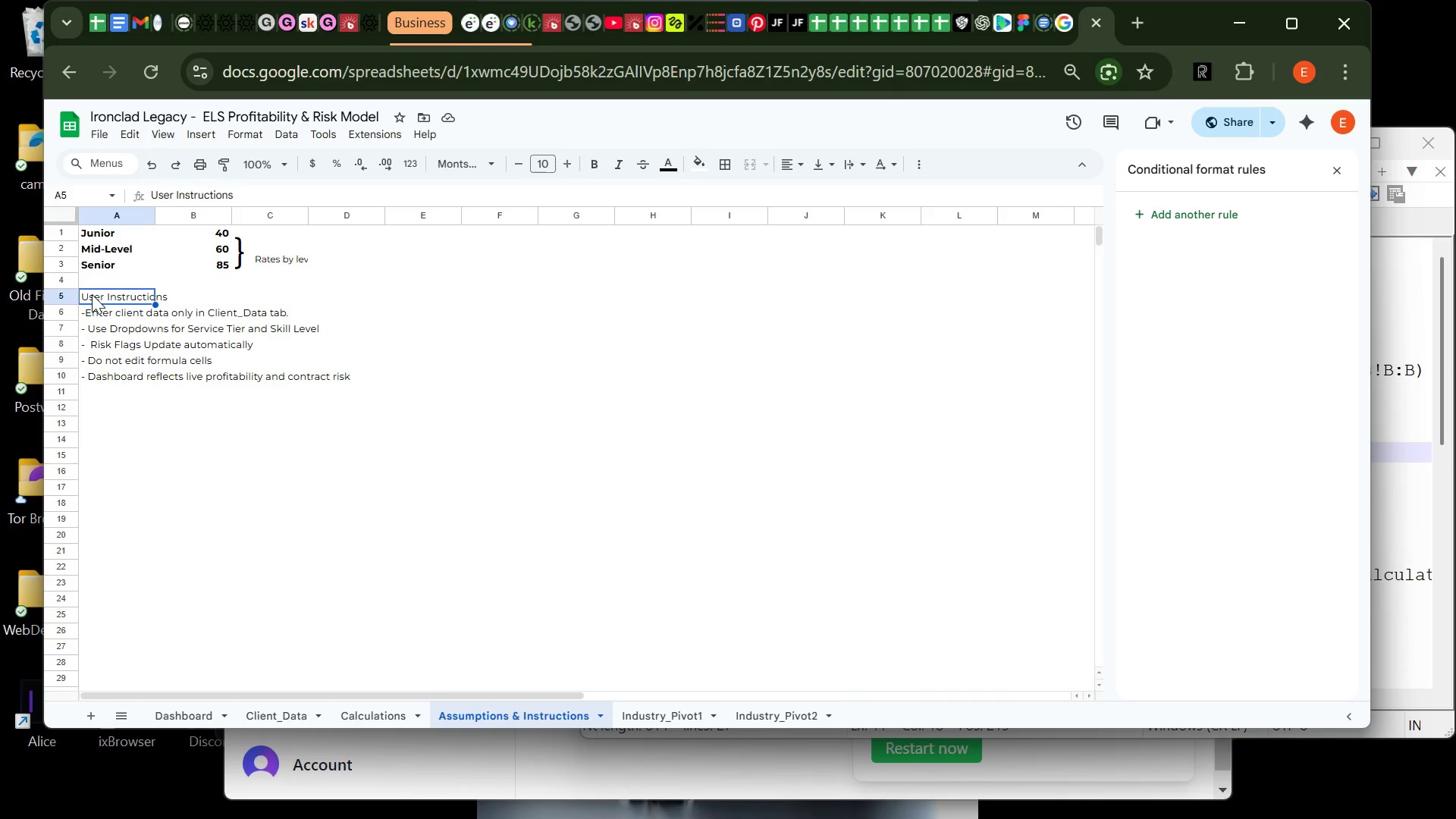 
key(Control+ControlLeft)
 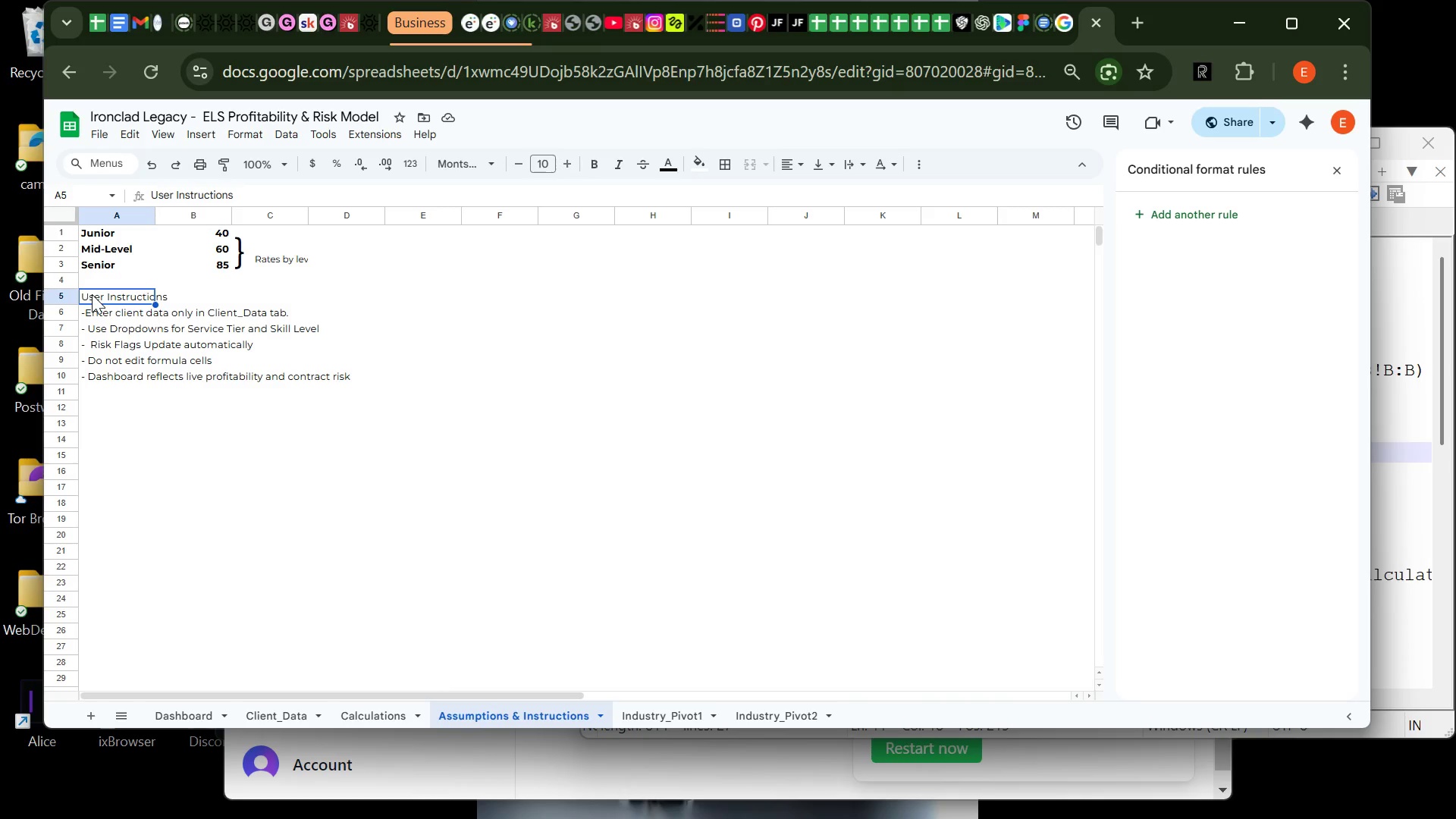 
key(Control+B)
 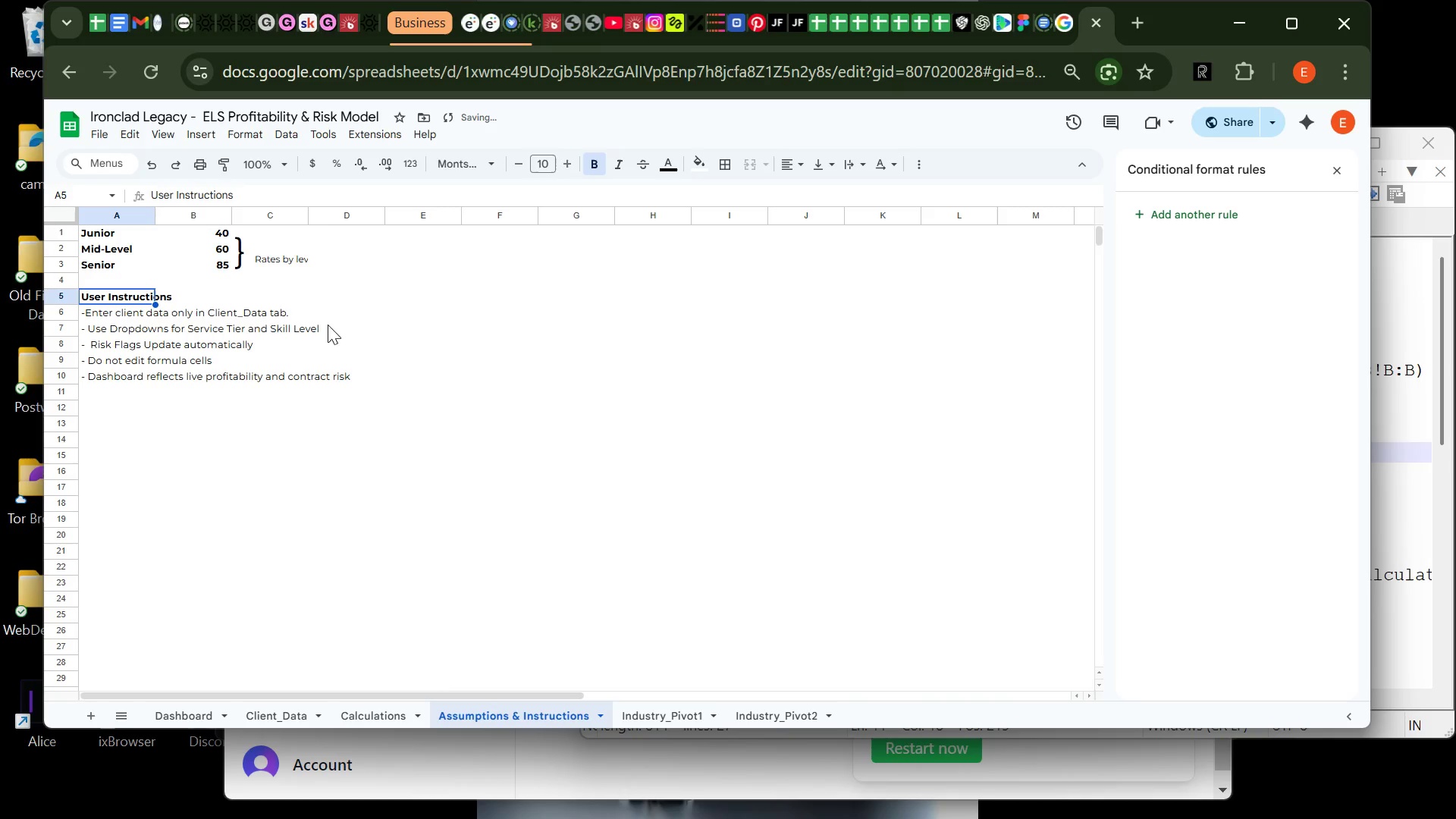 
left_click([347, 322])
 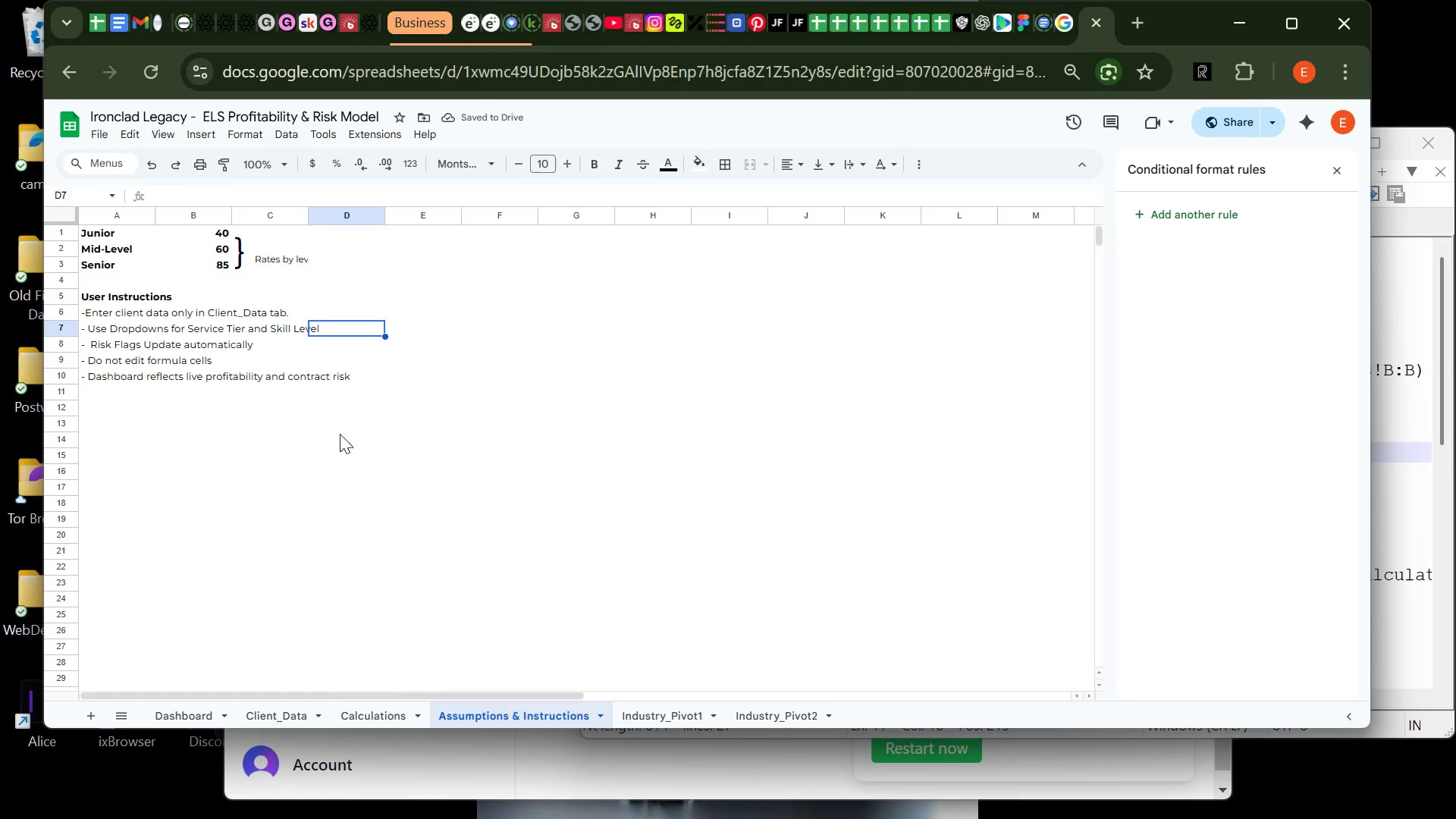 
left_click([340, 450])
 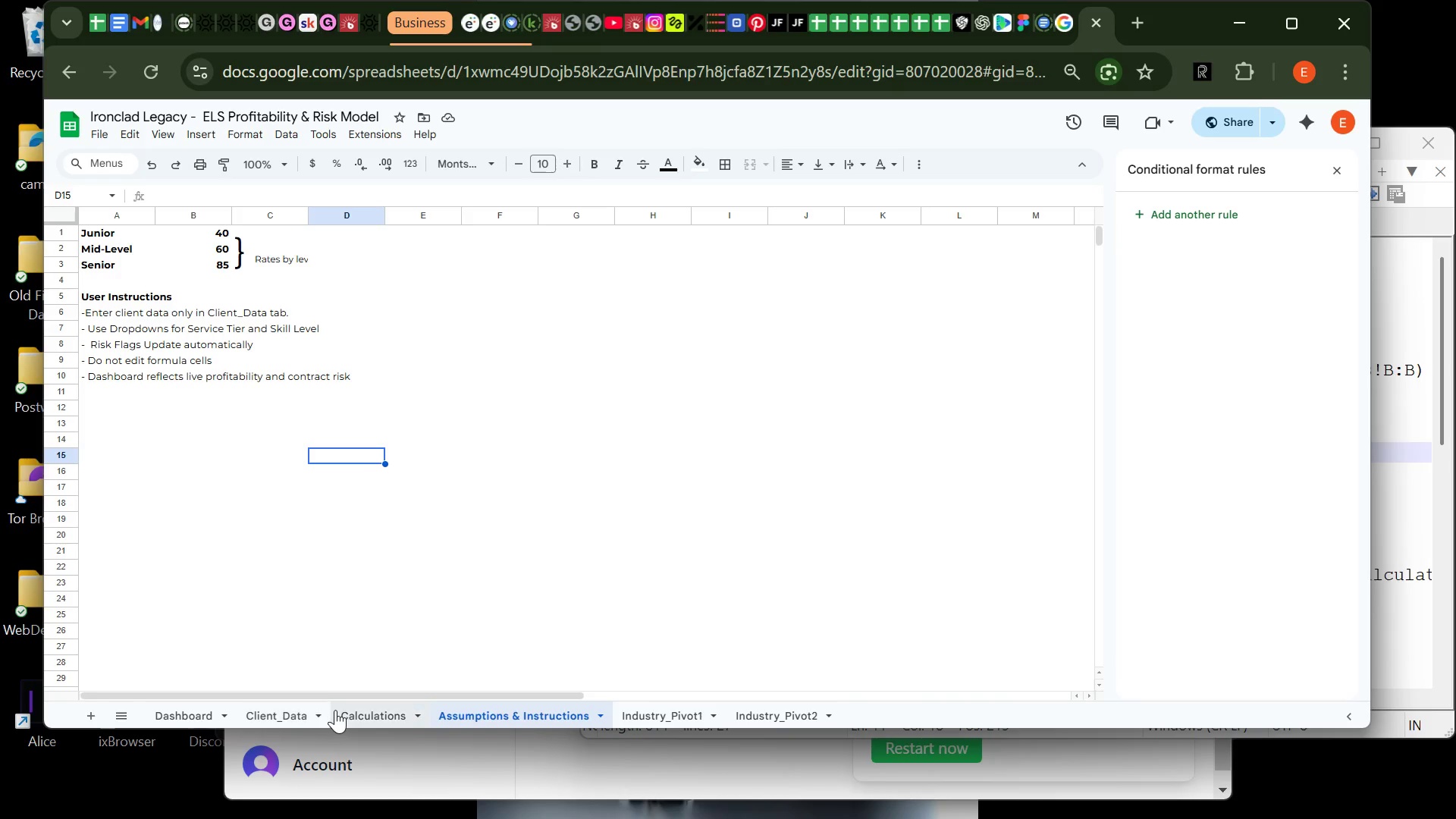 
left_click([344, 711])
 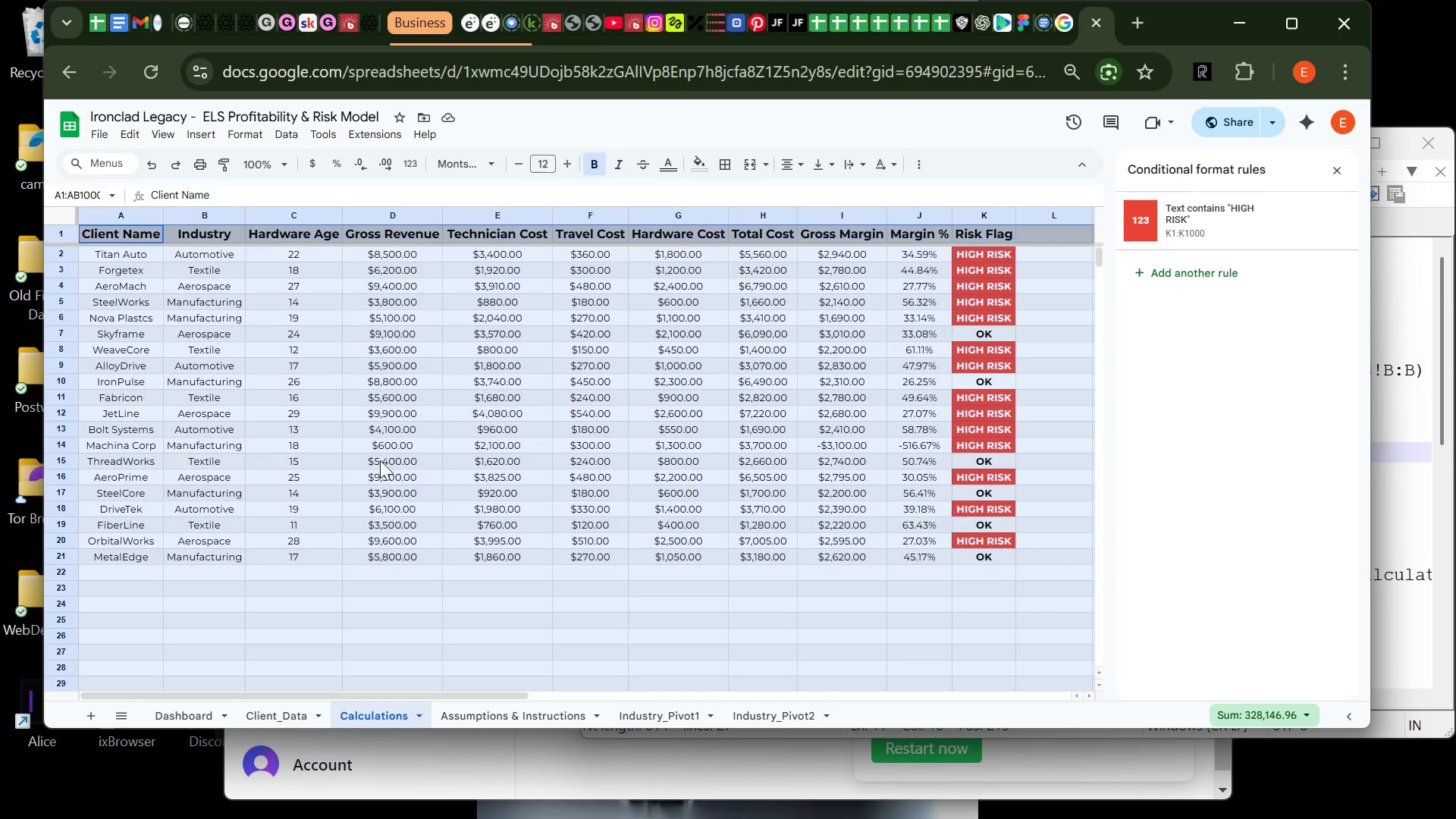 
left_click([375, 376])
 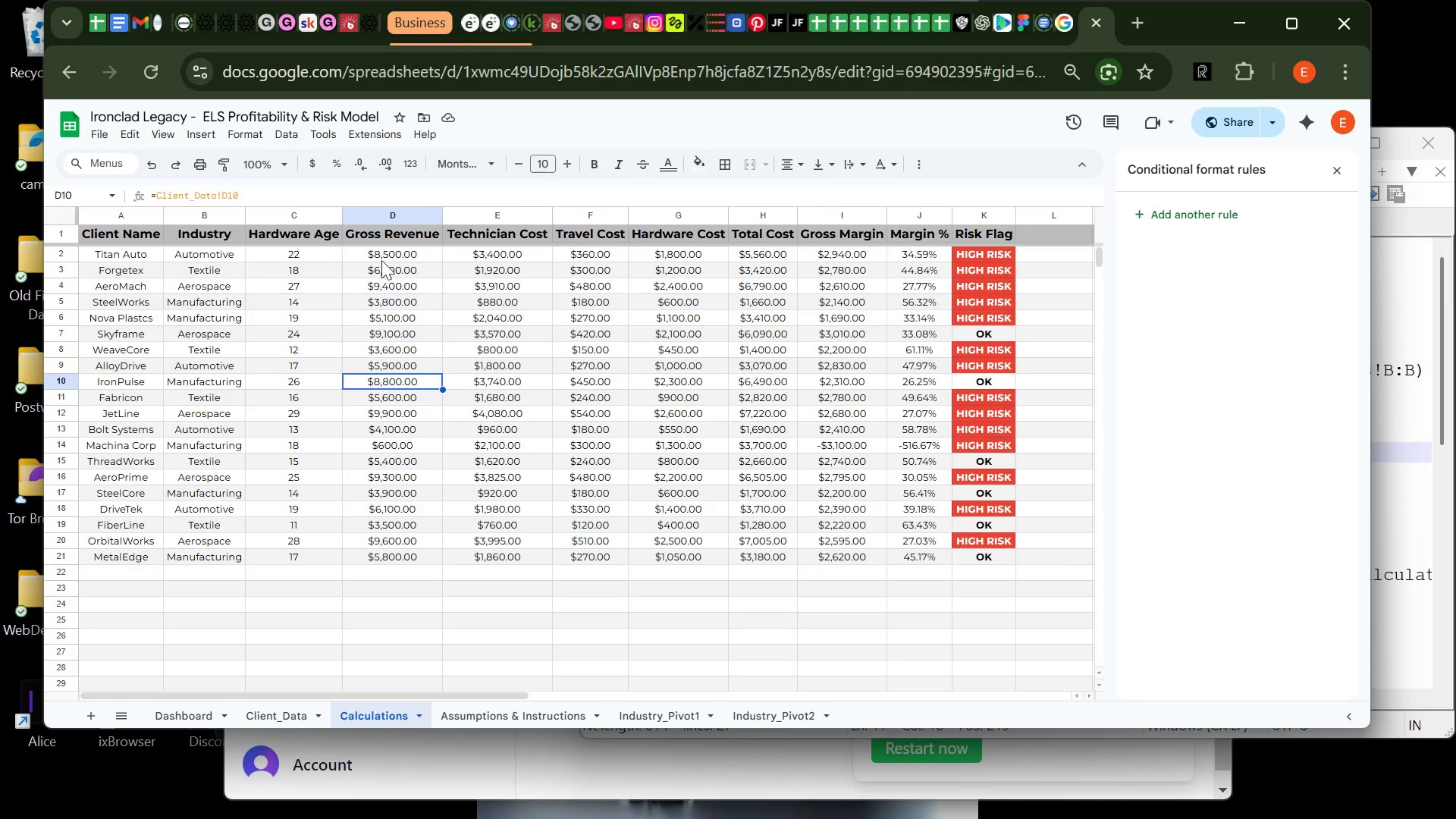 
left_click([381, 259])
 